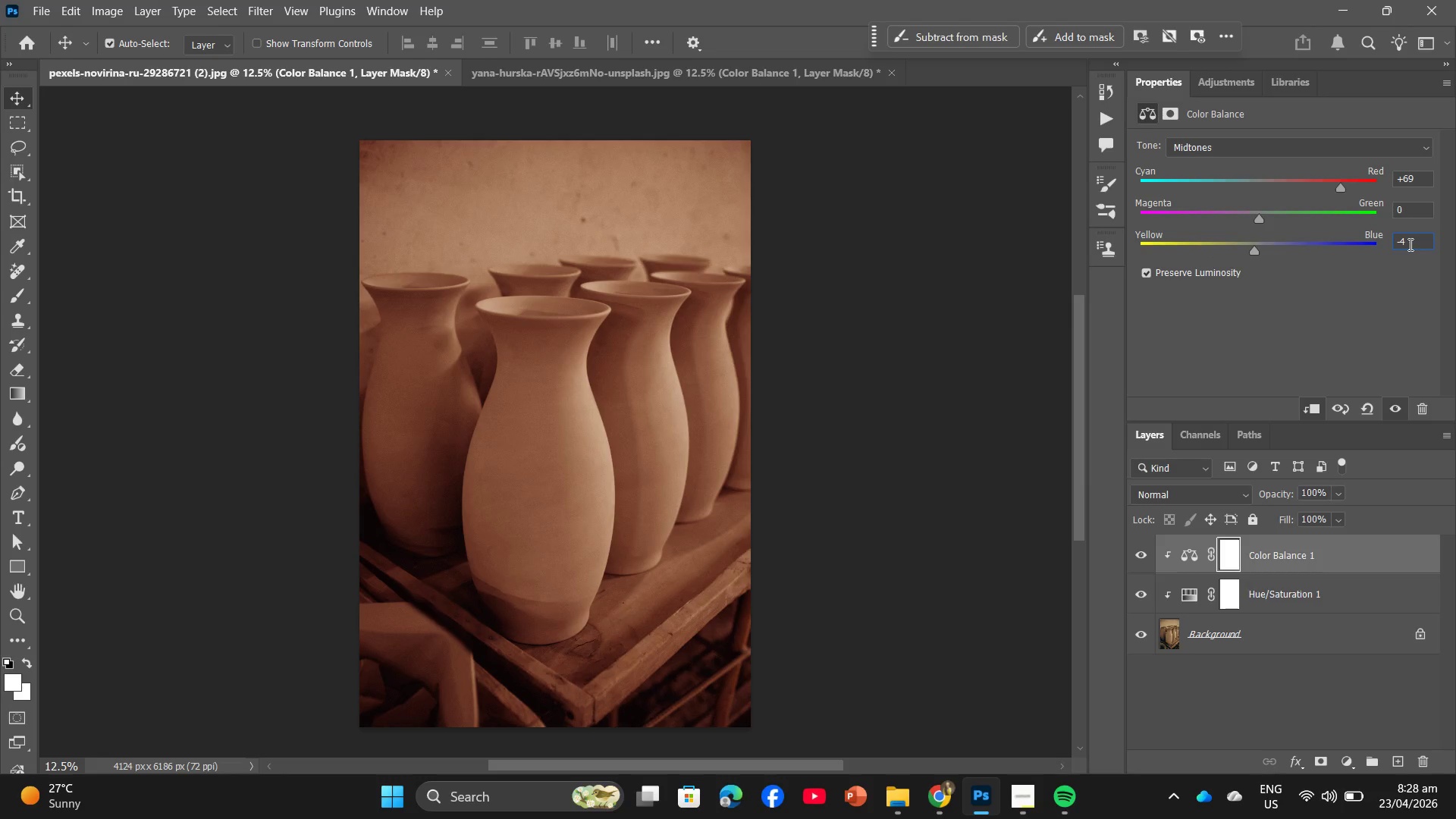 
key(Numpad7)
 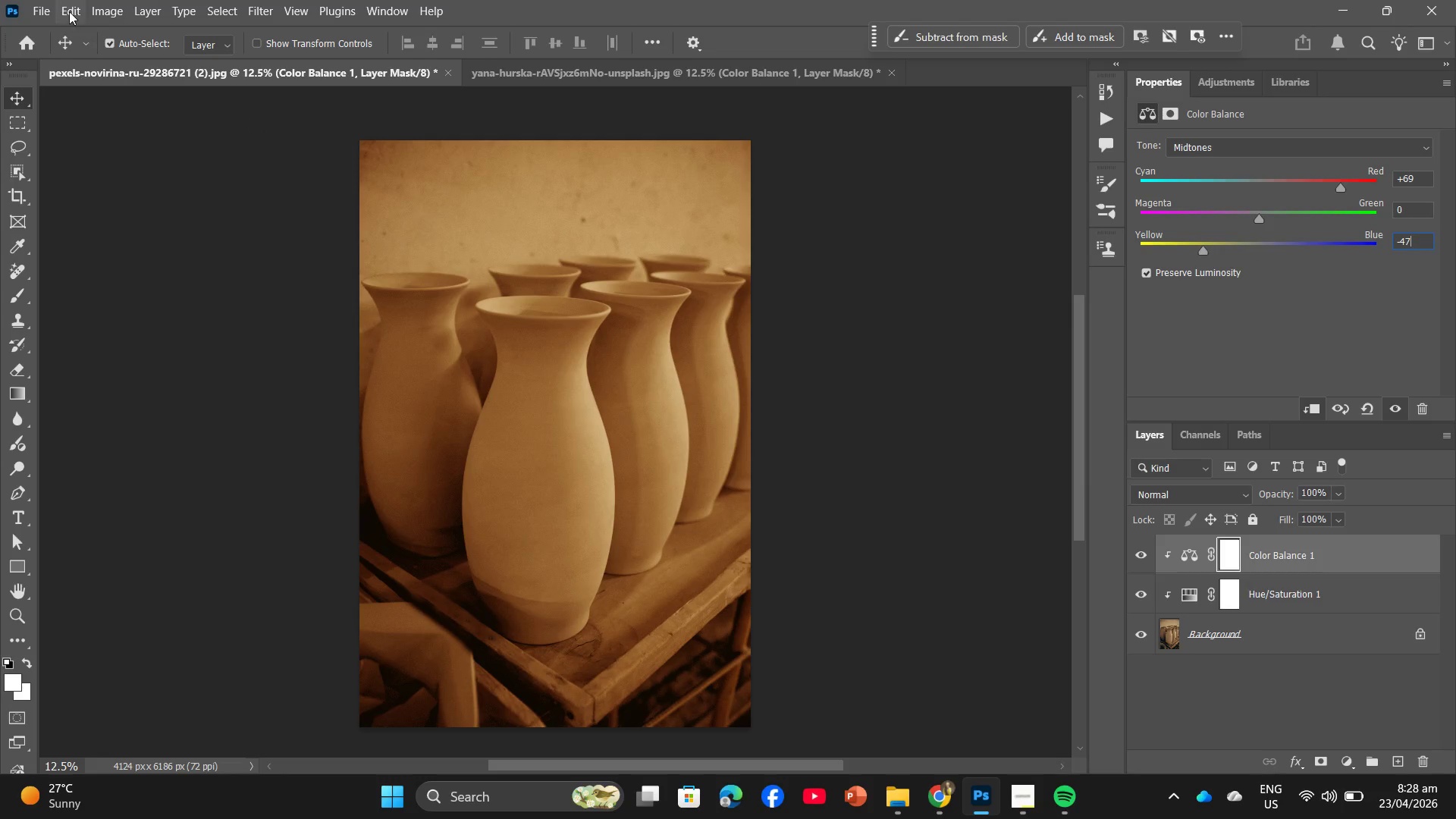 
left_click([46, 7])
 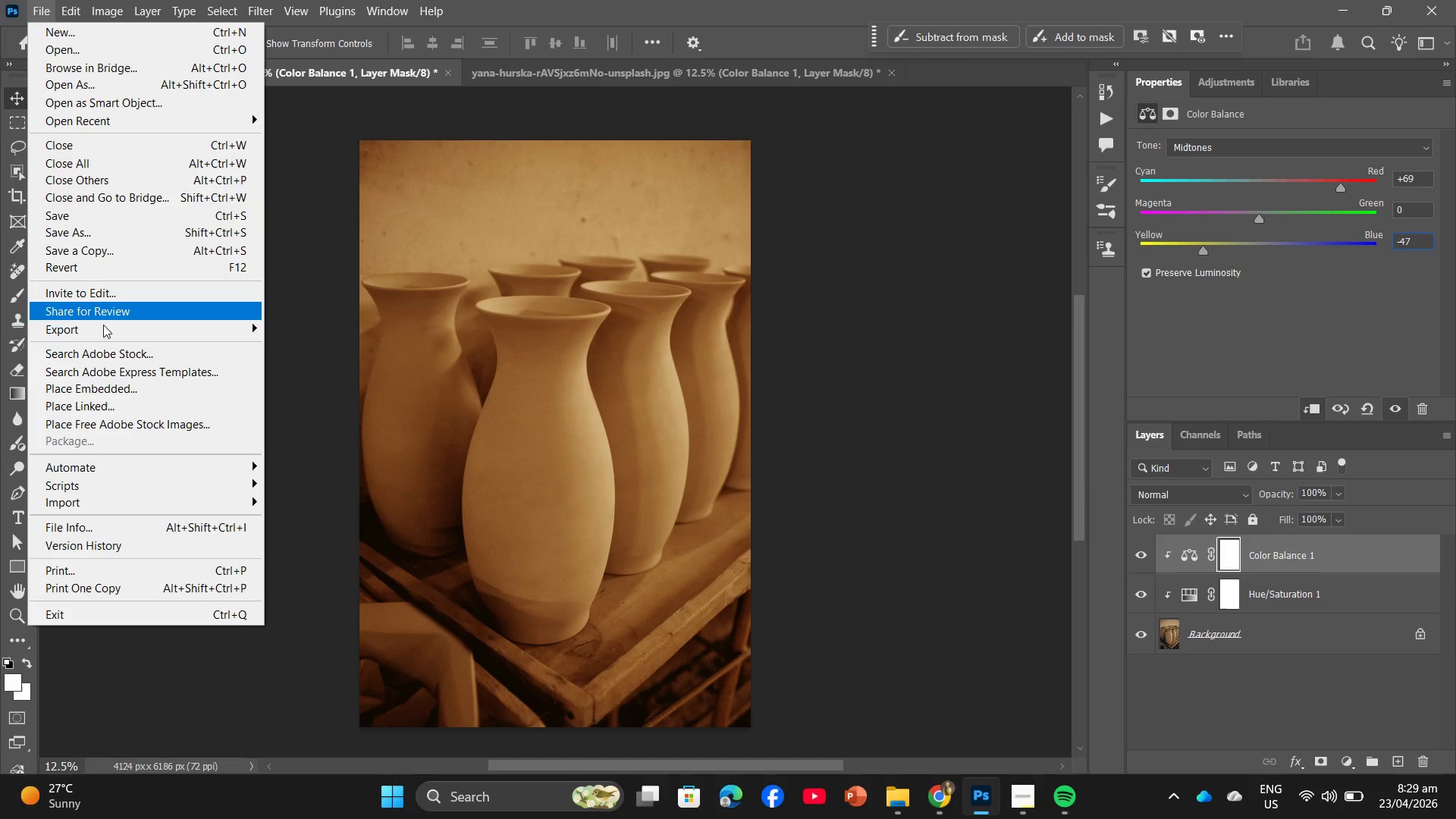 
left_click([103, 336])
 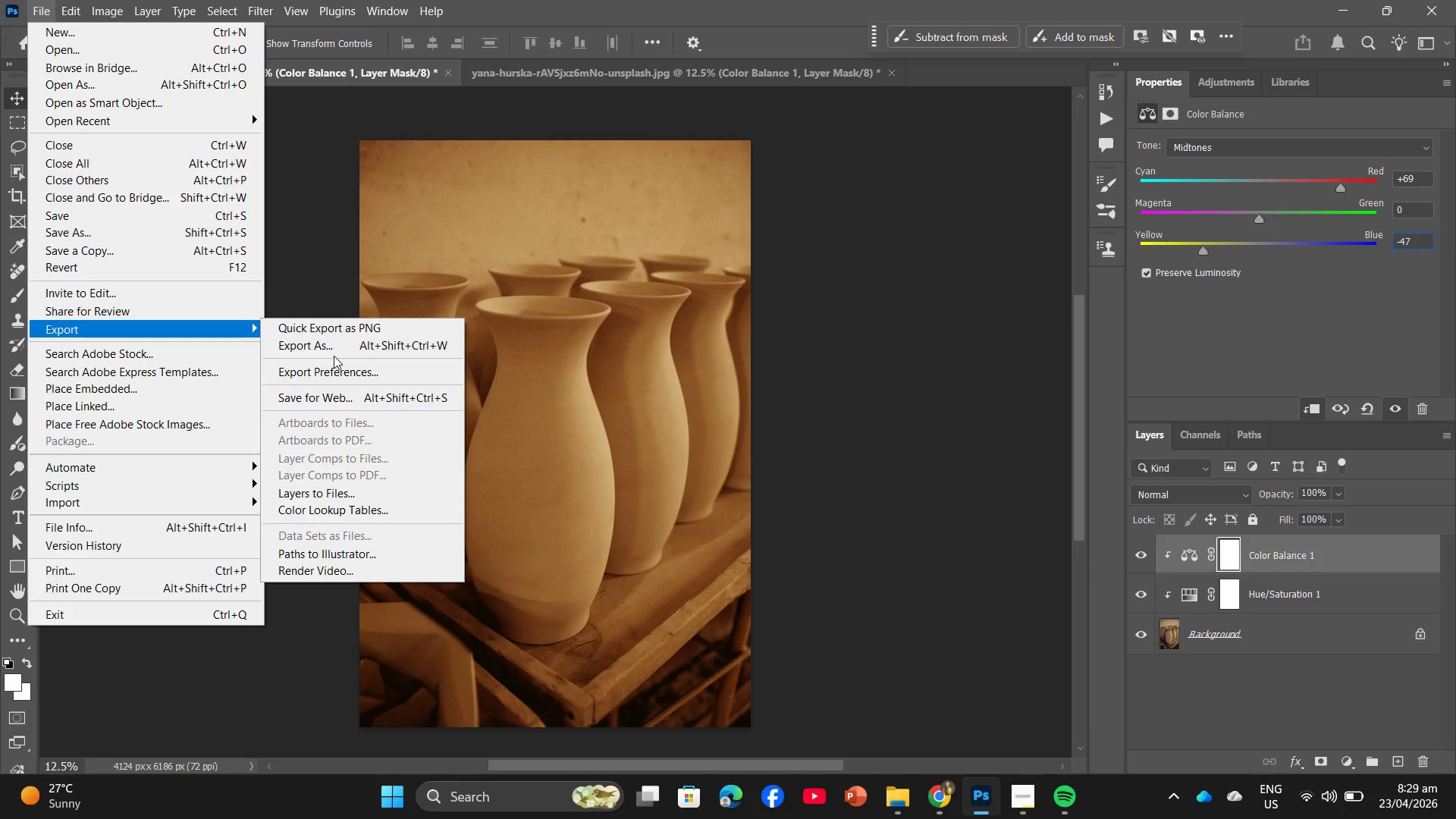 
left_click([340, 351])
 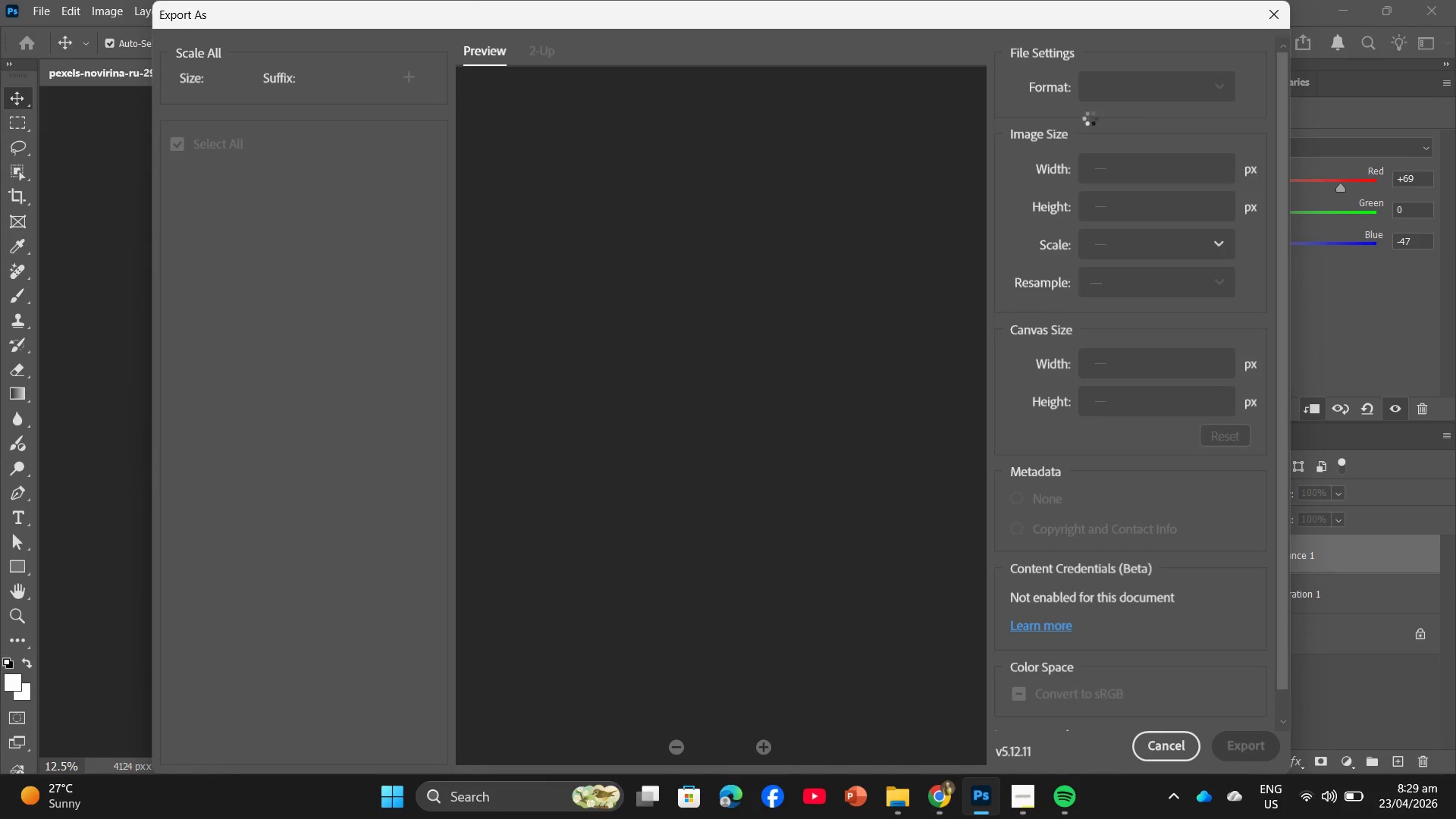 
mouse_move([1139, 180])
 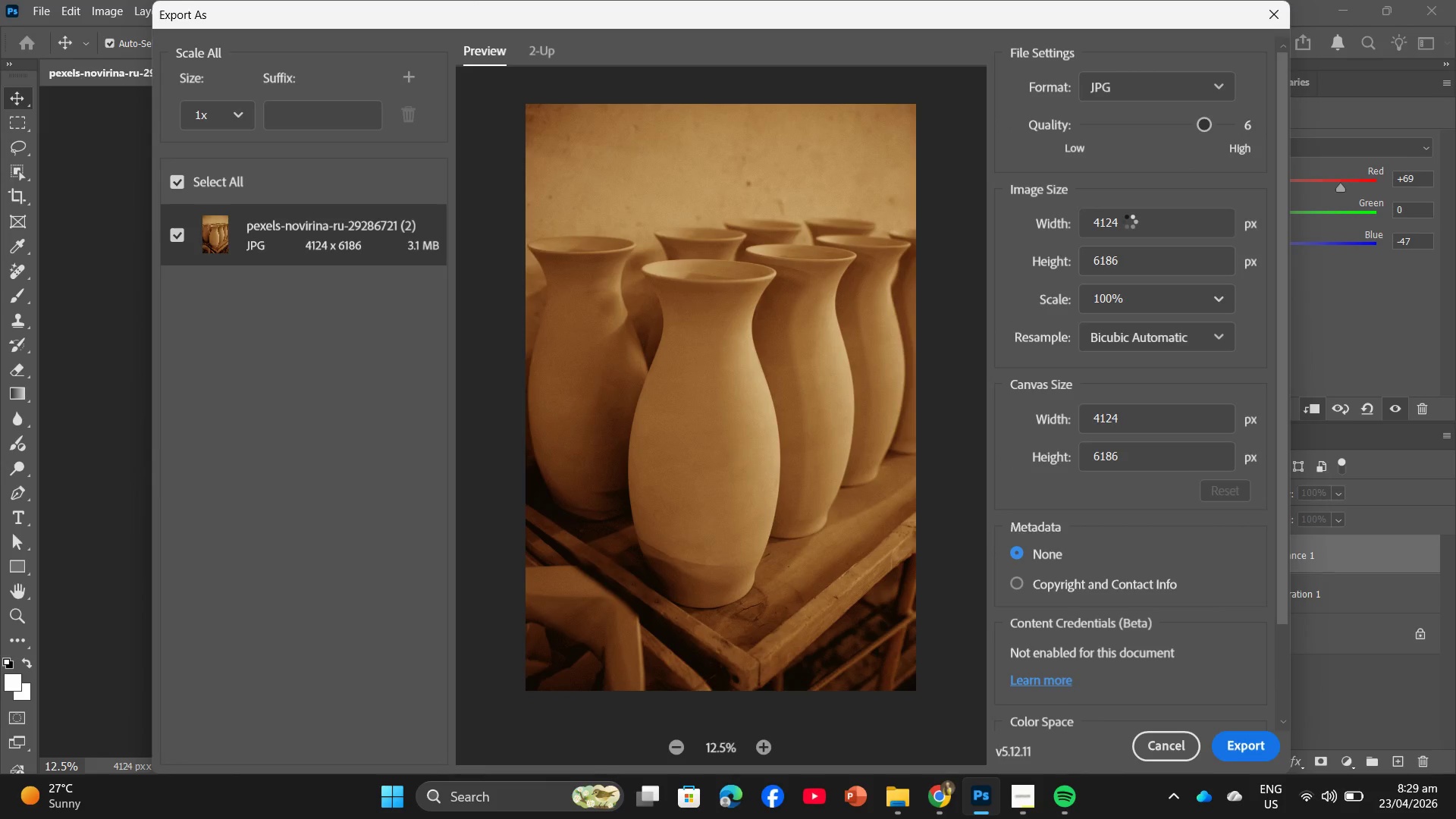 
left_click_drag(start_coordinate=[1129, 221], to_coordinate=[1054, 221])
 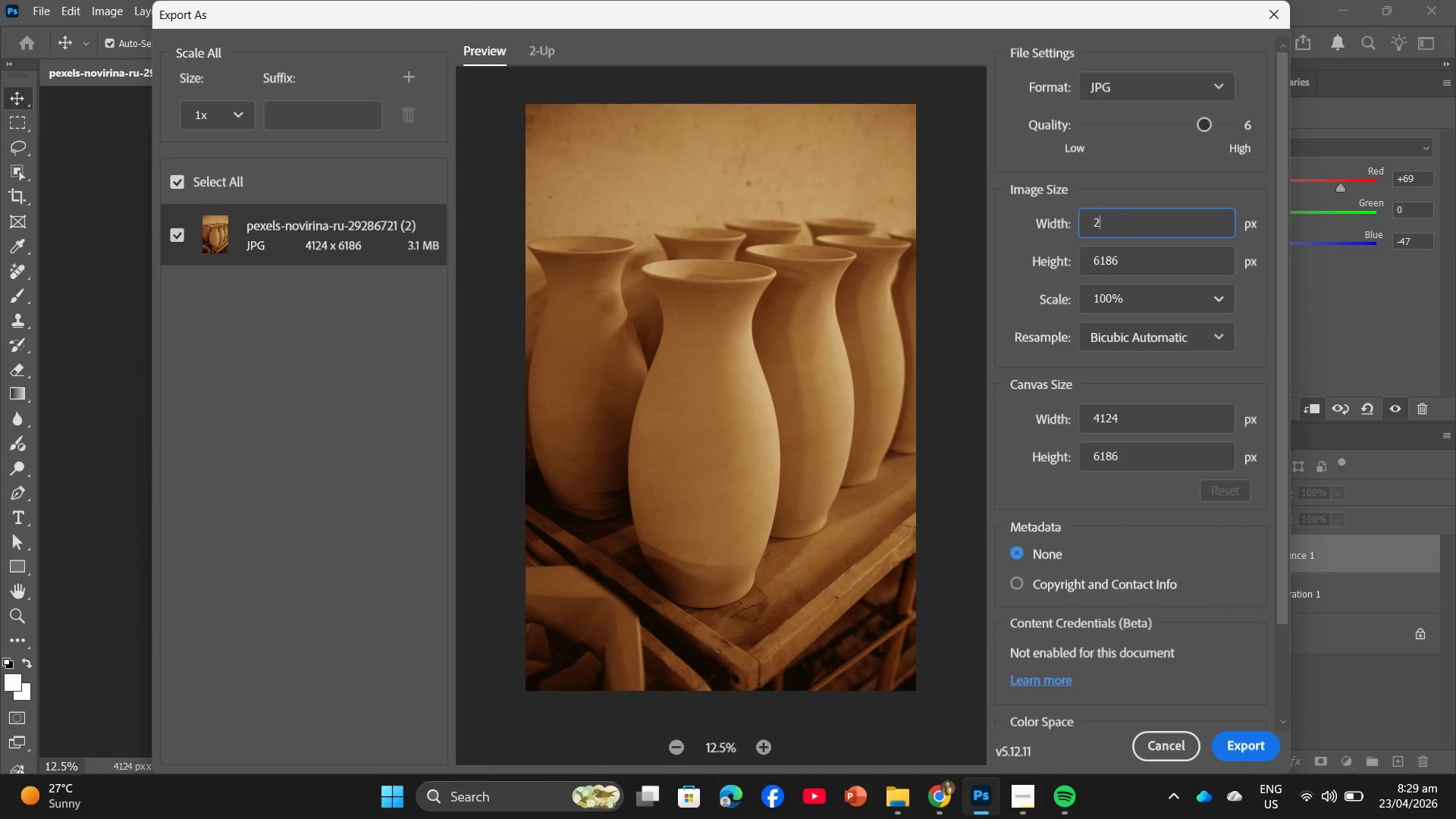 
key(Numpad2)
 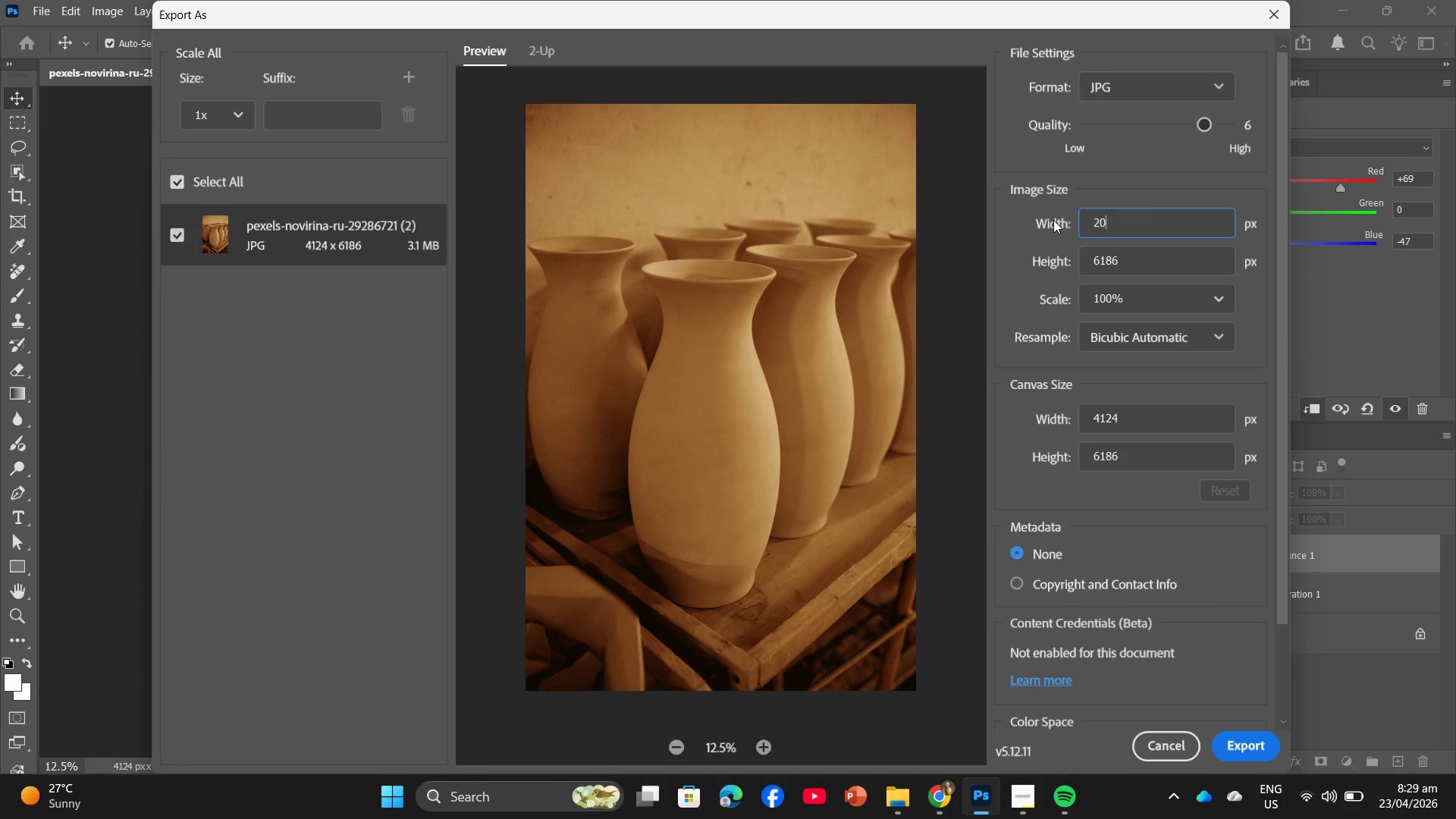 
key(Numpad0)
 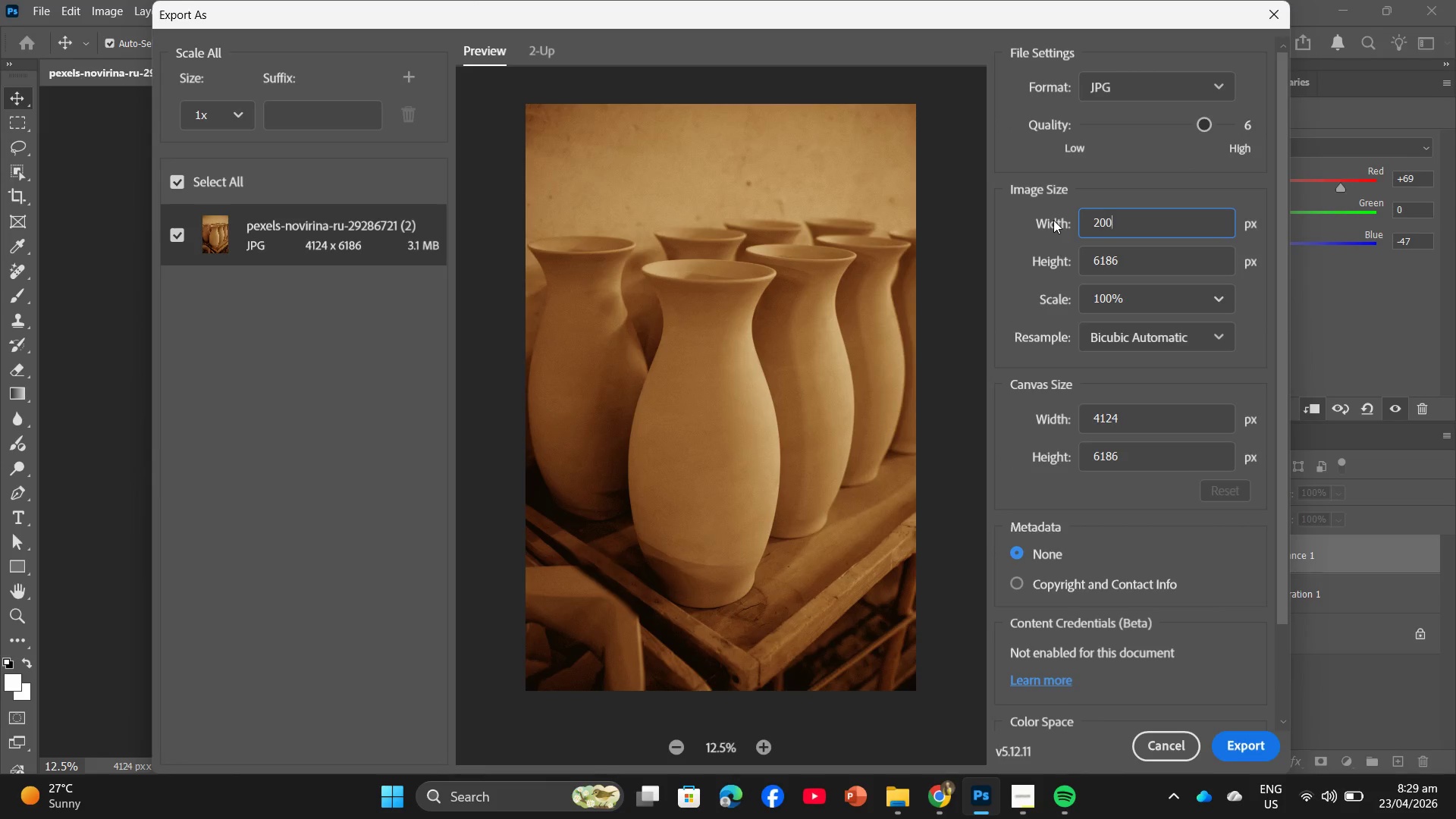 
key(Numpad0)
 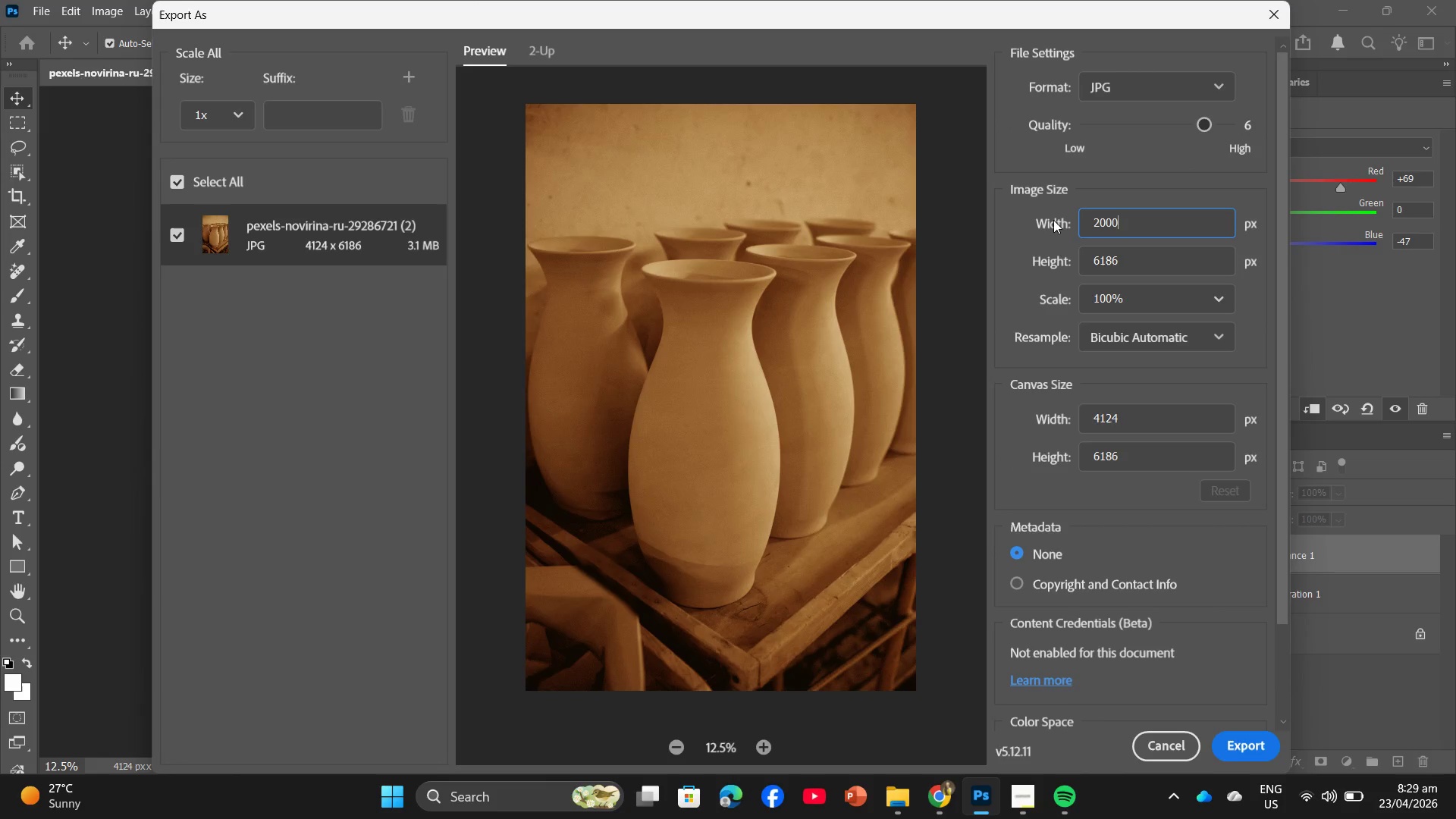 
key(Numpad0)
 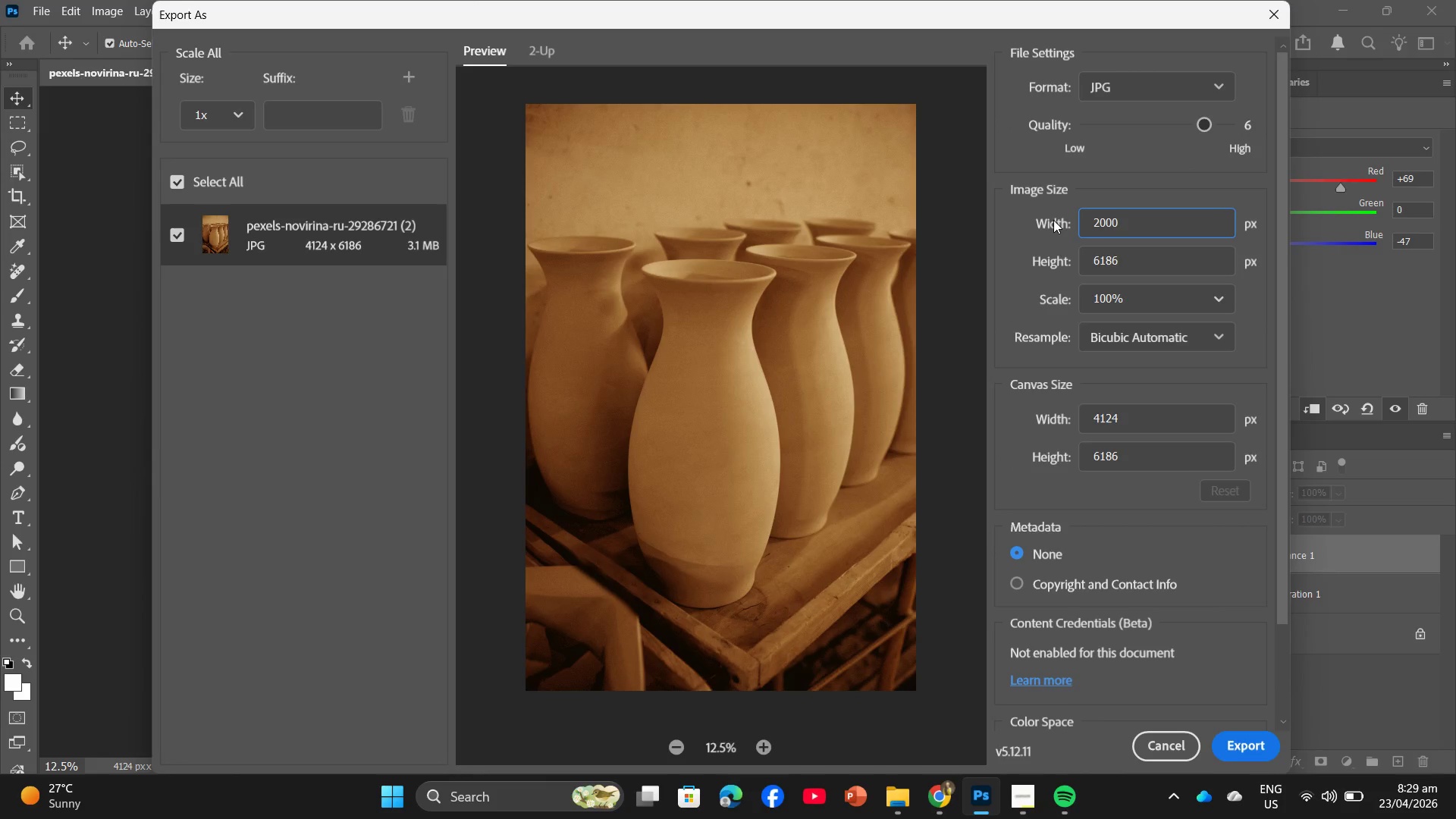 
key(Enter)
 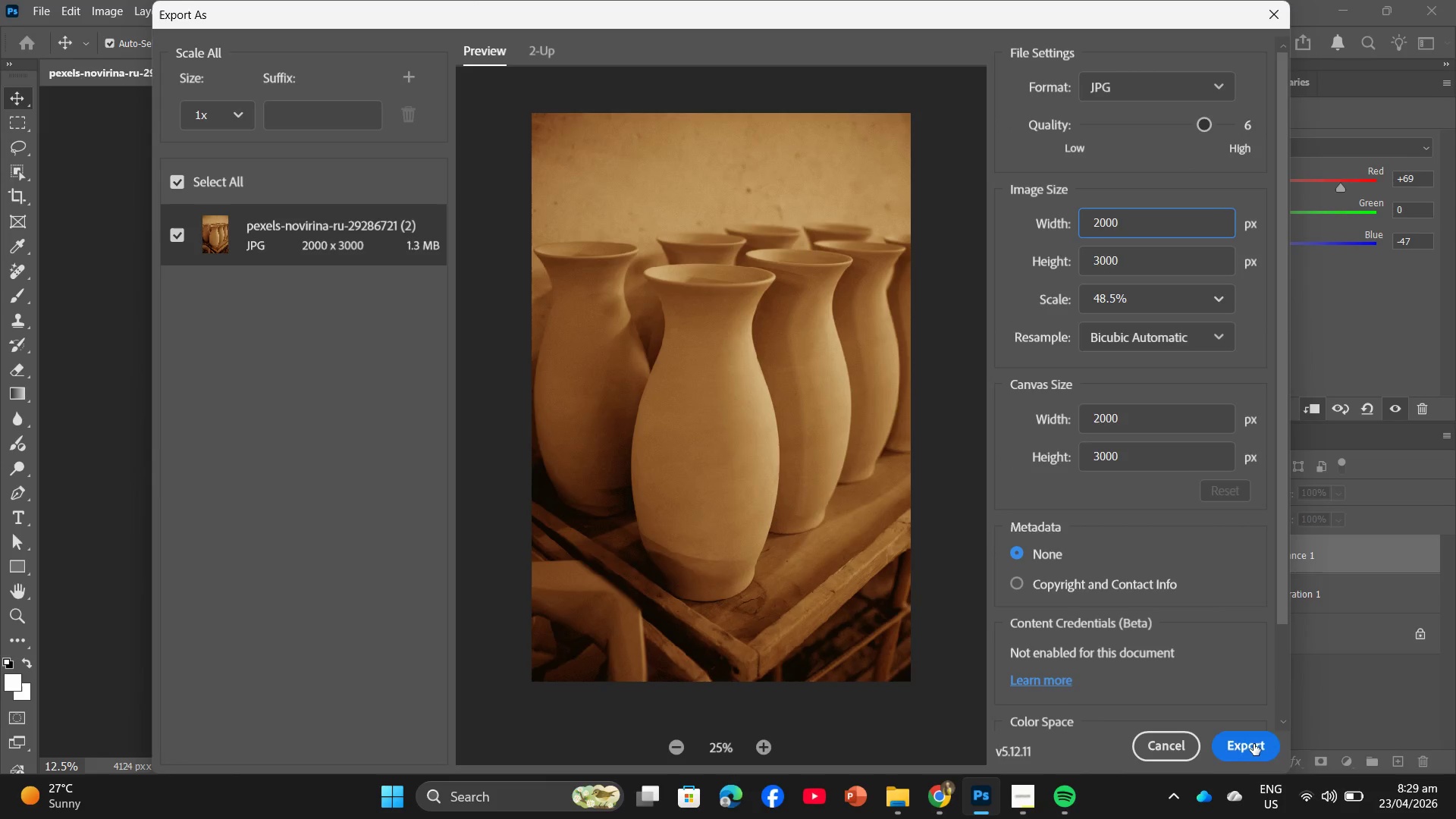 
left_click([1254, 744])
 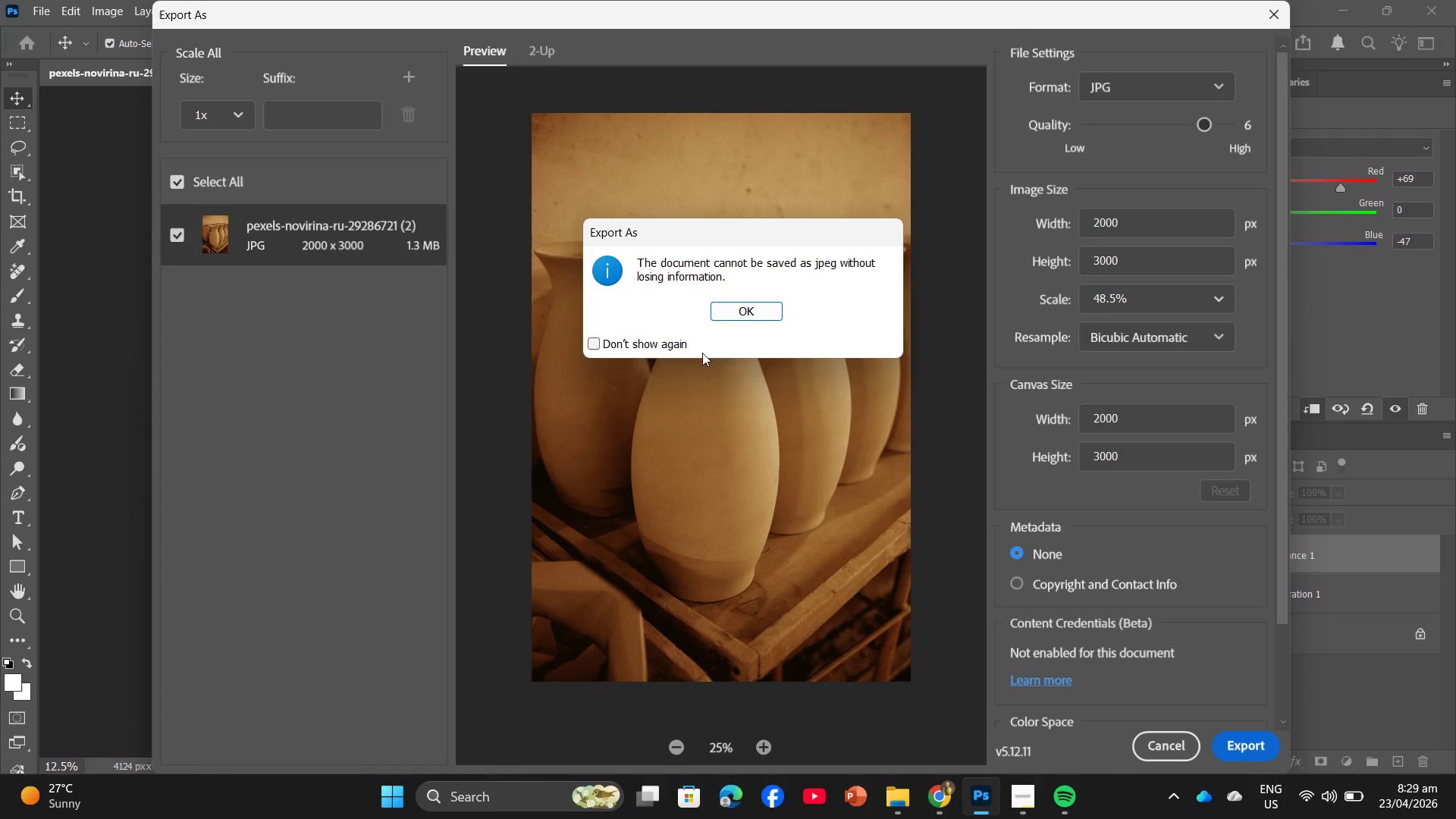 
left_click([729, 321])
 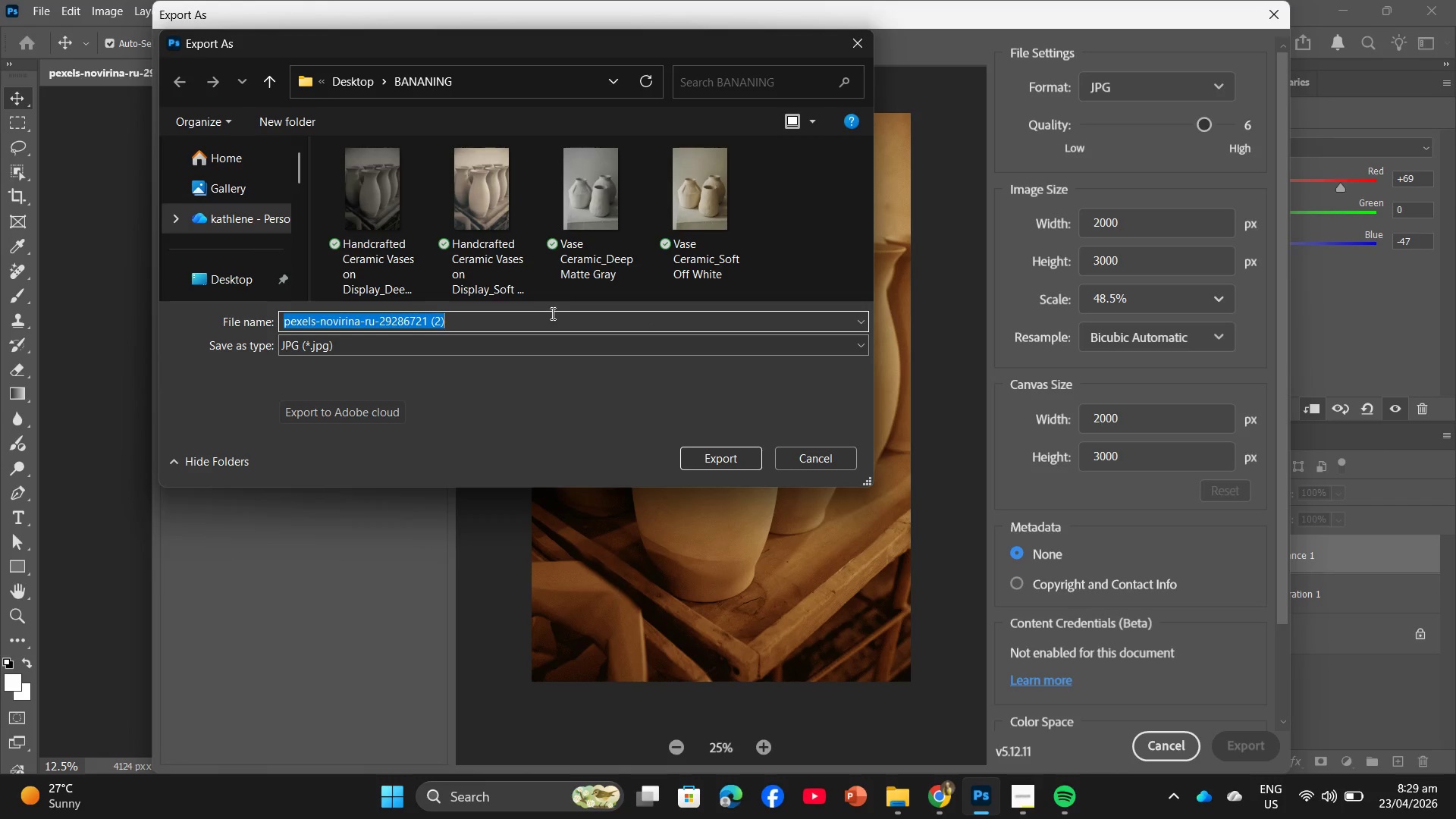 
wait(6.39)
 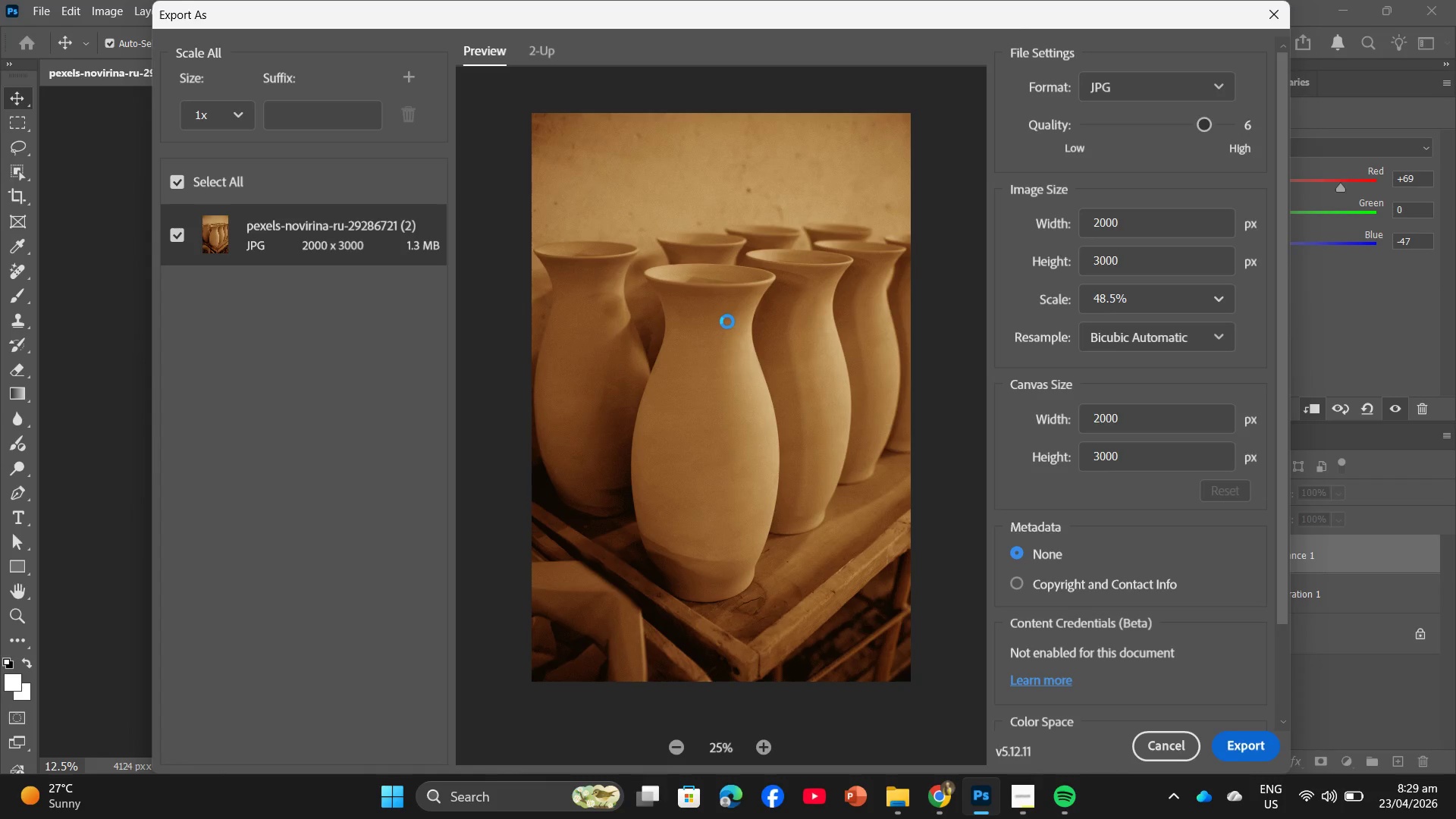 
left_click([453, 256])
 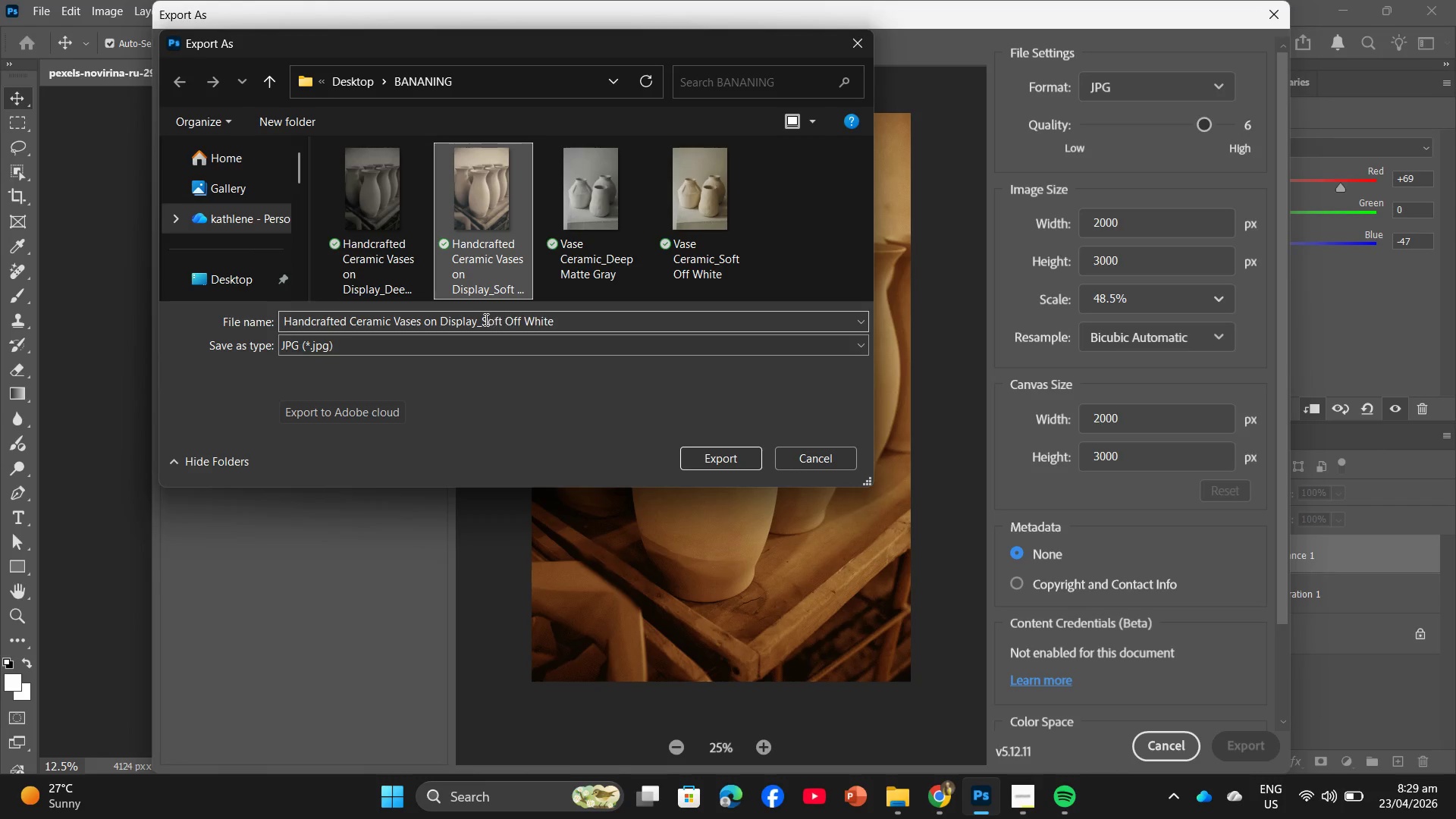 
left_click_drag(start_coordinate=[479, 318], to_coordinate=[577, 326])
 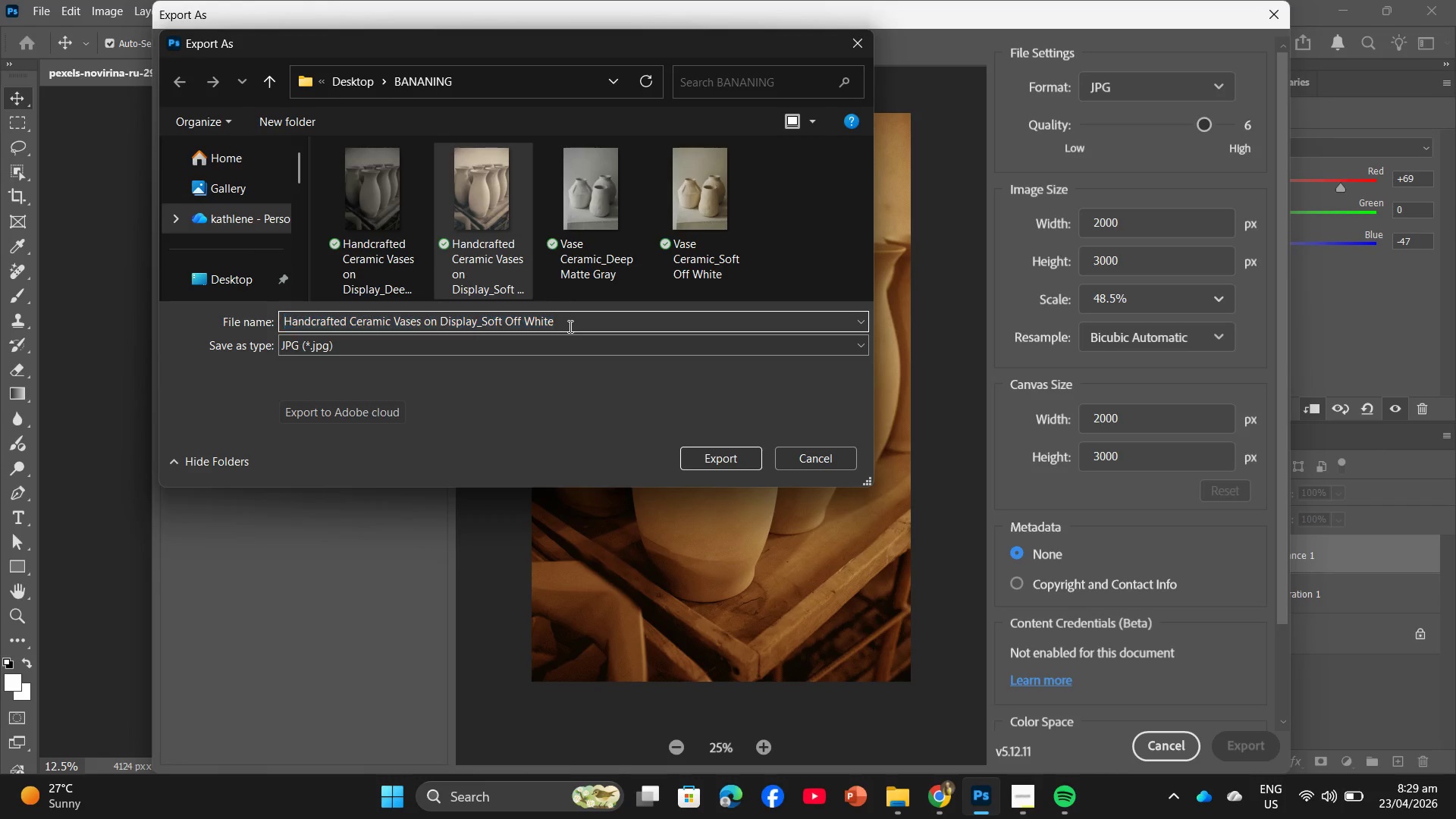 
left_click([569, 326])
 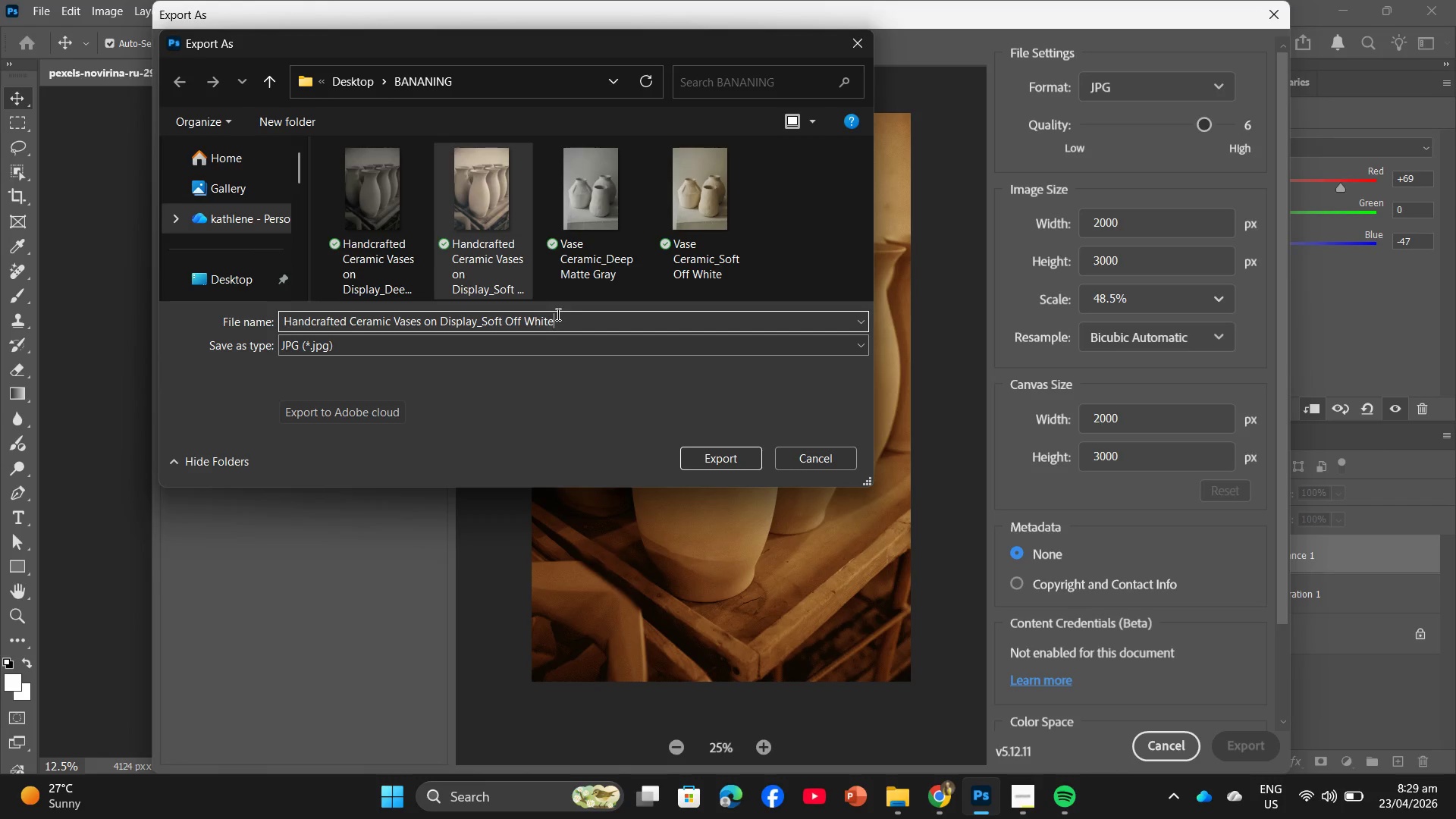 
left_click_drag(start_coordinate=[551, 318], to_coordinate=[484, 320])
 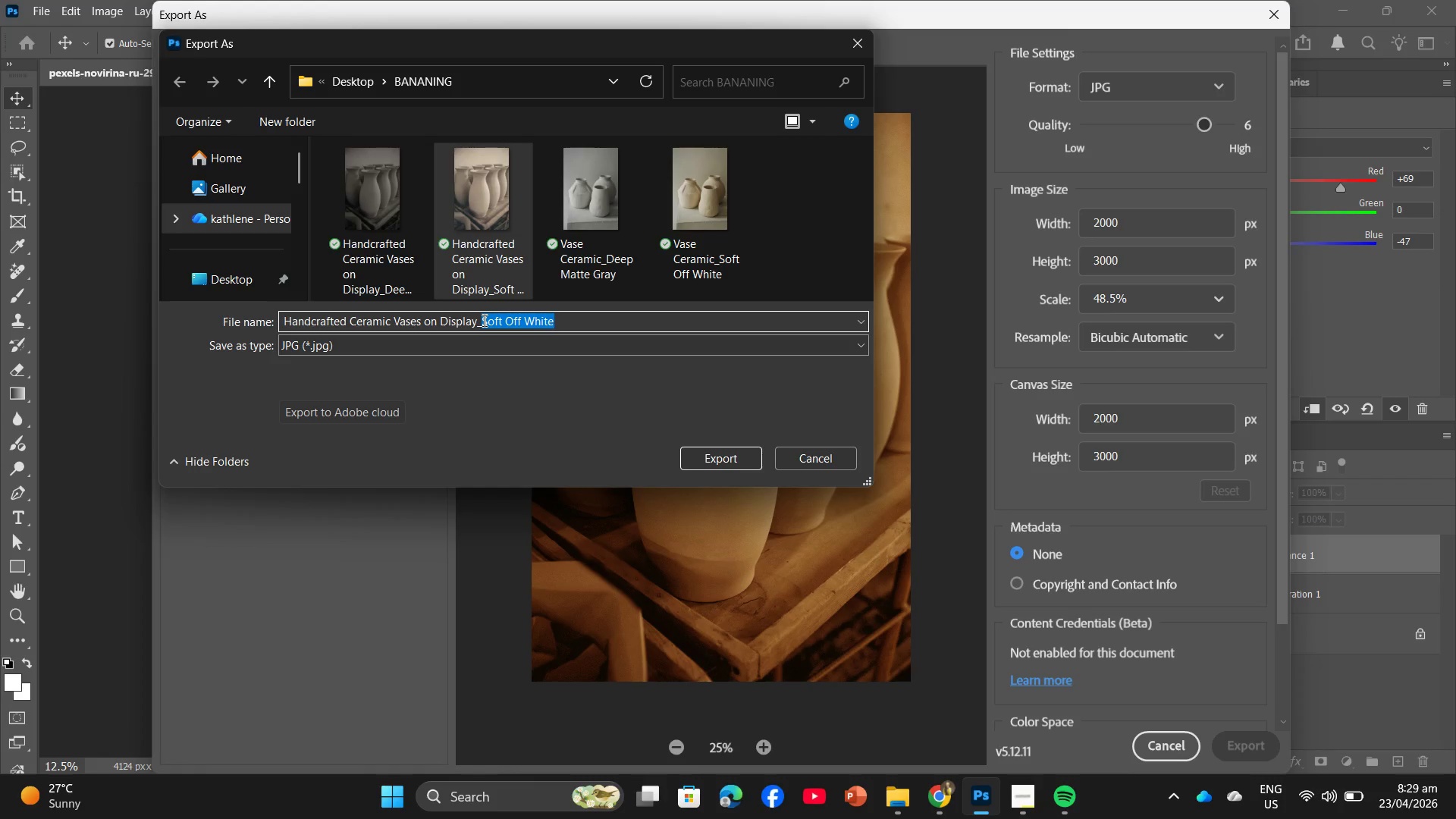 
type(mute)
key(Backspace)
key(Backspace)
key(Backspace)
key(Backspace)
type(Muted Terracotta)
 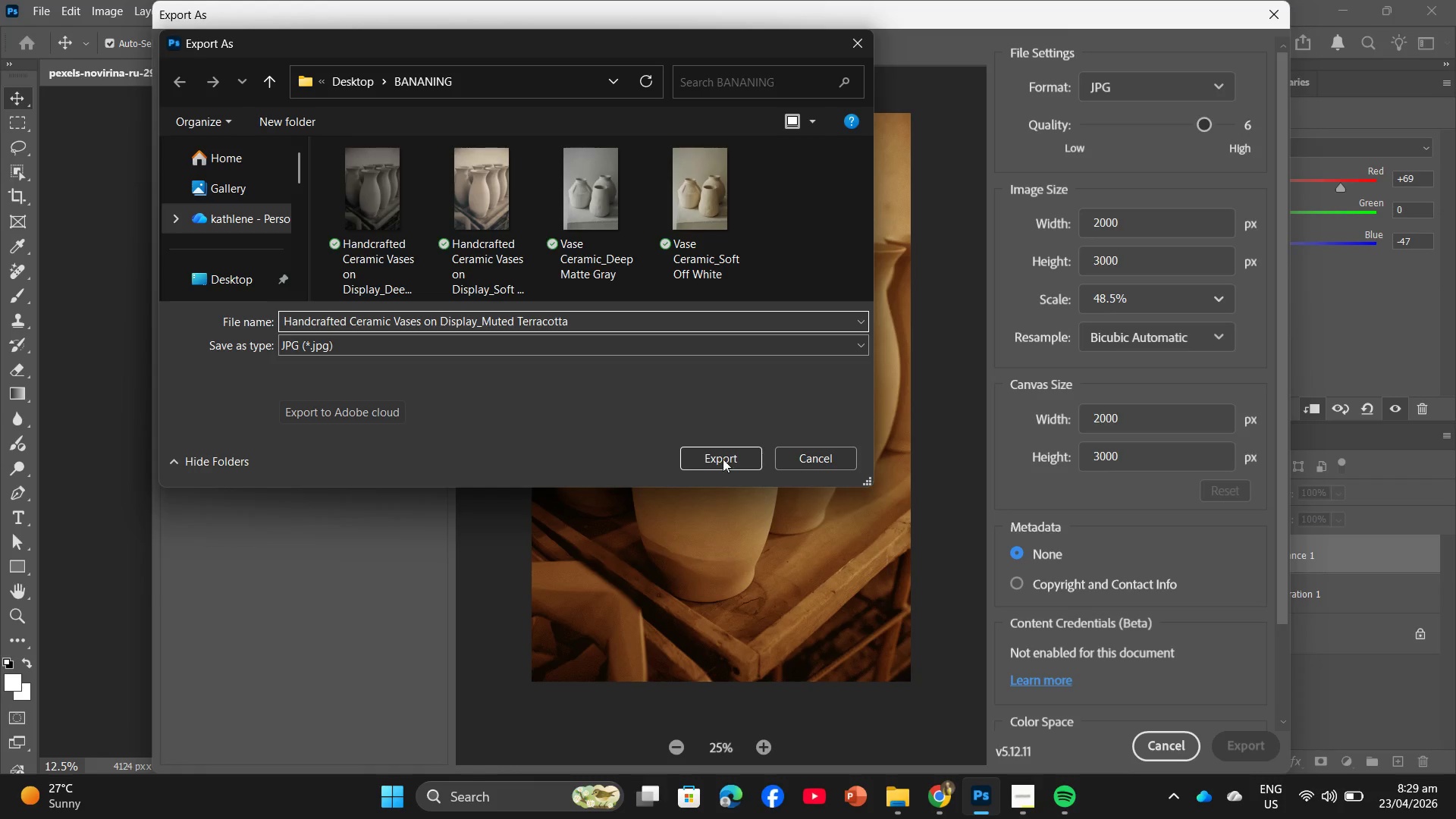 
left_click([701, 460])
 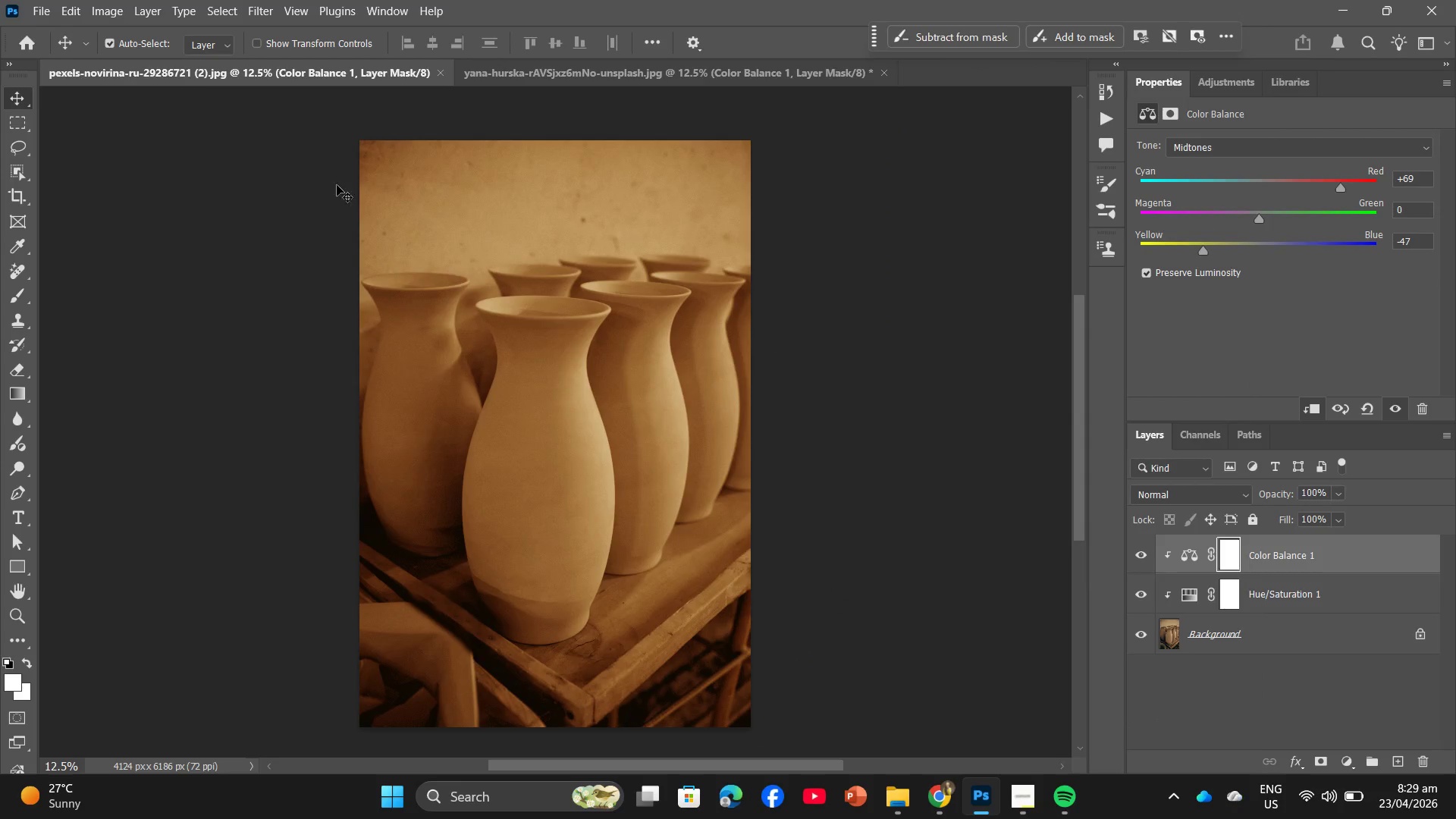 
left_click([538, 77])
 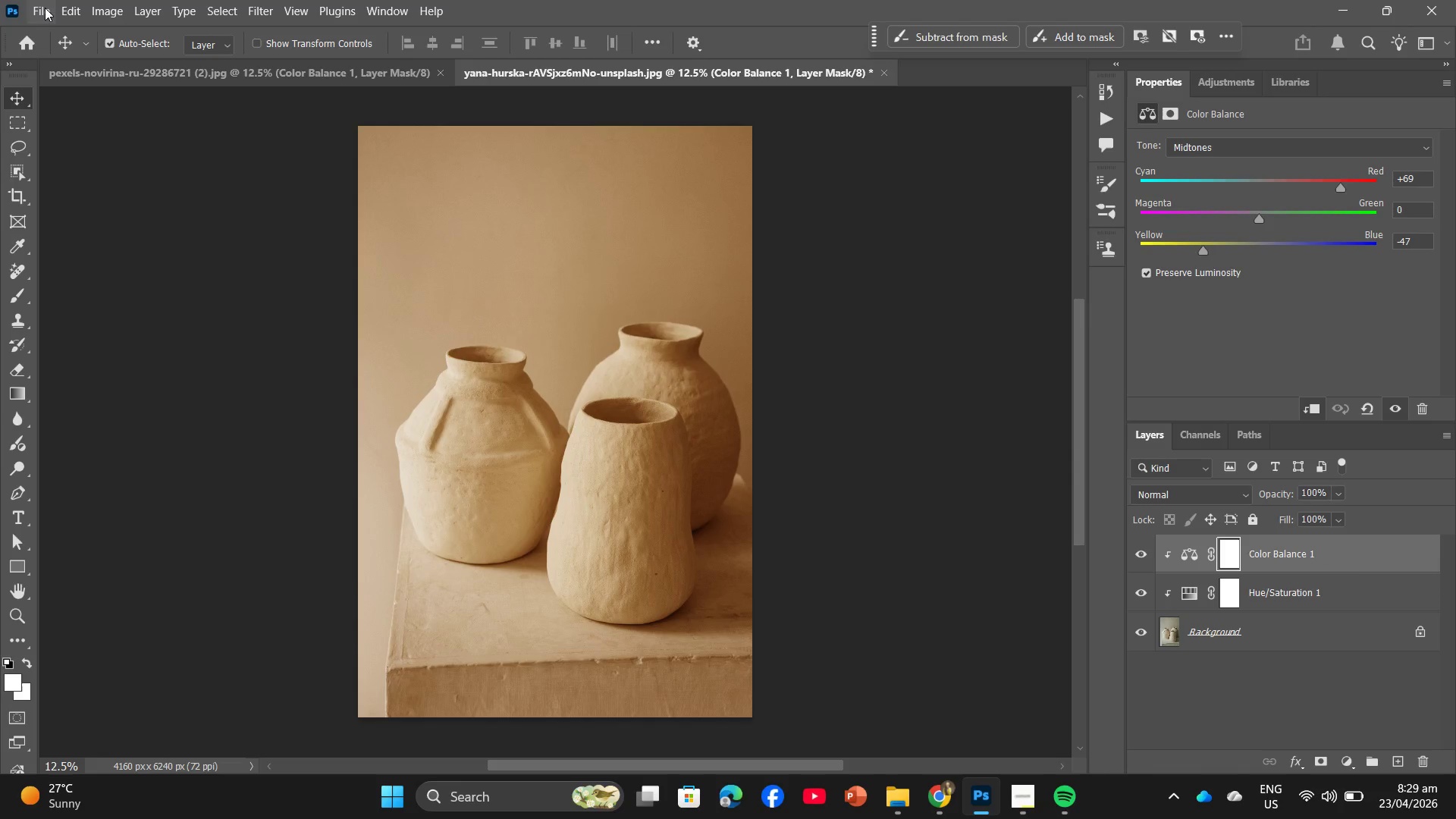 
left_click([52, 5])
 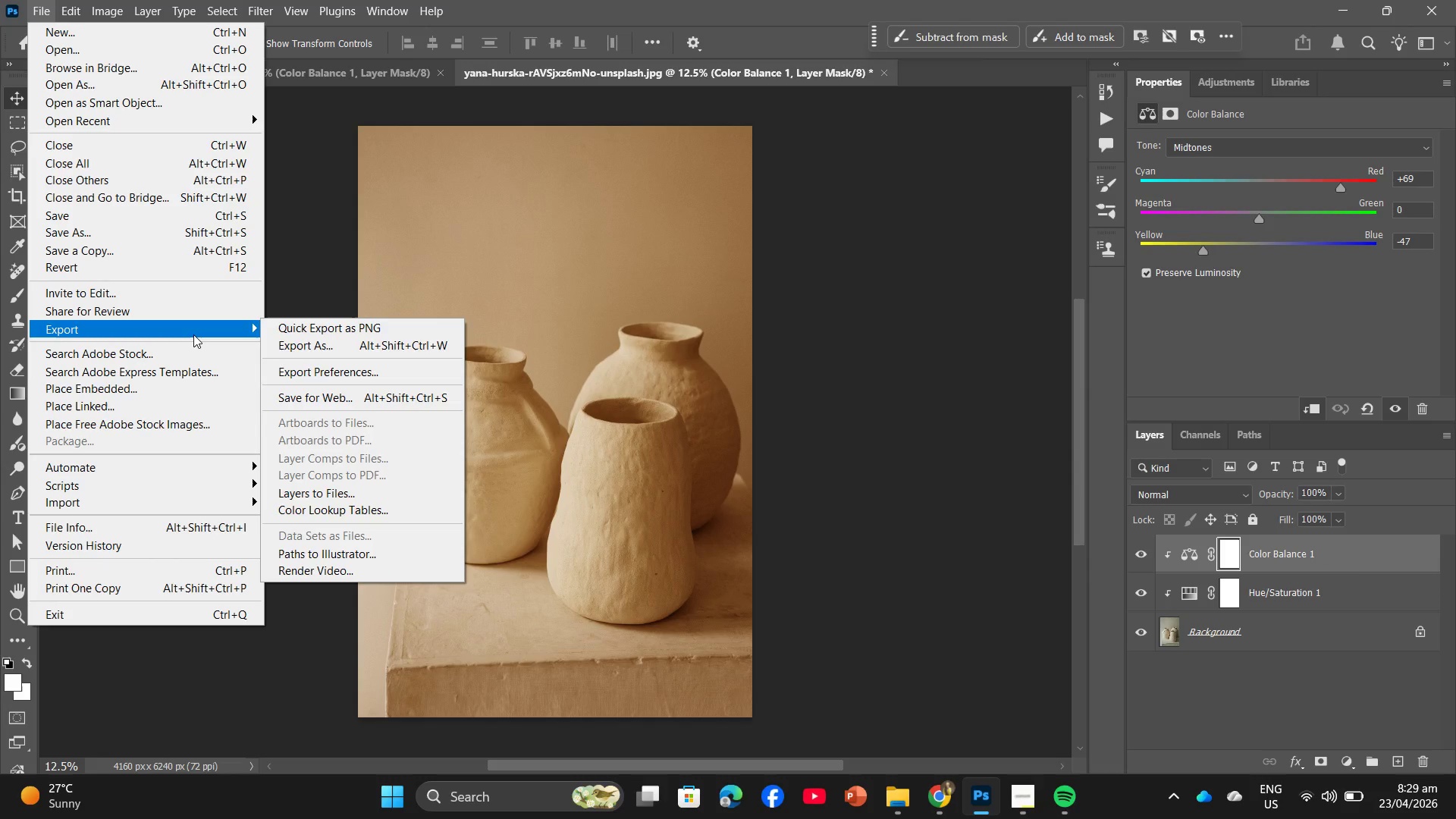 
left_click([324, 338])
 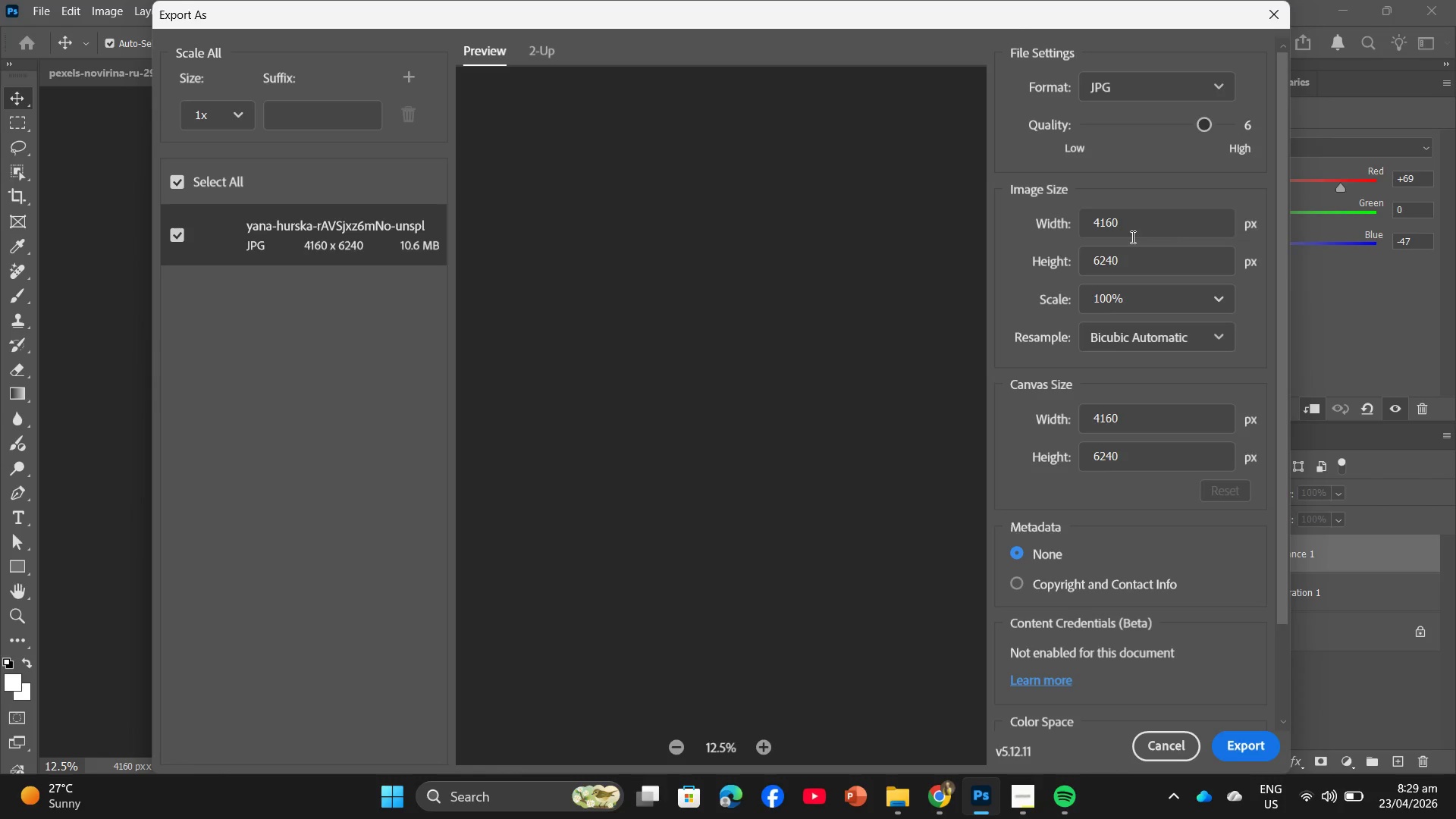 
wait(5.91)
 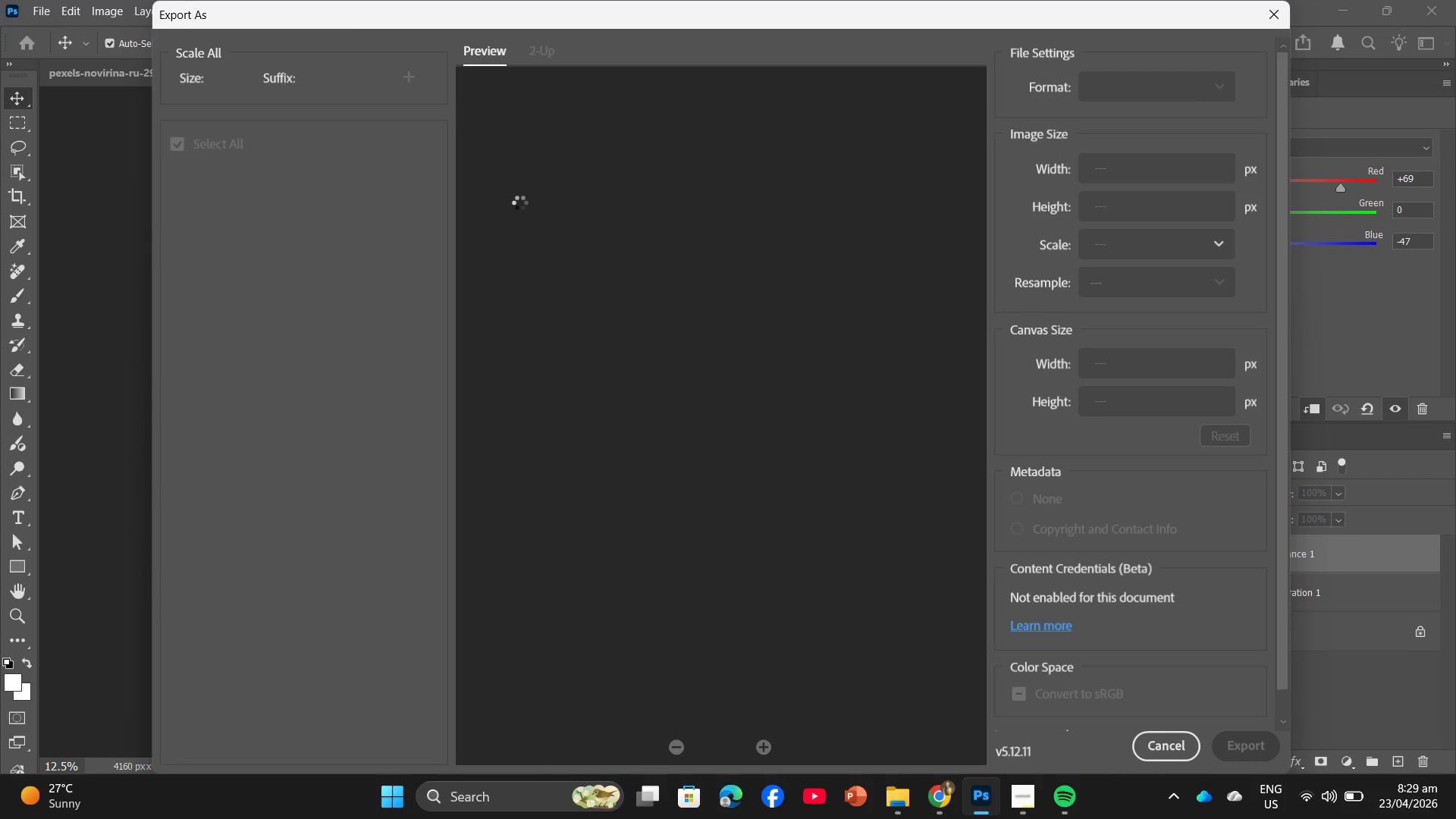 
left_click_drag(start_coordinate=[1125, 222], to_coordinate=[1070, 224])
 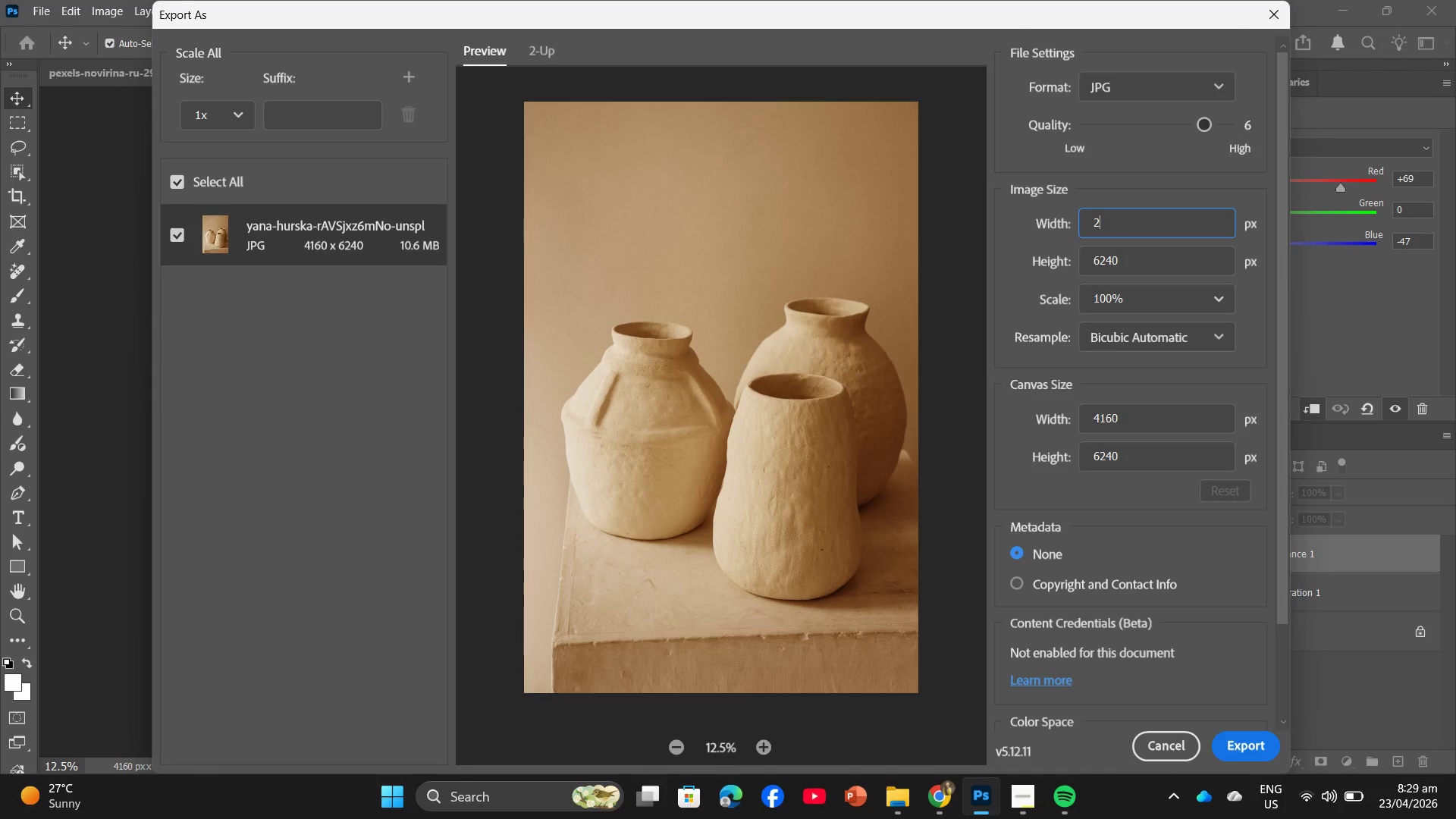 
key(Numpad2)
 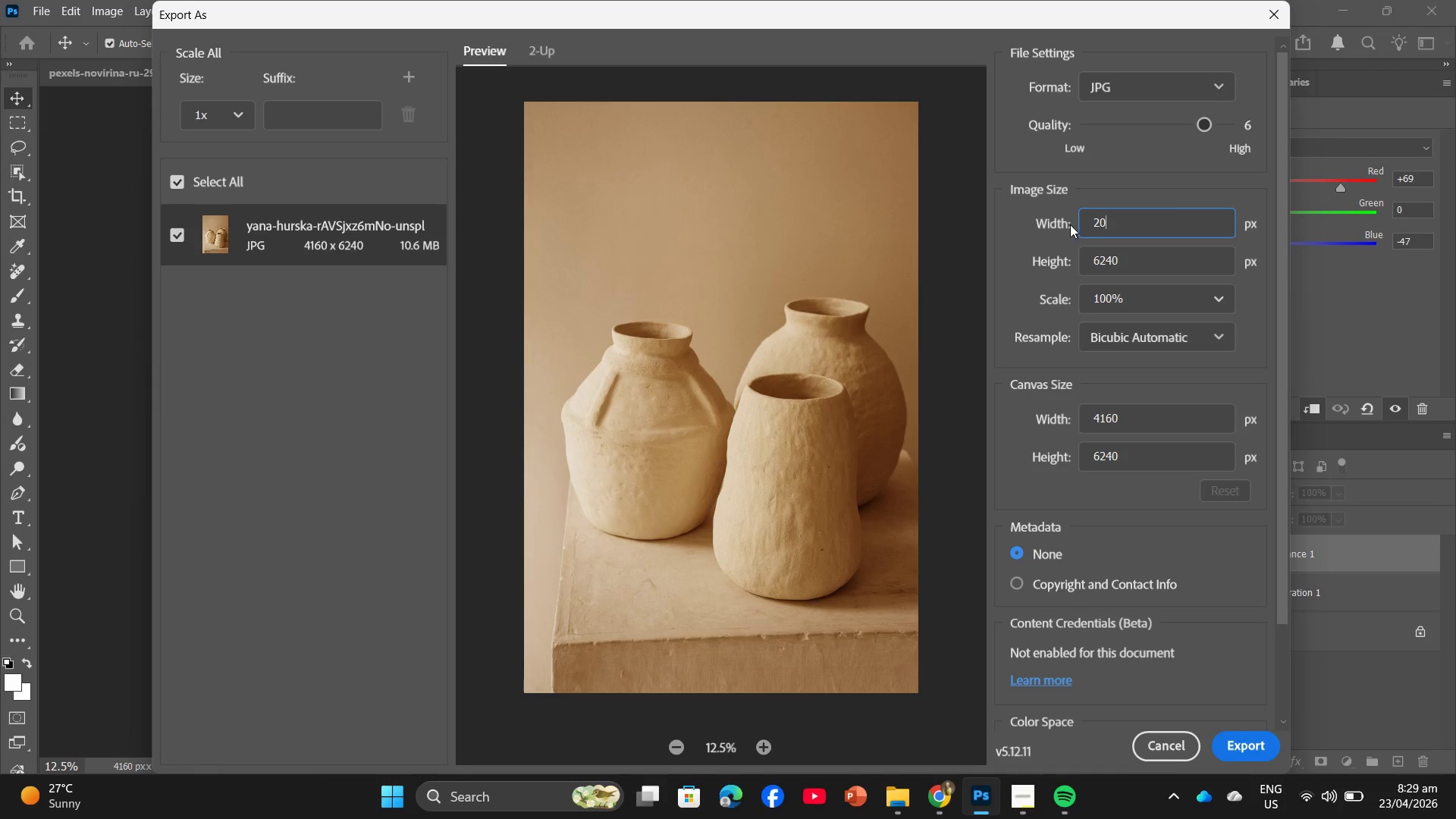 
key(Numpad0)
 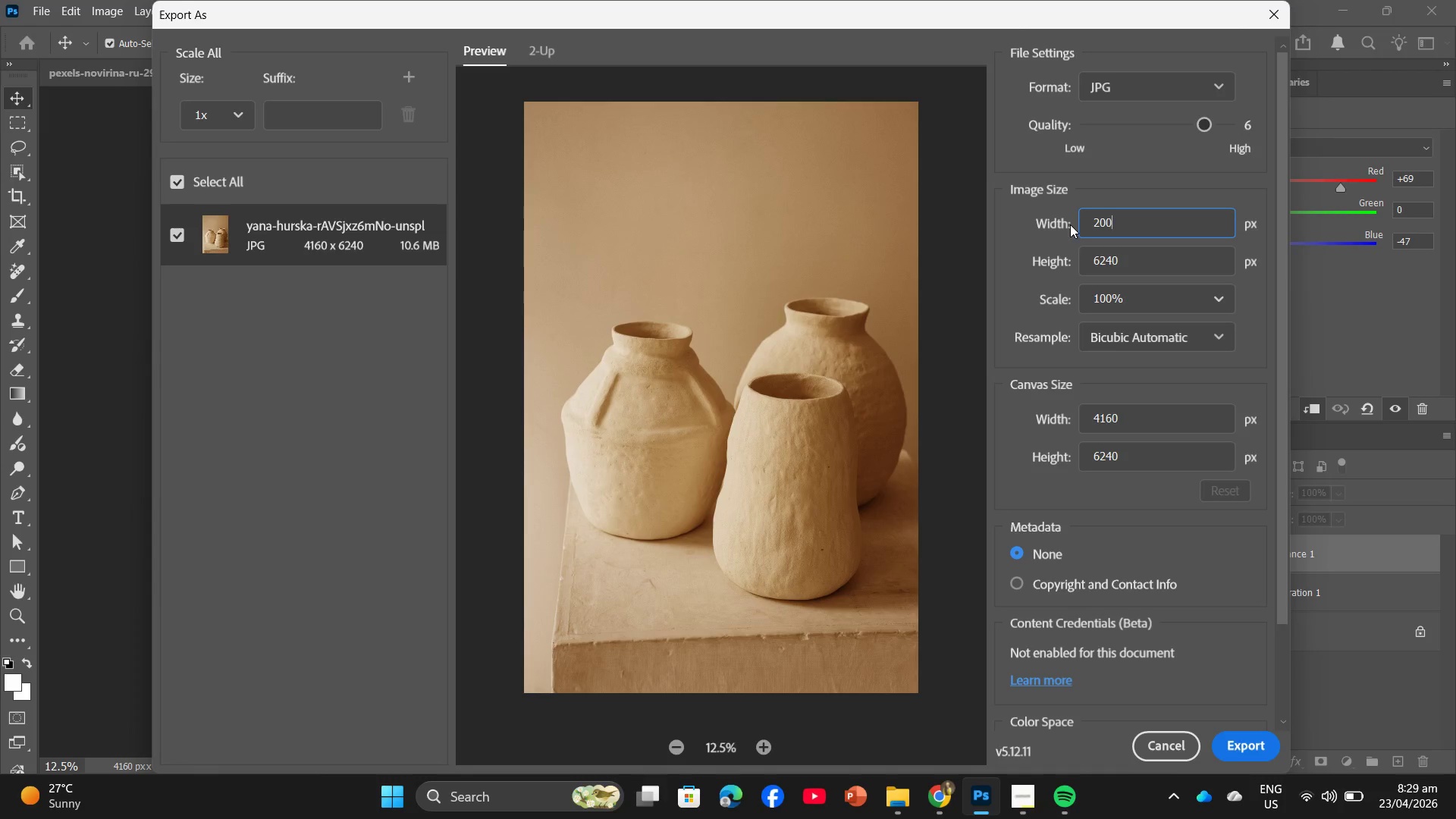 
key(Numpad0)
 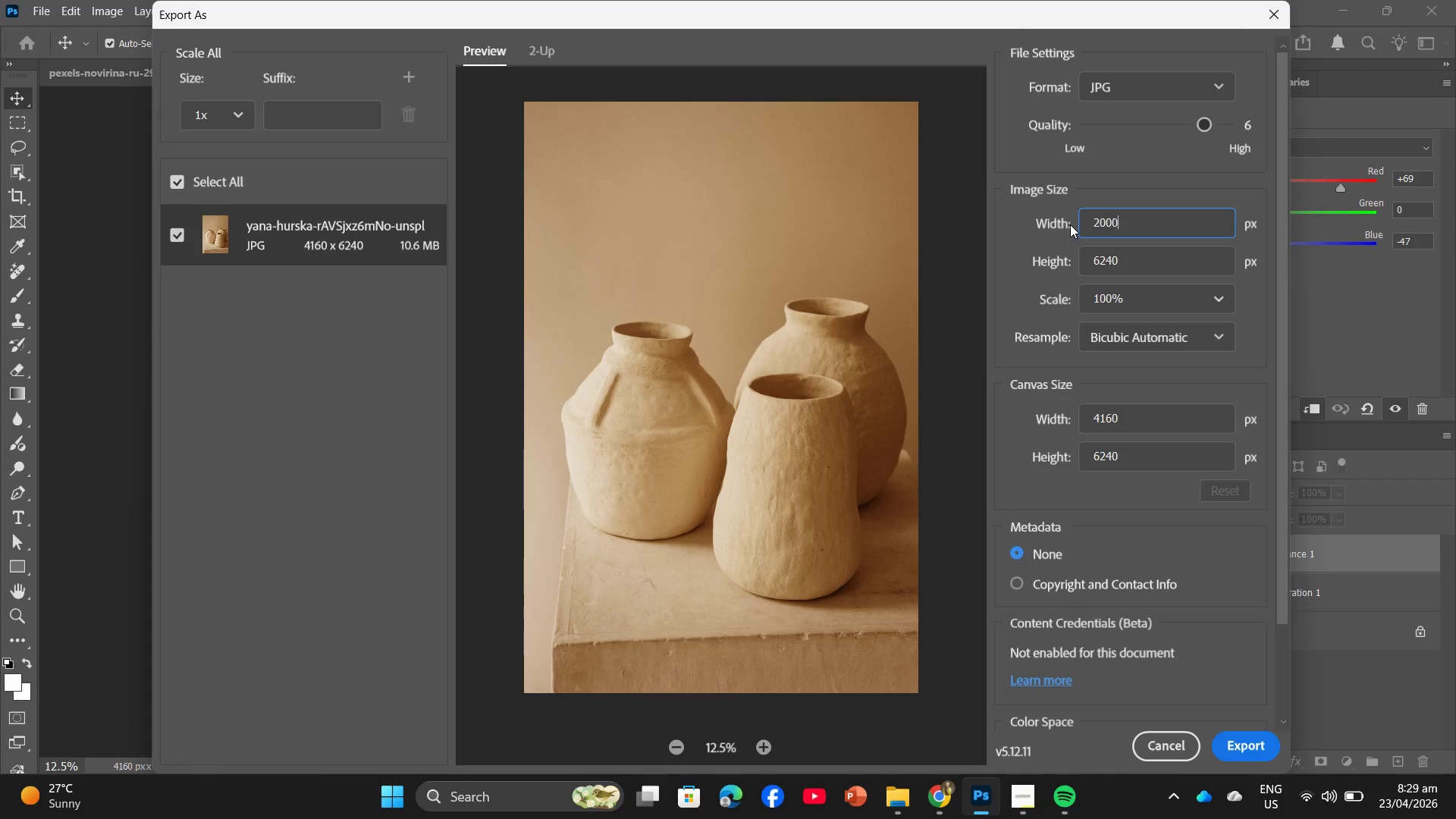 
key(Numpad0)
 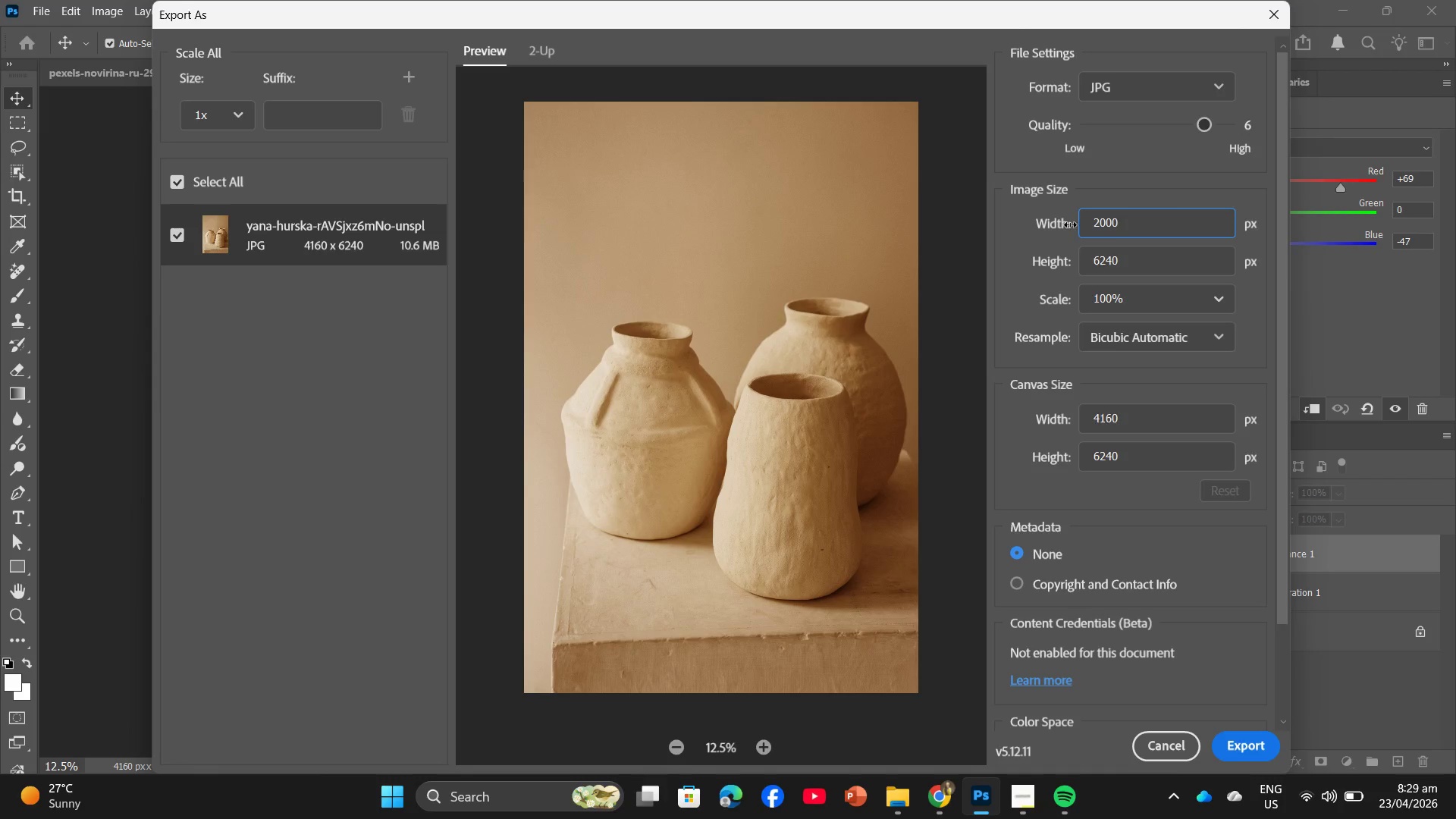 
key(Enter)
 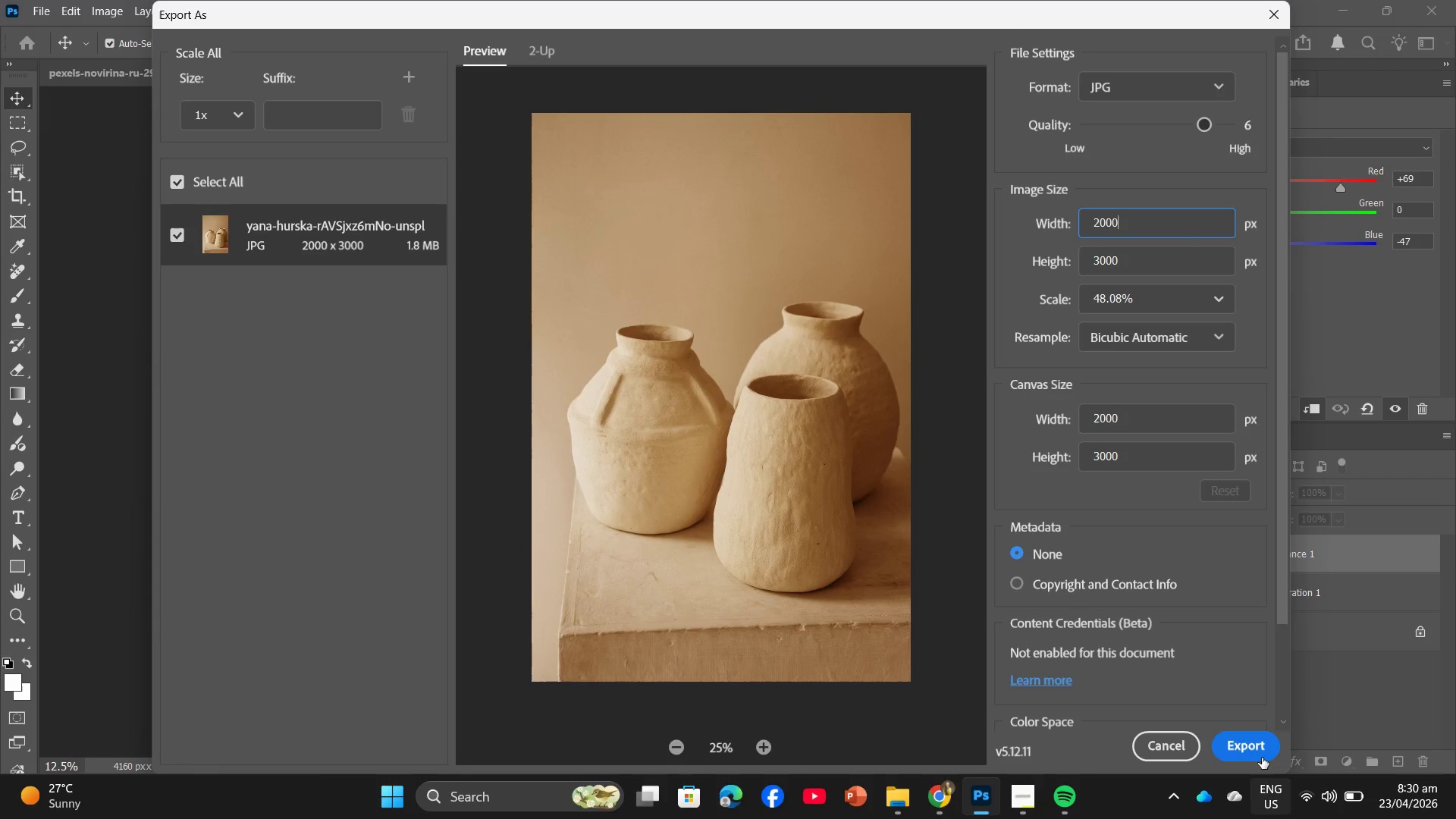 
left_click([1260, 757])
 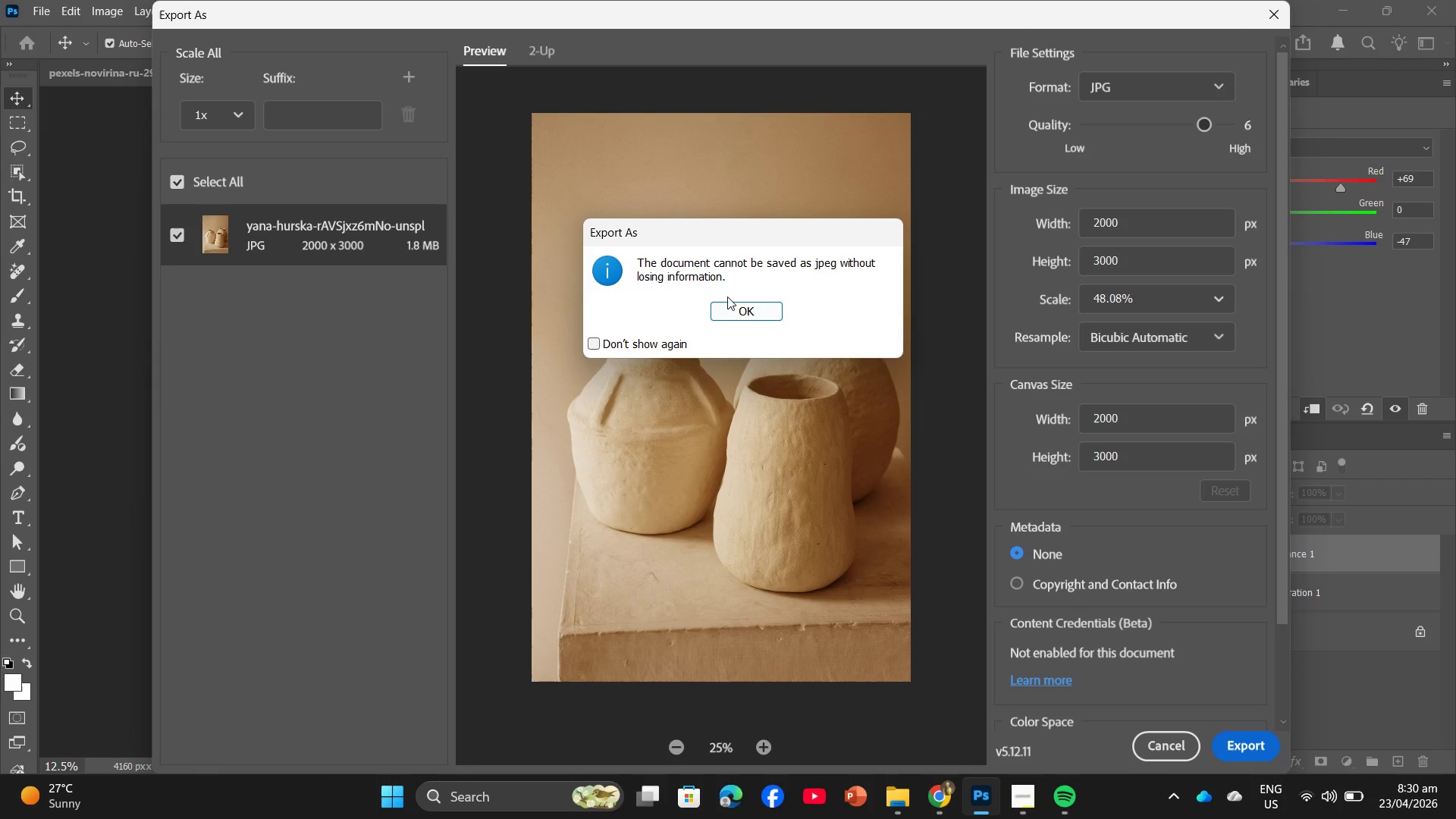 
left_click([731, 306])
 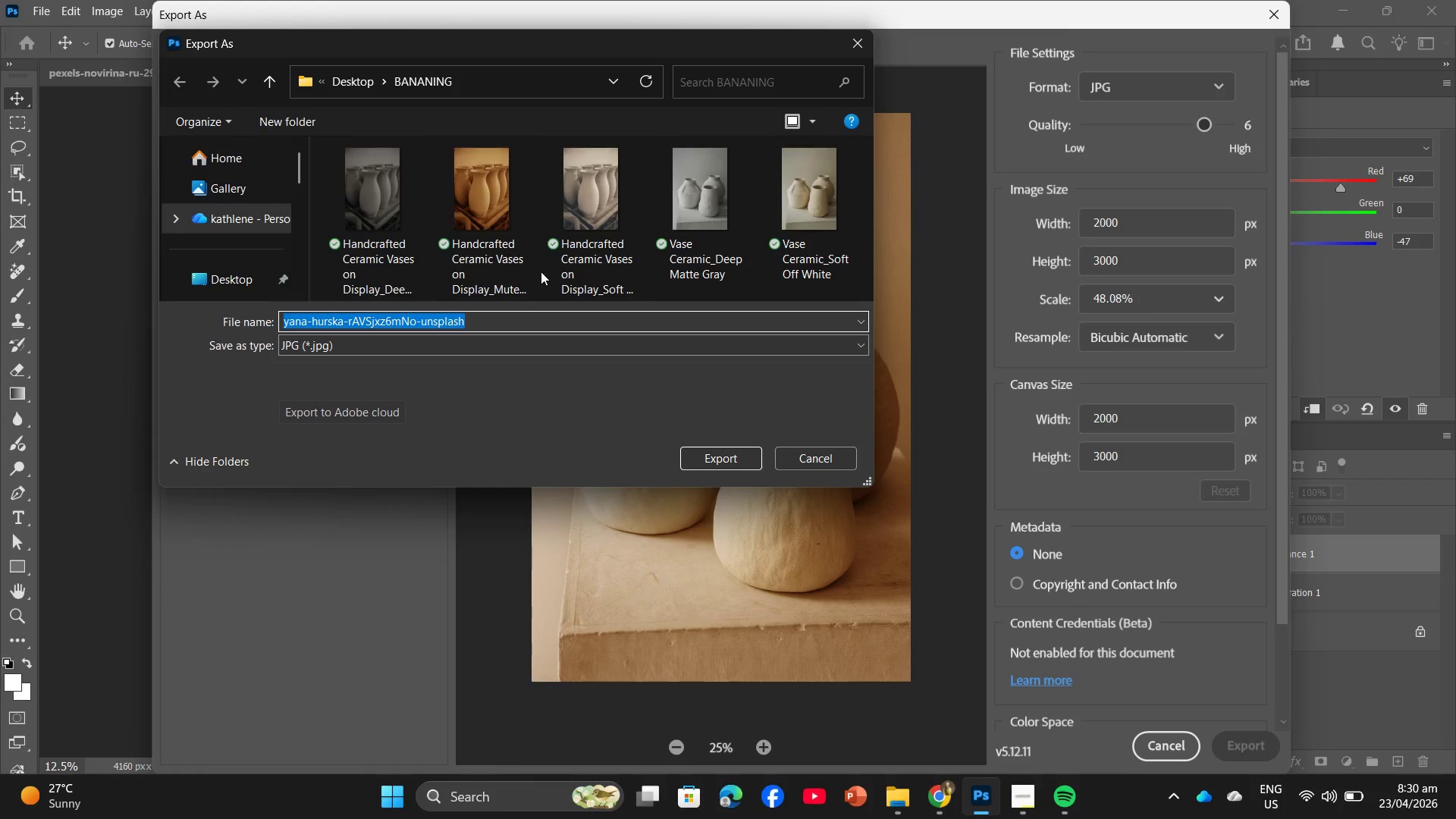 
wait(7.0)
 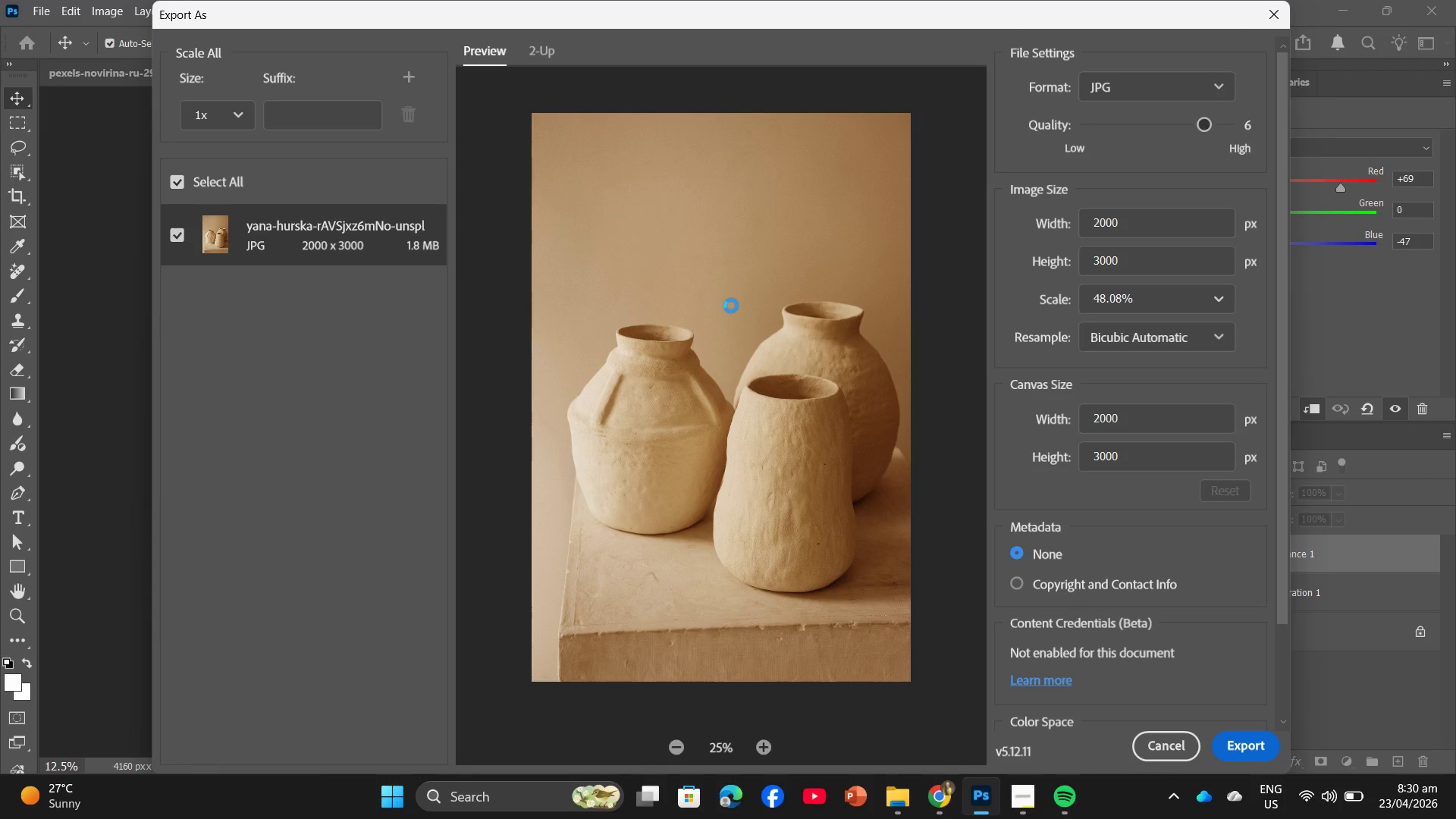 
left_click([777, 255])
 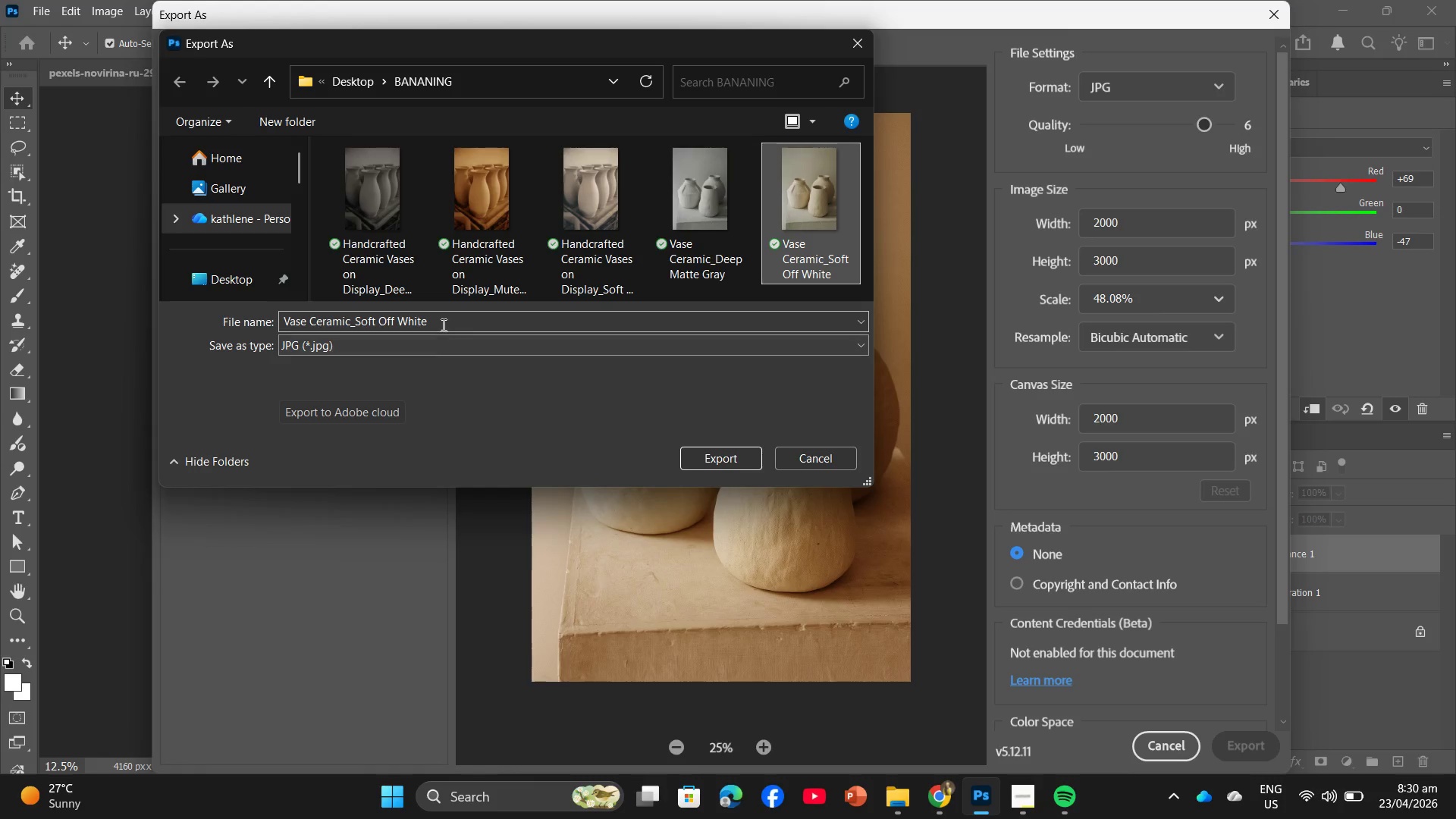 
left_click_drag(start_coordinate=[438, 323], to_coordinate=[356, 328])
 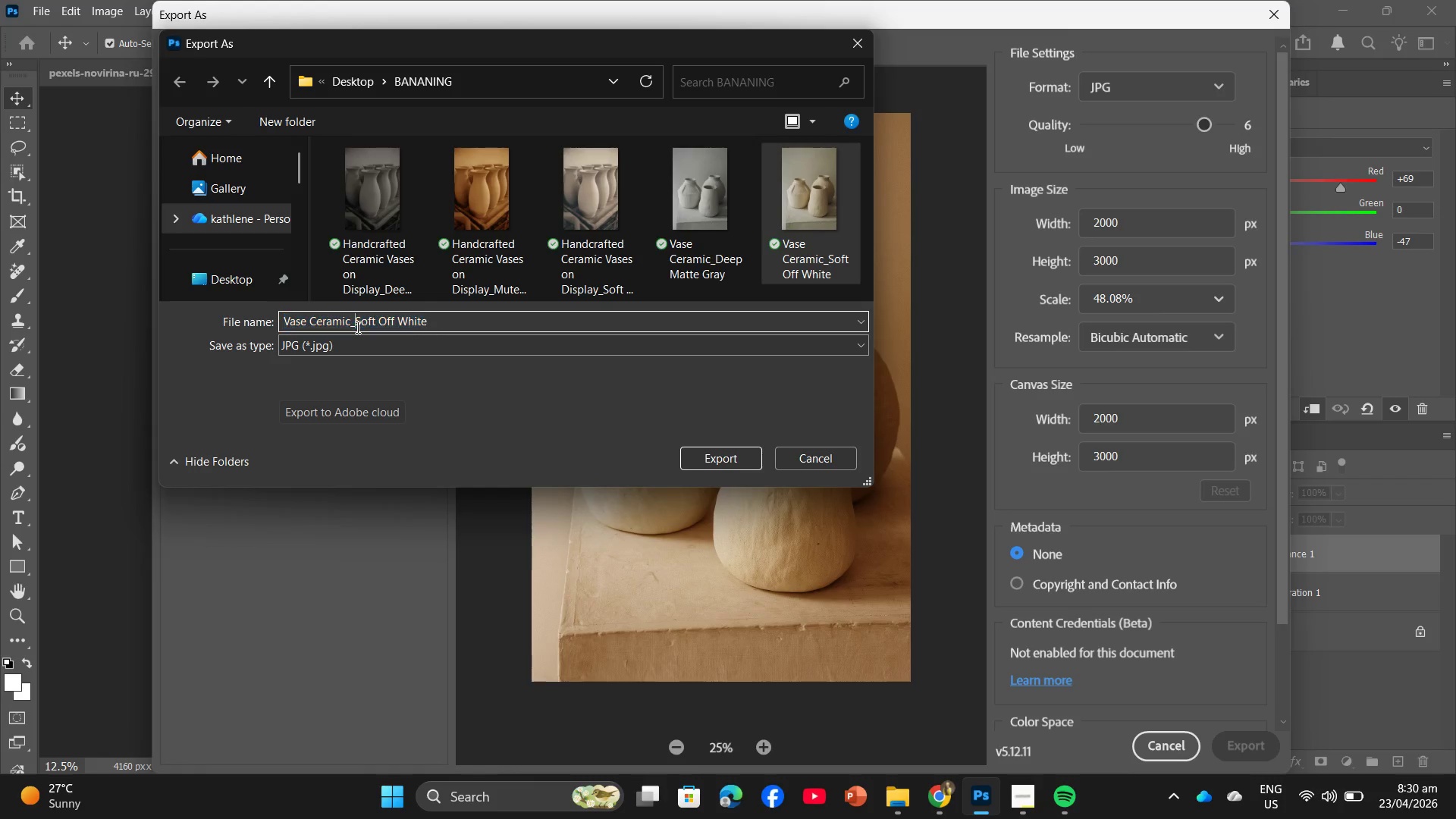 
left_click([356, 327])
 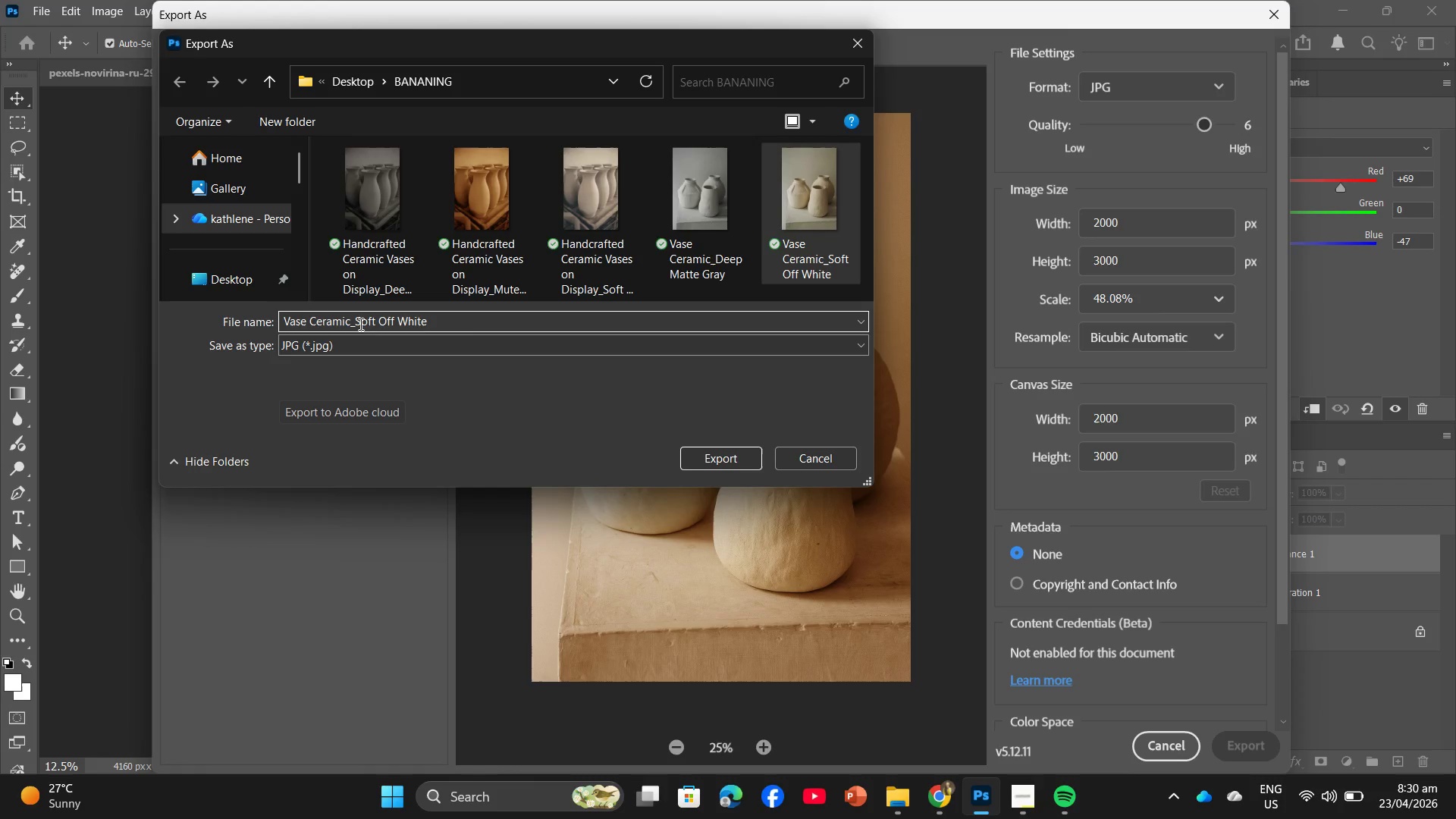 
left_click_drag(start_coordinate=[354, 317], to_coordinate=[450, 310])
 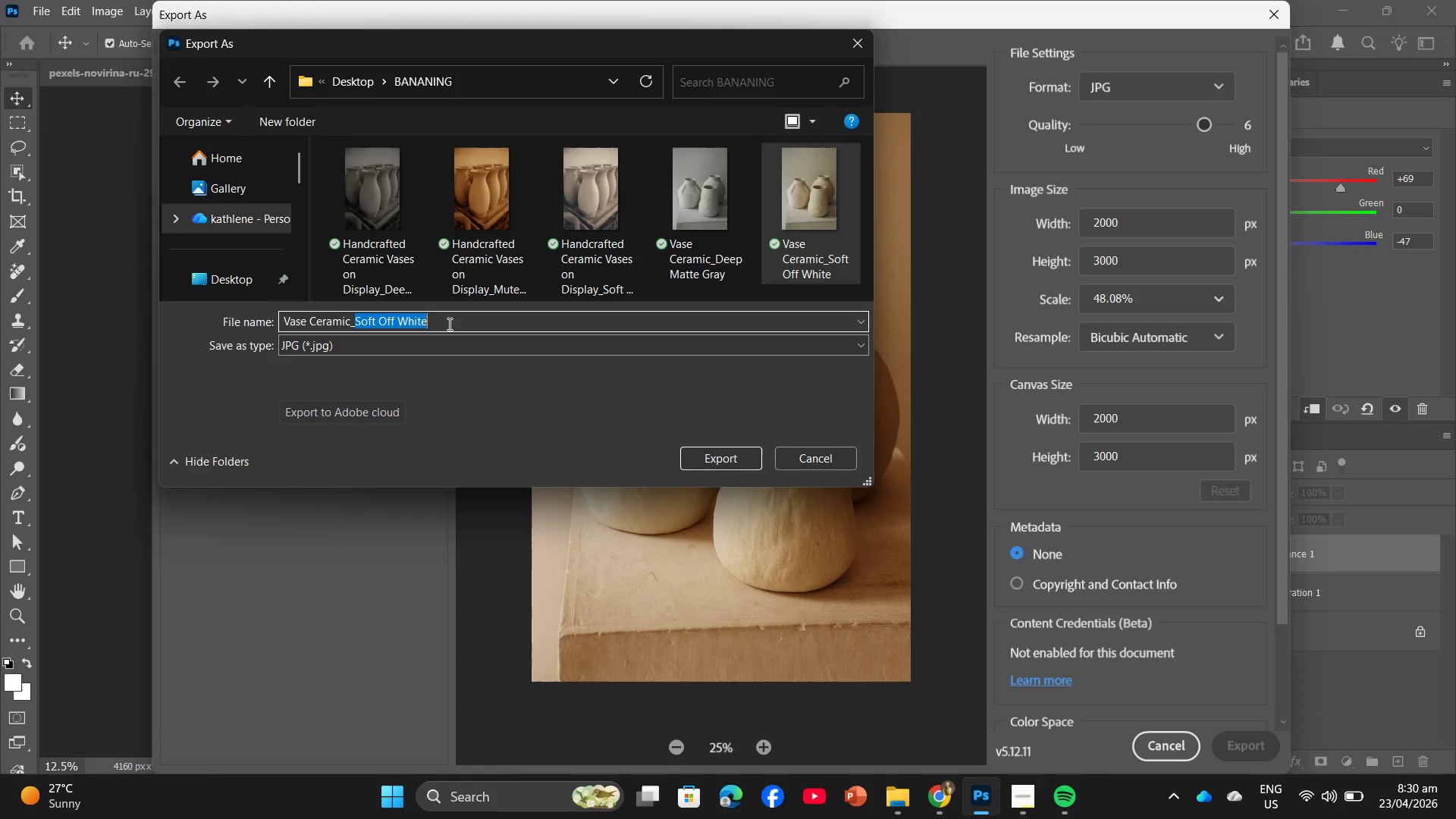 
type(mu)
key(Backspace)
key(Backspace)
type(Muted Terracotta)
 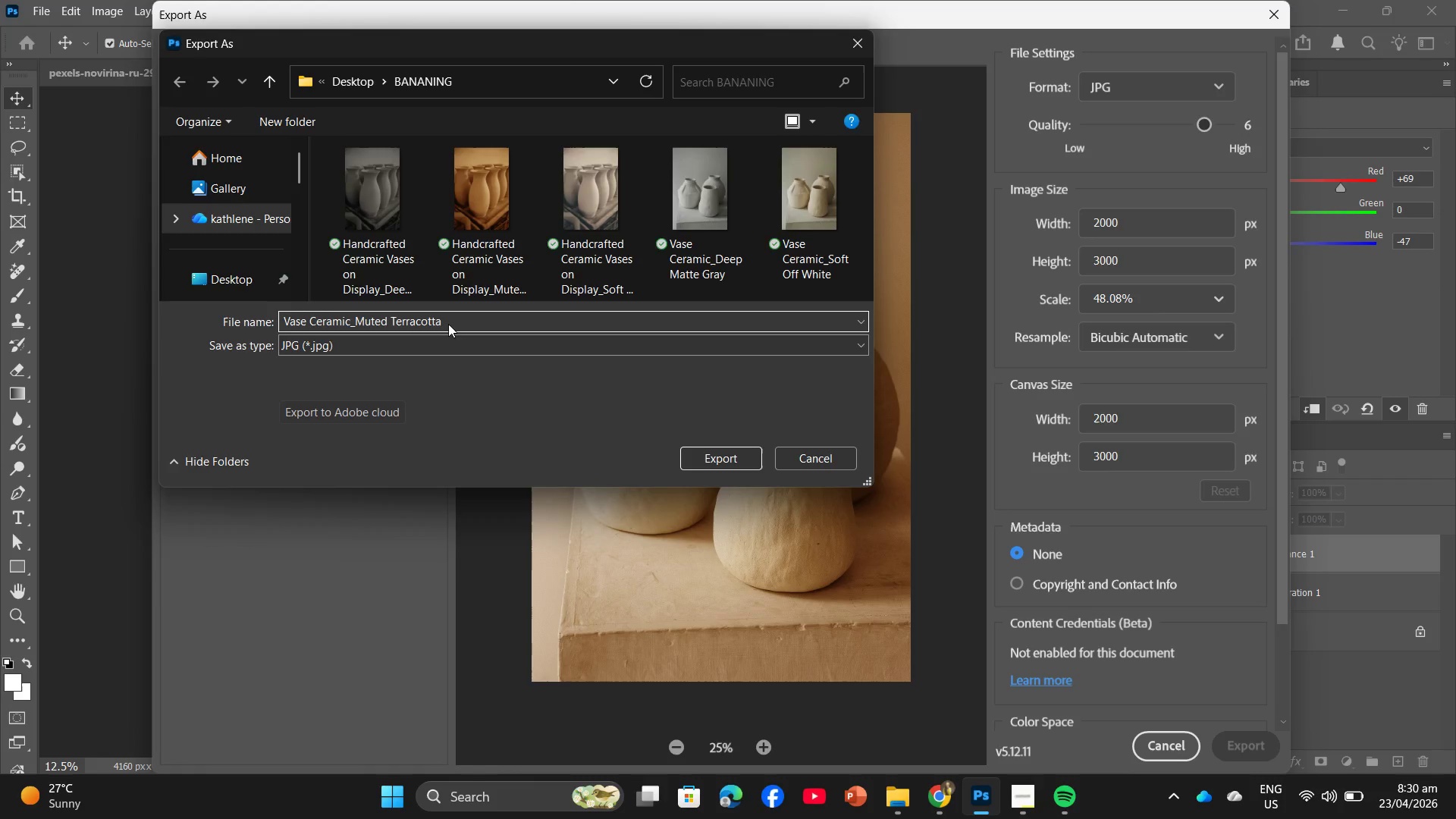 
key(Enter)
 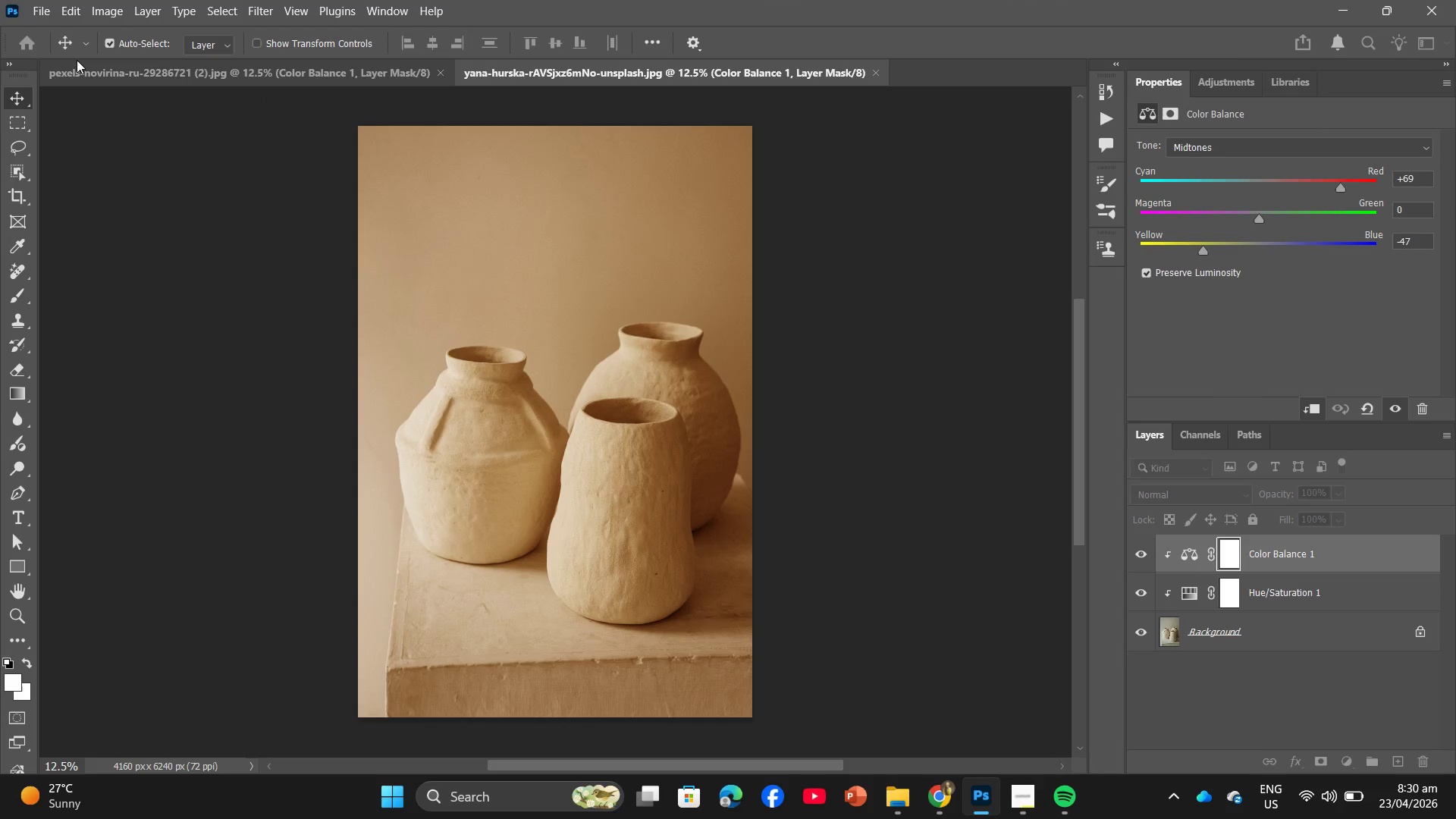 
left_click([79, 67])
 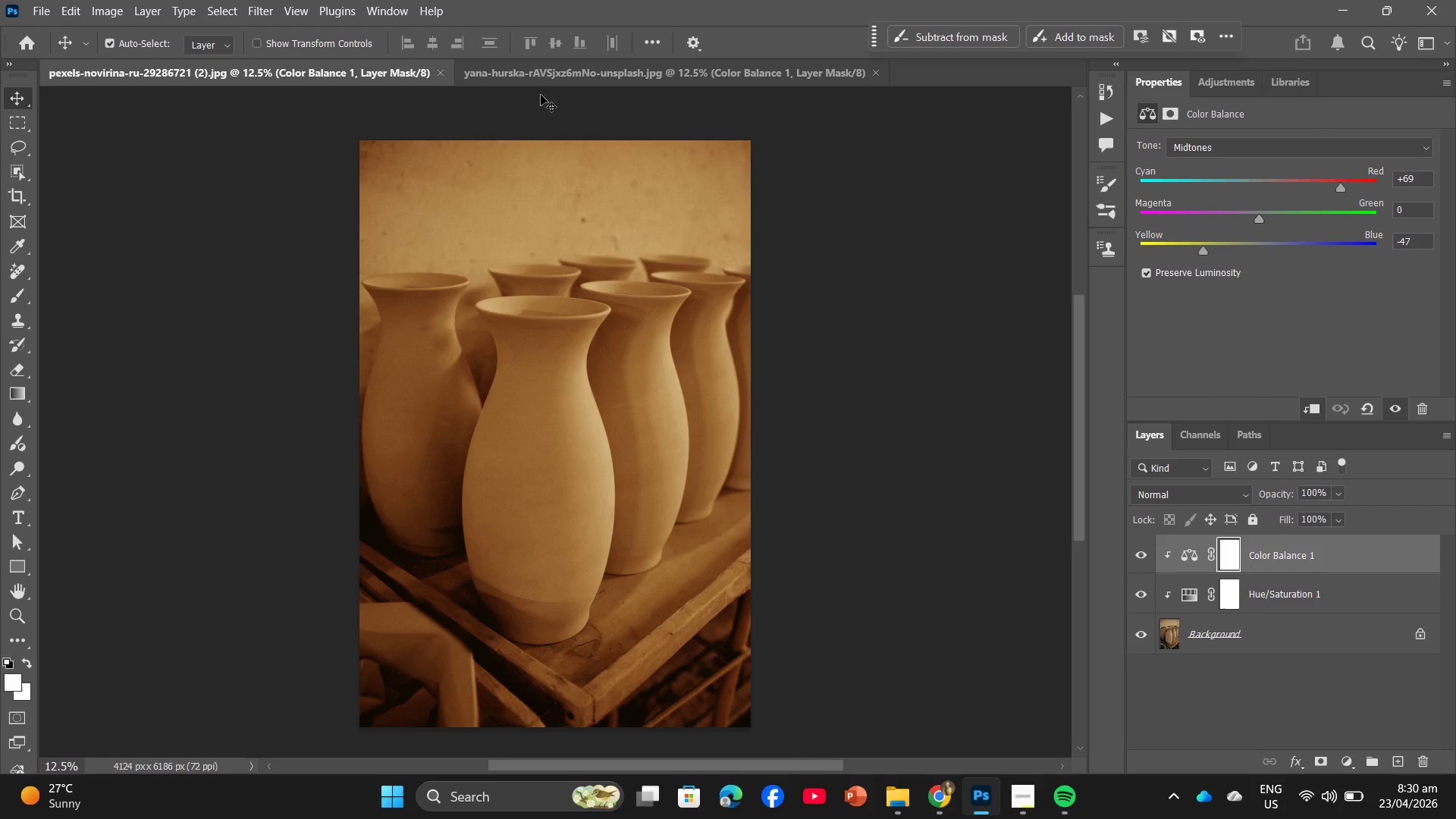 
left_click([566, 87])
 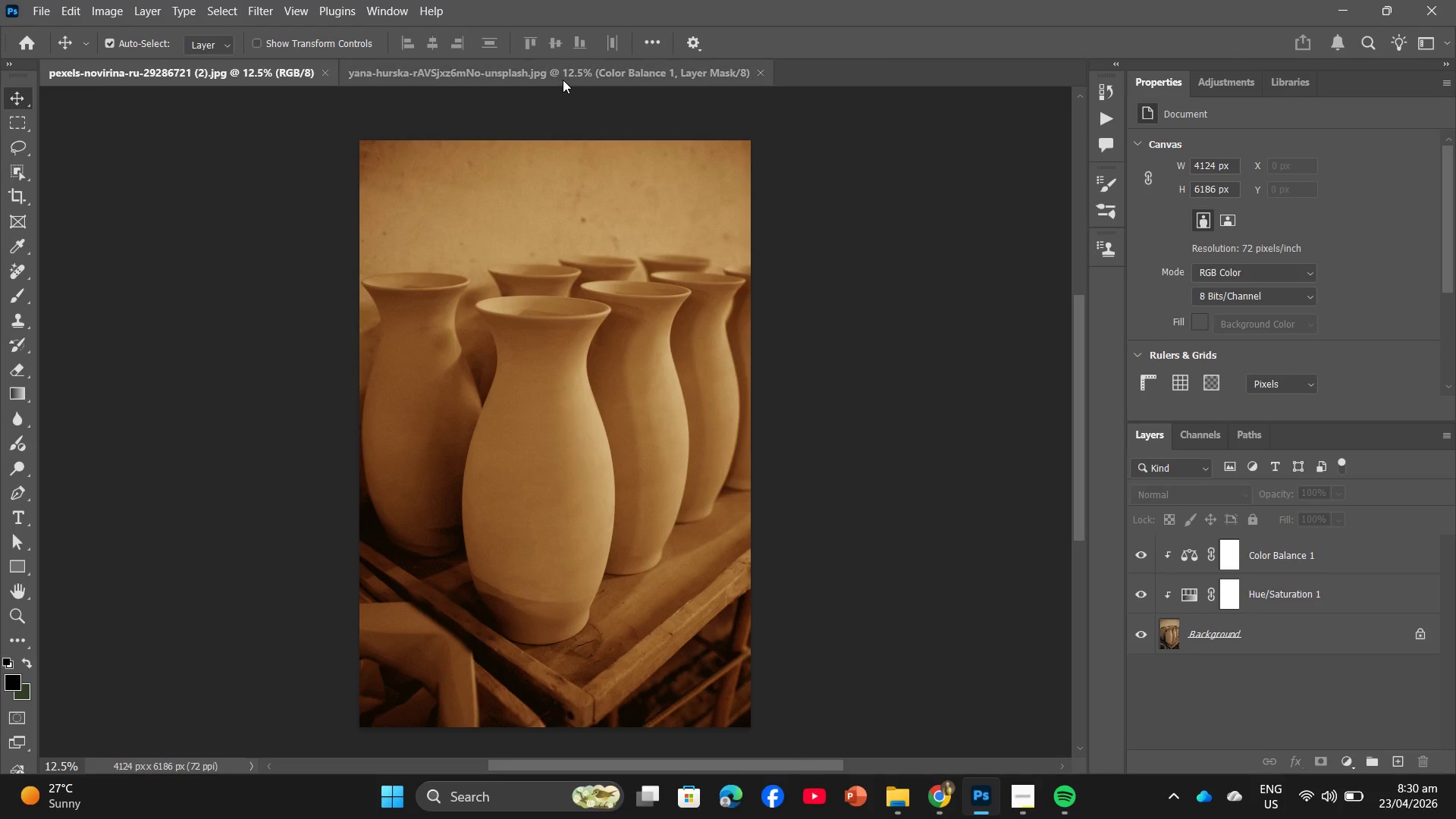 
left_click([563, 80])
 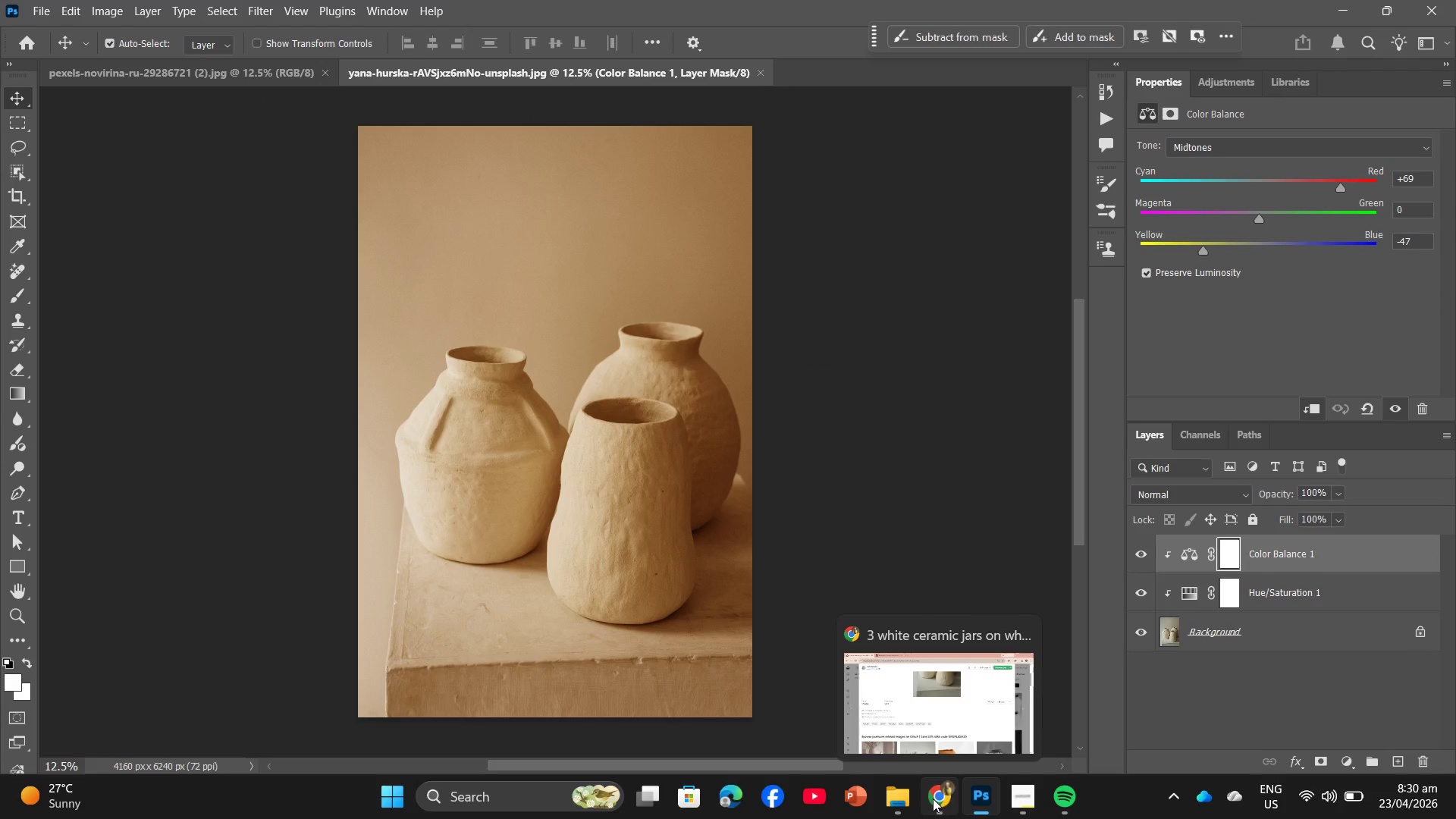 
left_click([939, 752])
 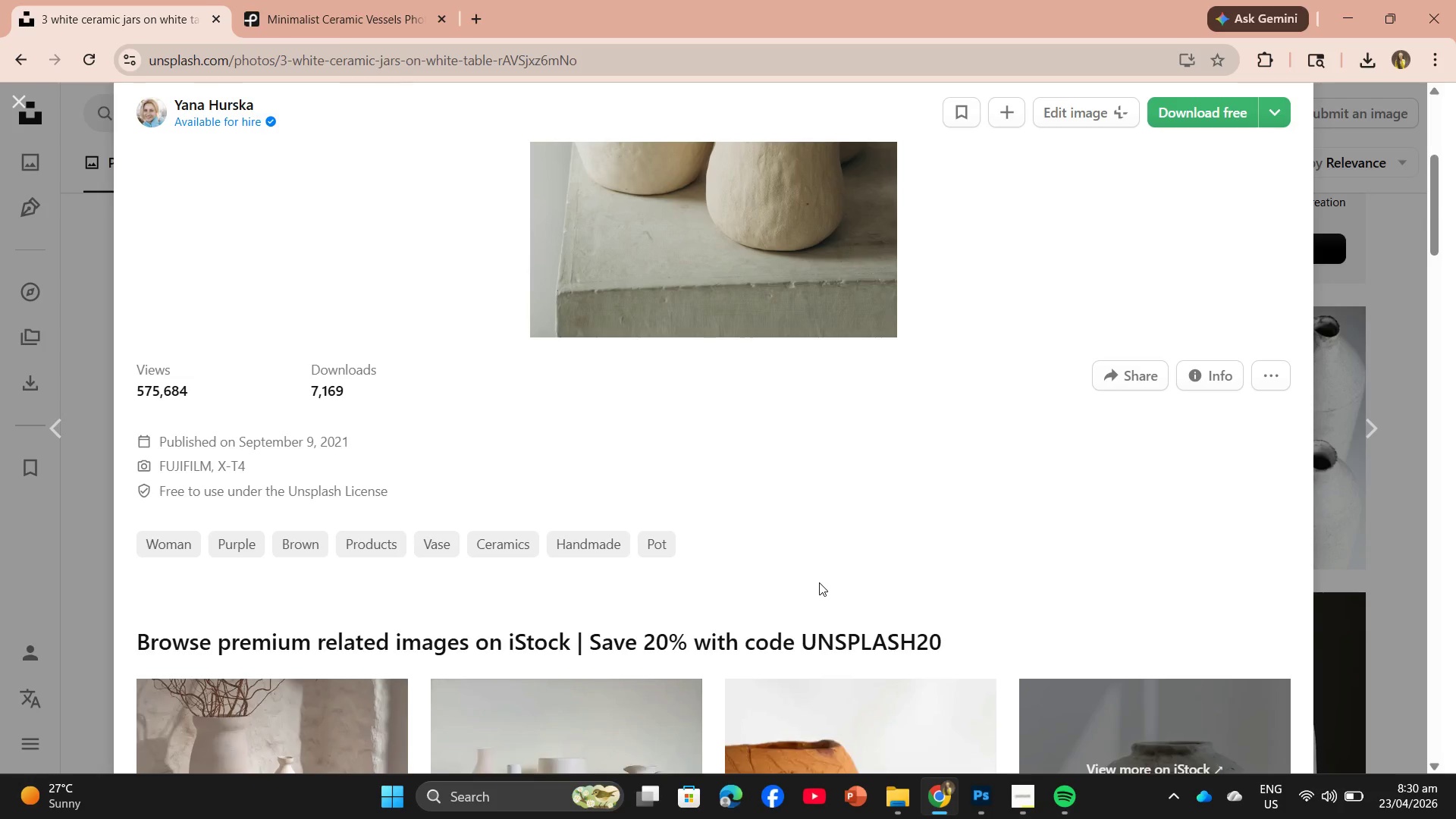 
scroll: coordinate [792, 475], scroll_direction: down, amount: 23.0
 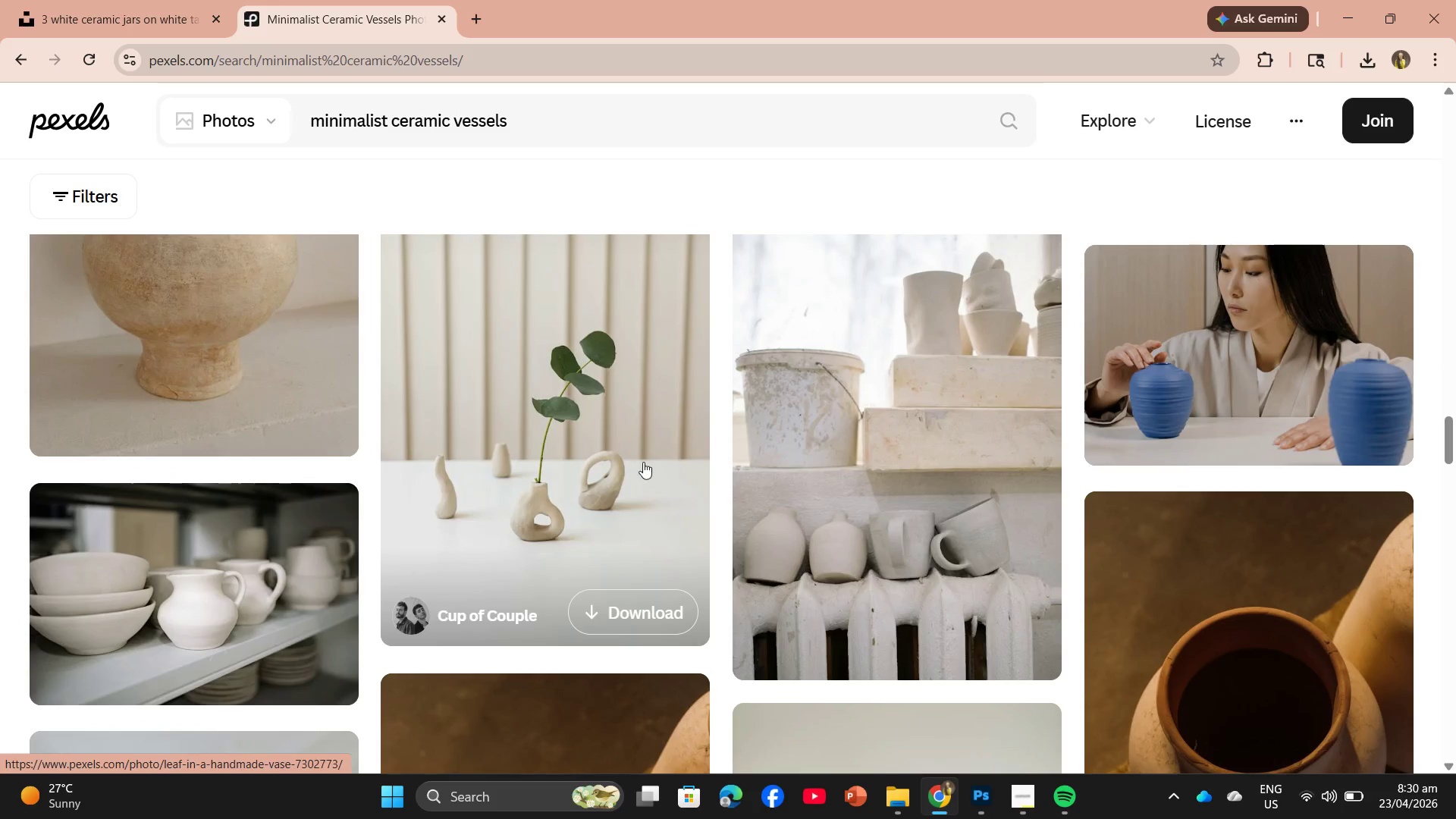 
left_click_drag(start_coordinate=[973, 496], to_coordinate=[970, 500])
 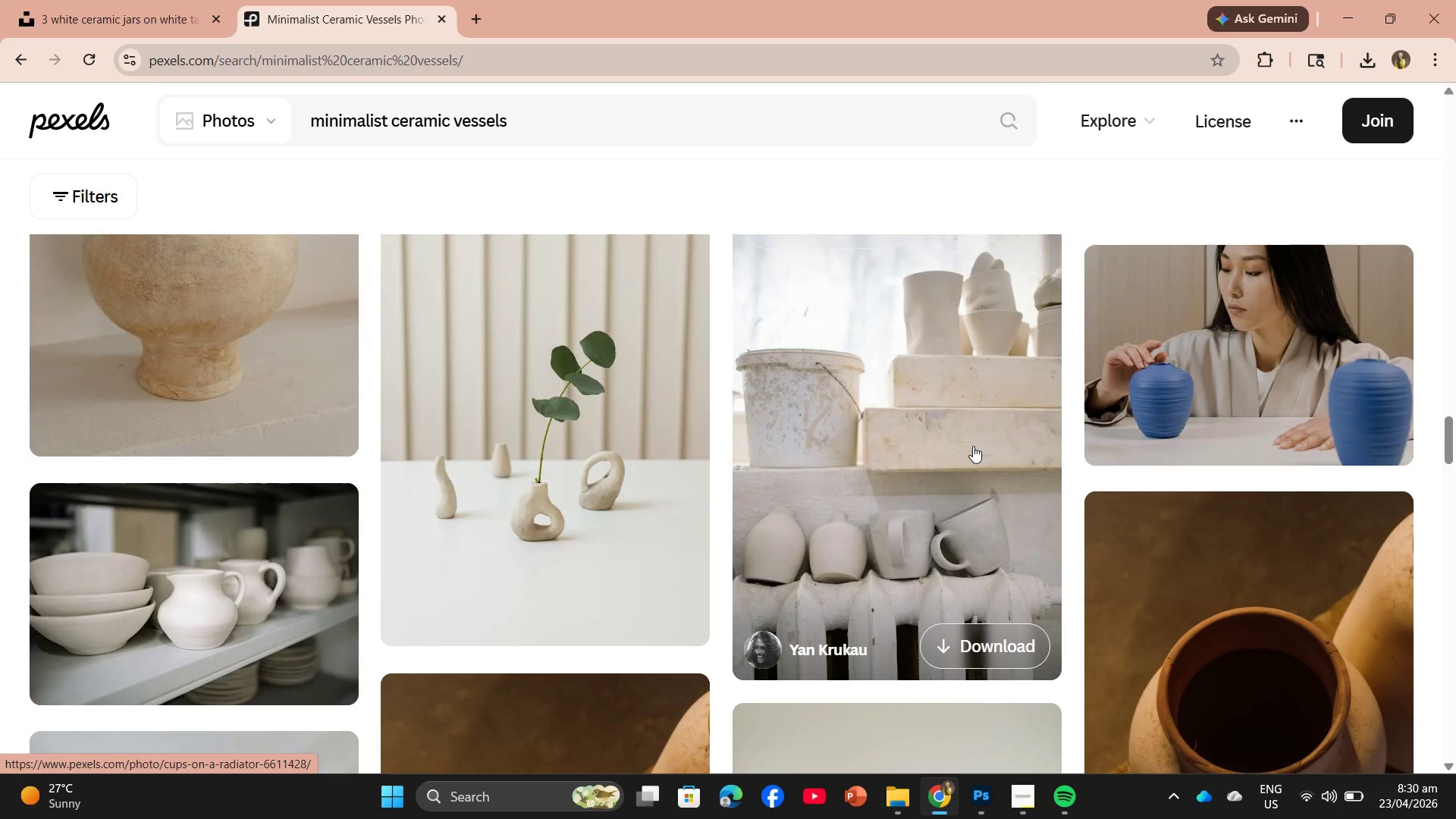 
scroll: coordinate [930, 469], scroll_direction: up, amount: 2.0
 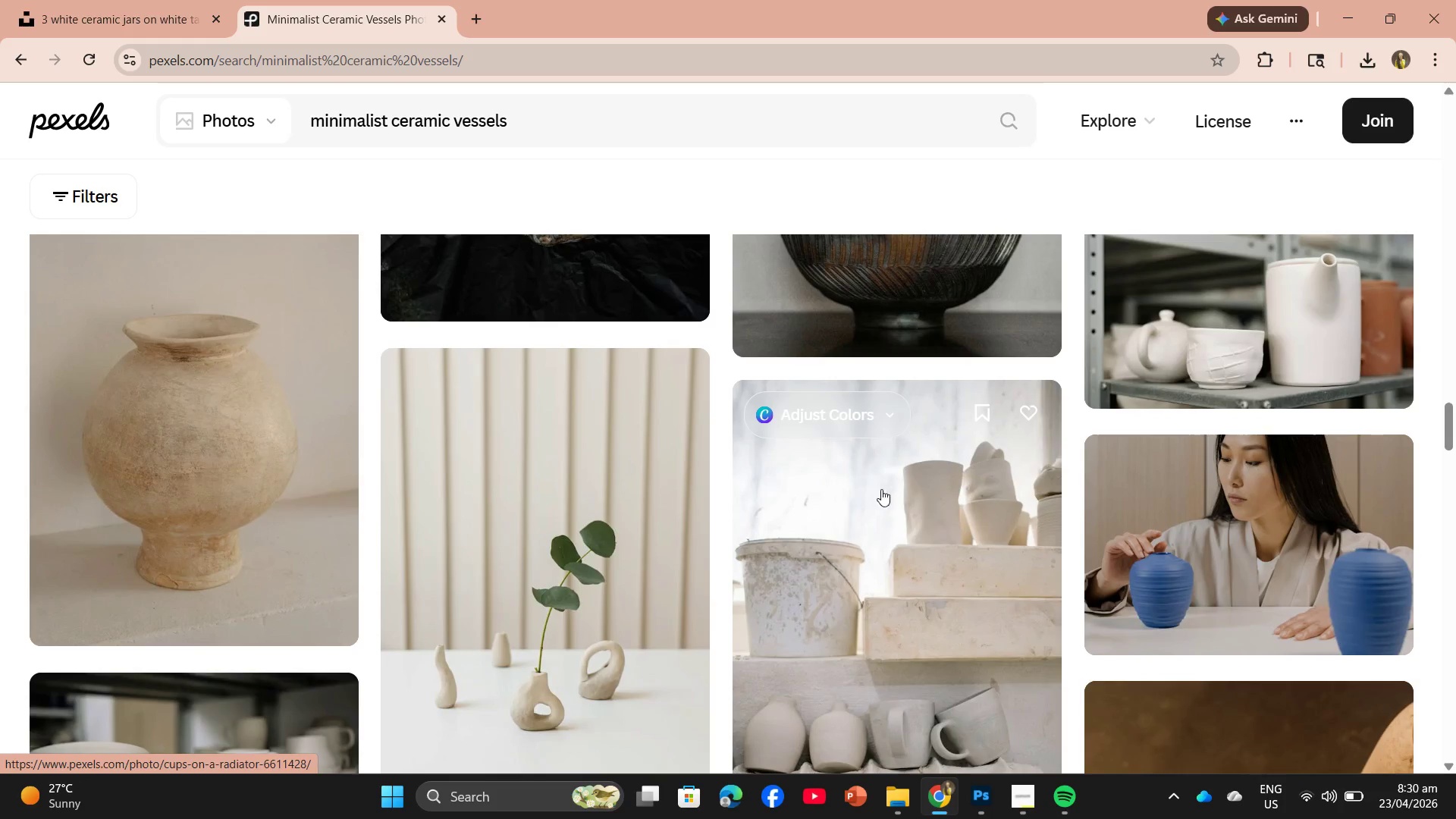 
scroll: coordinate [827, 518], scroll_direction: down, amount: 7.0
 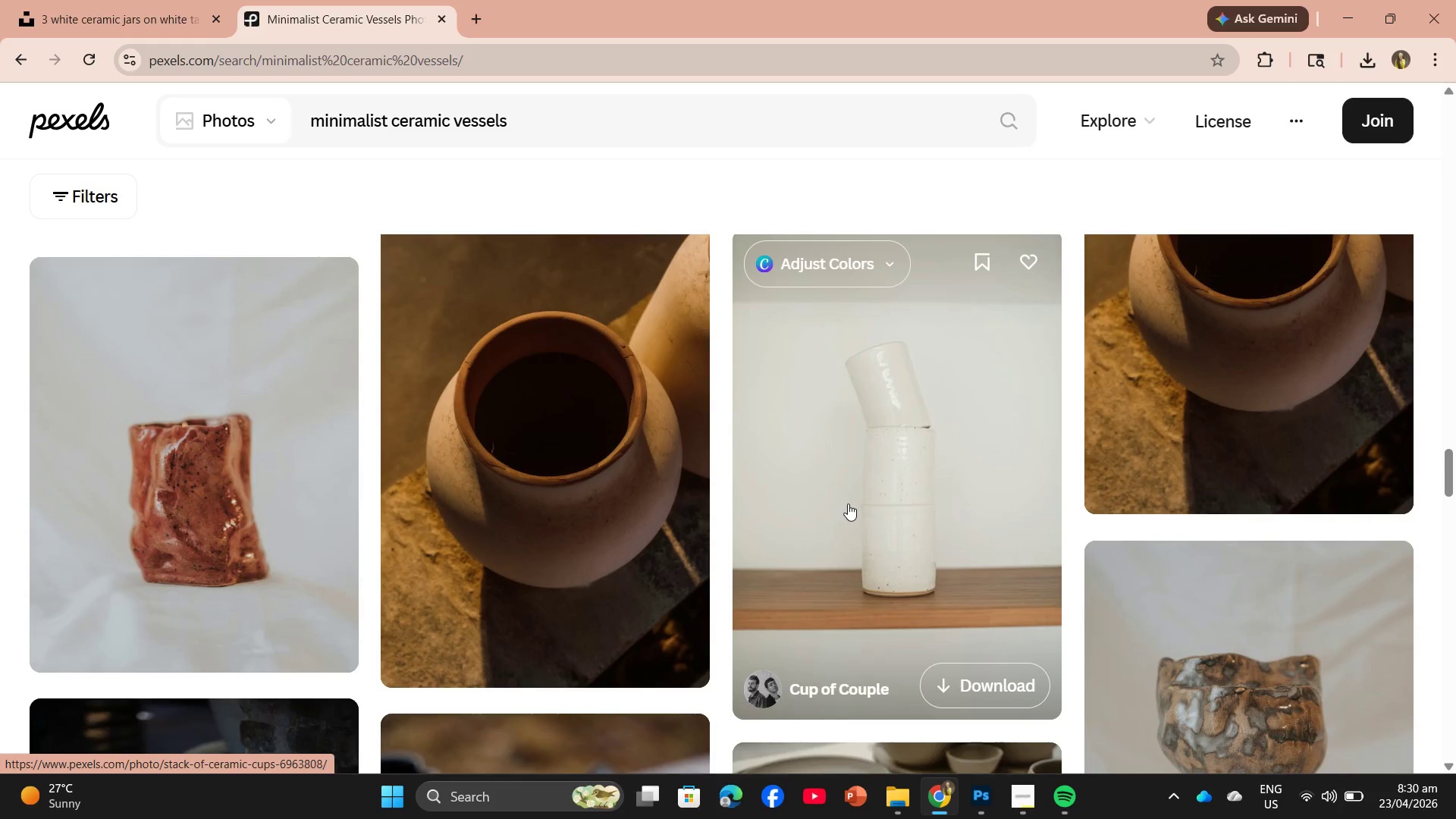 
scroll: coordinate [848, 504], scroll_direction: up, amount: 3.0
 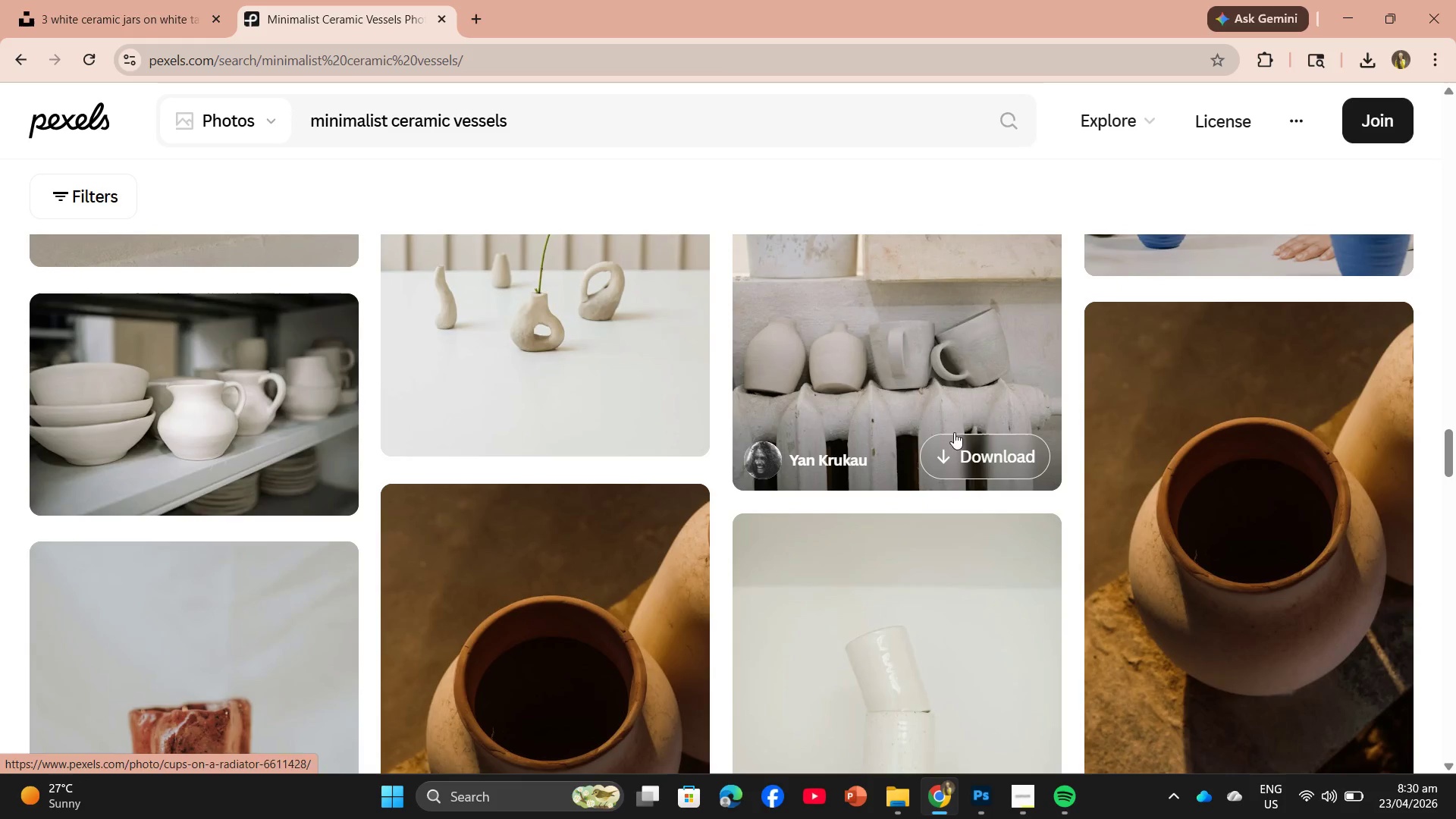 
left_click([1026, 434])
 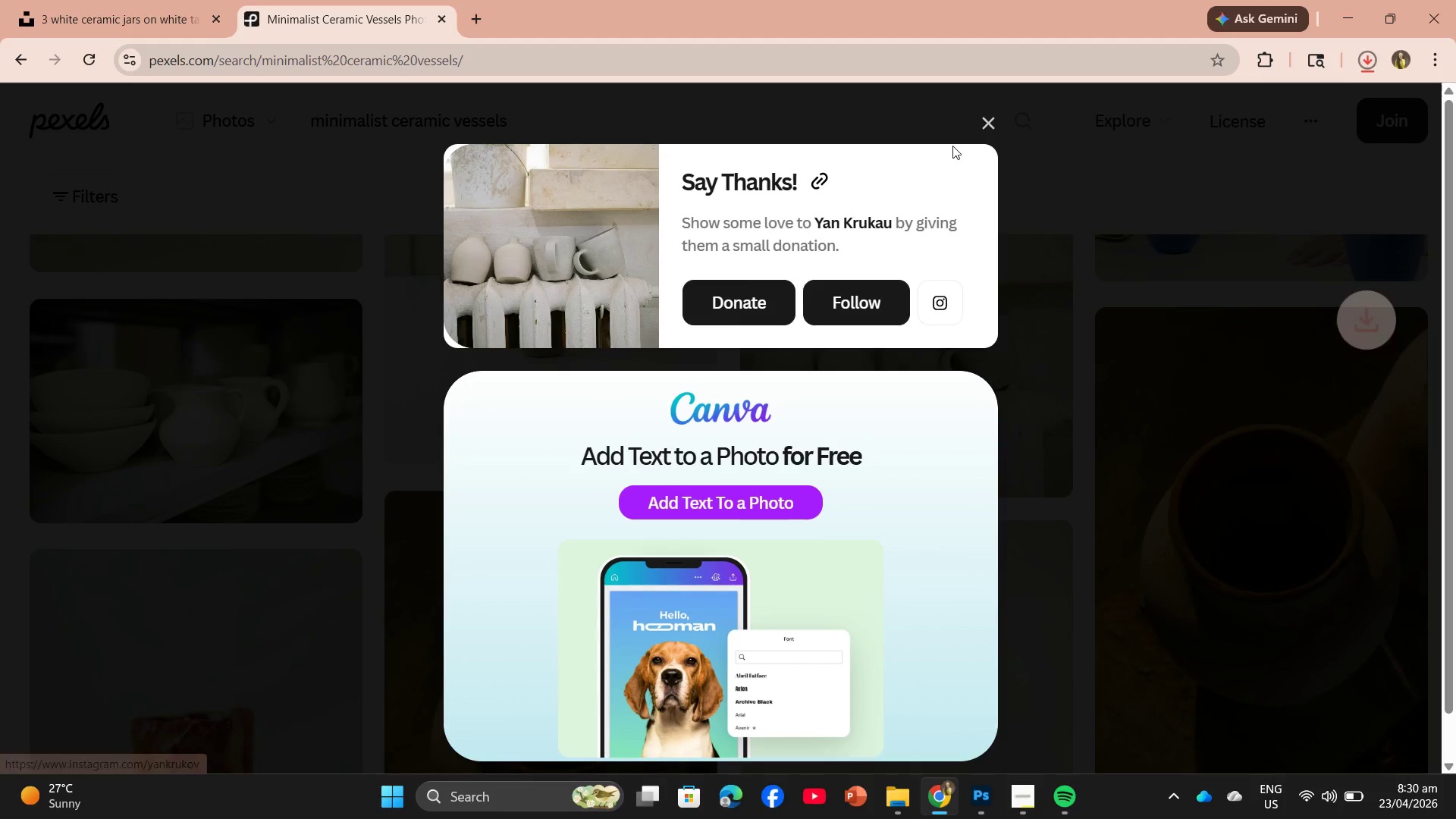 
left_click([989, 124])
 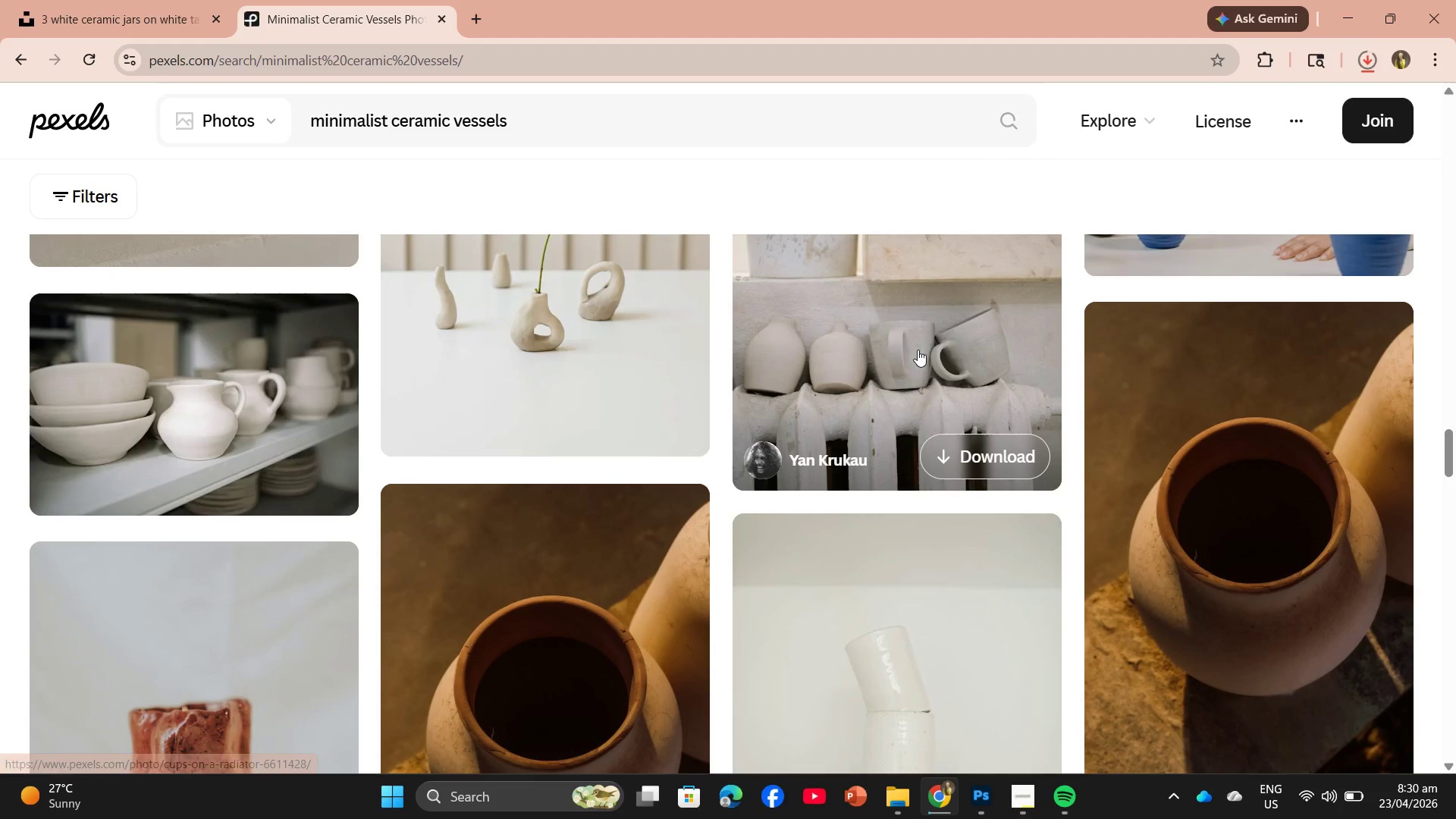 
left_click([918, 350])
 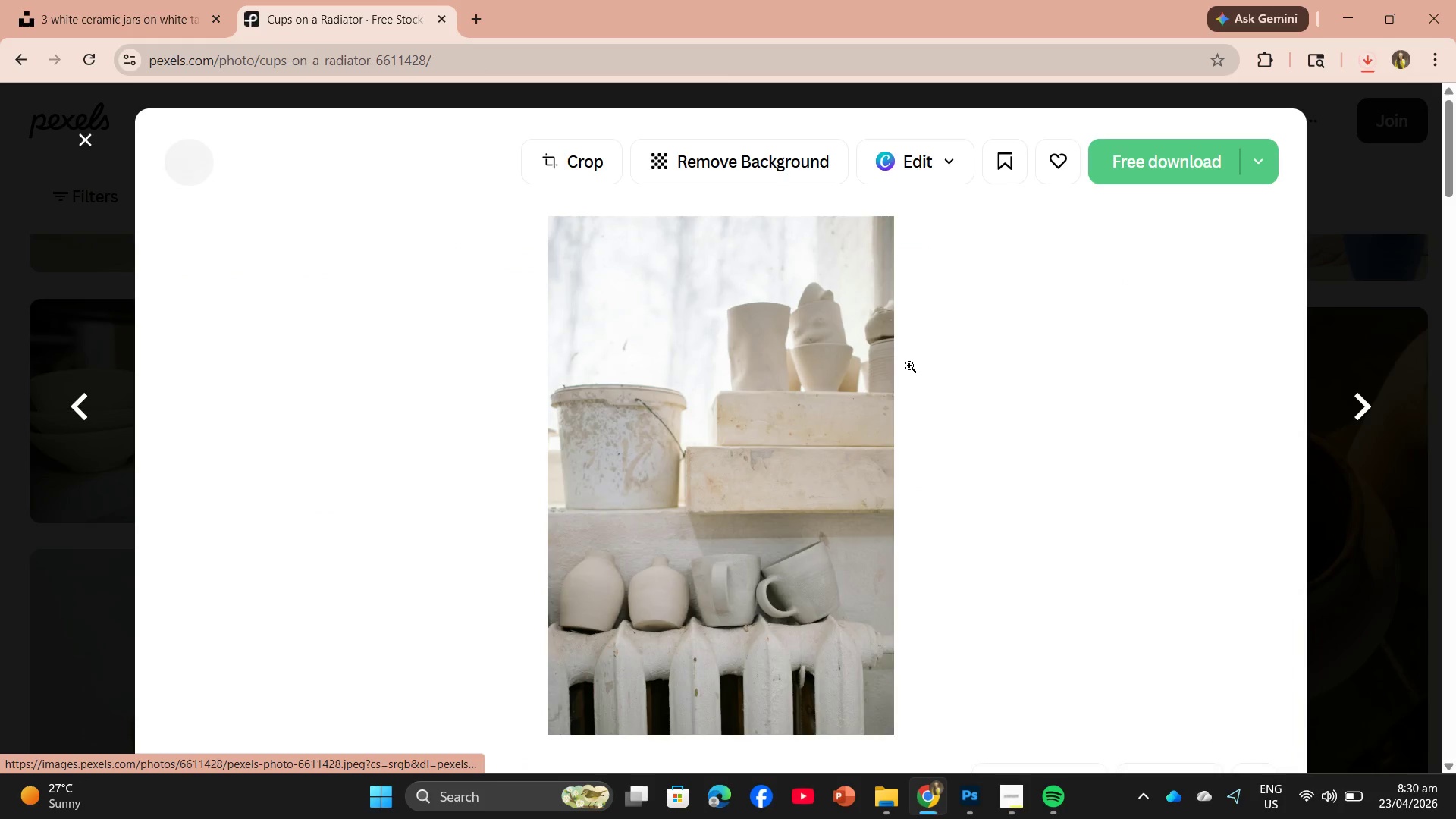 
scroll: coordinate [793, 538], scroll_direction: down, amount: 7.0
 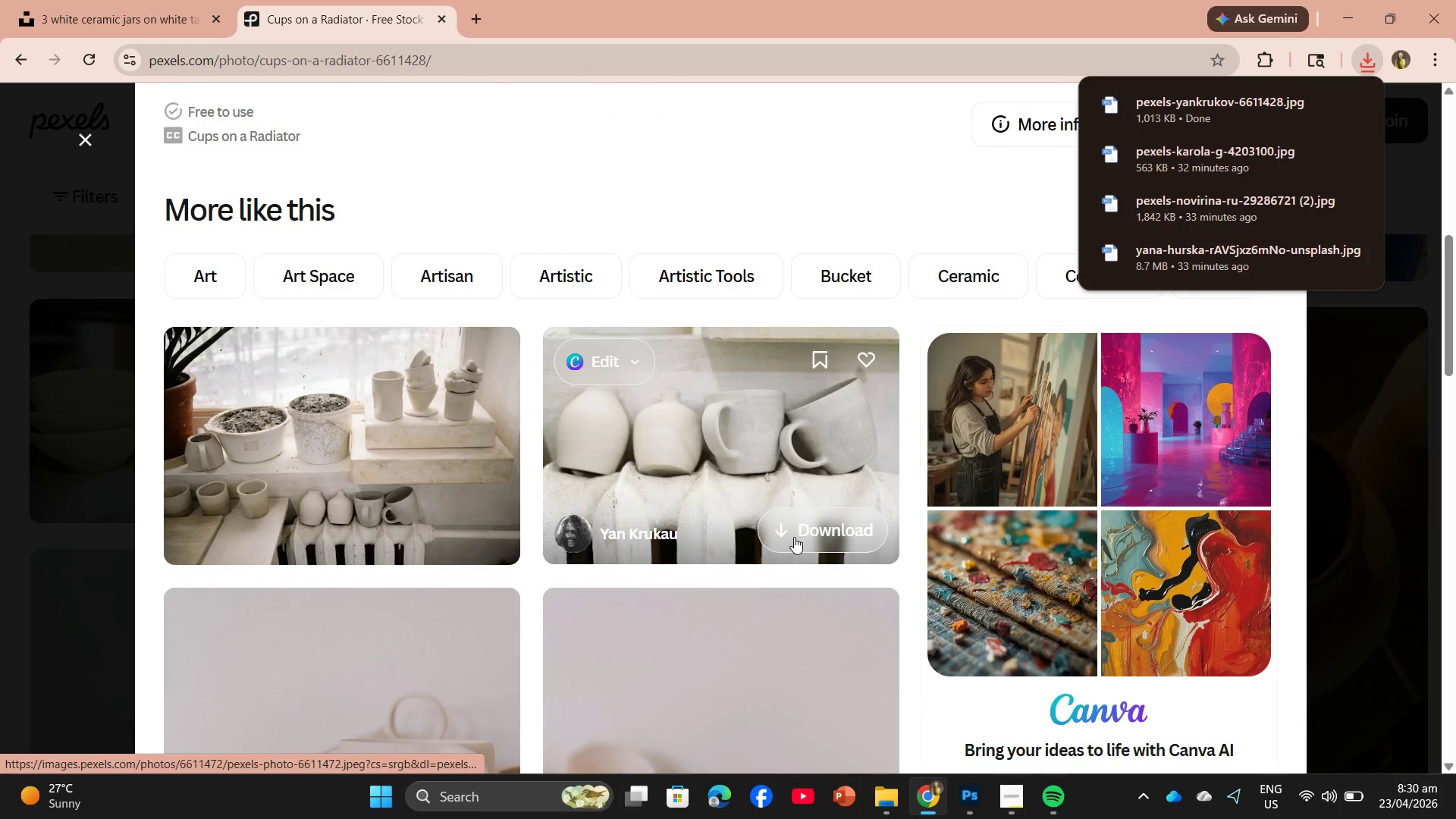 
scroll: coordinate [799, 533], scroll_direction: up, amount: 5.0
 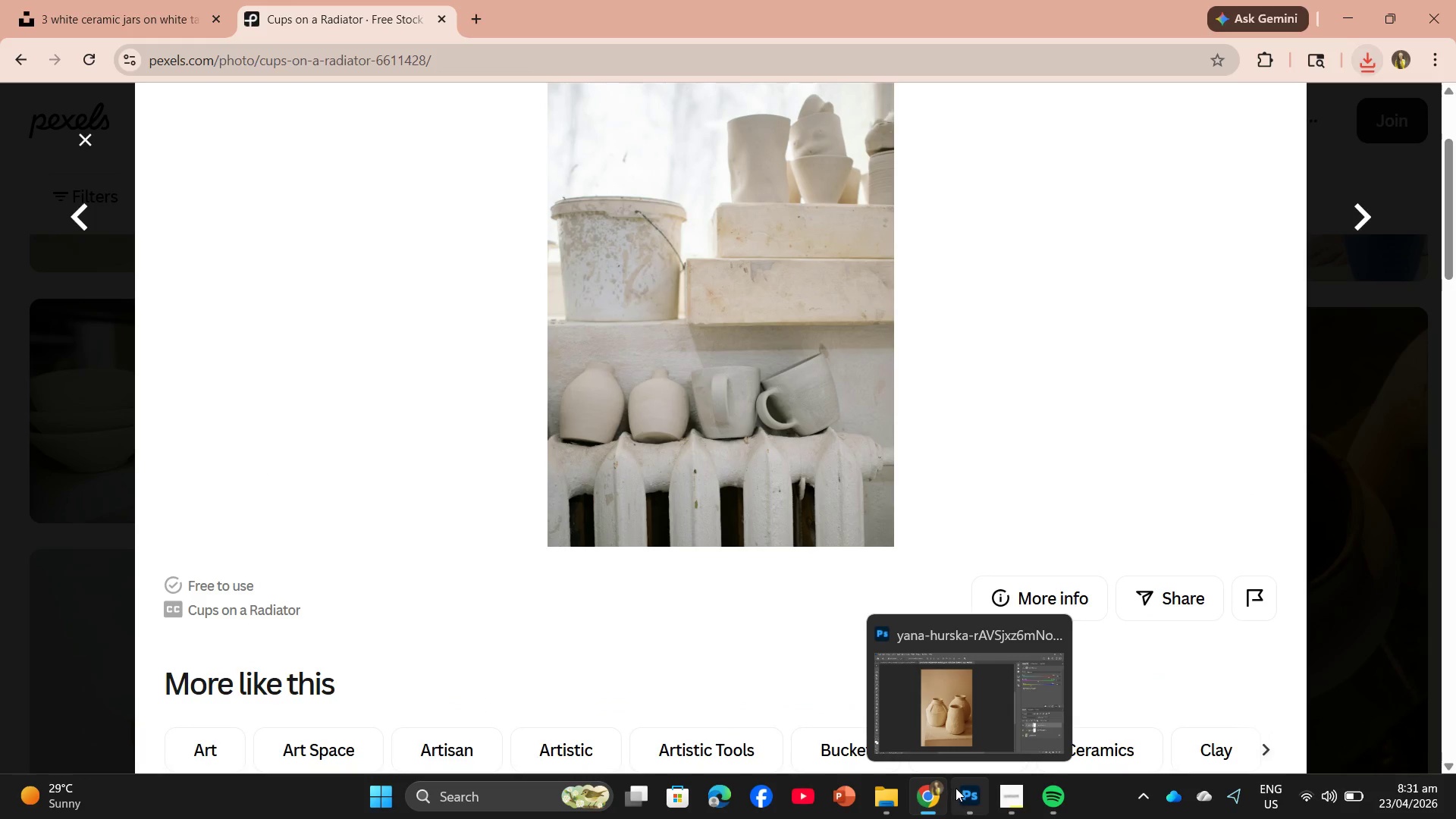 
left_click([969, 752])
 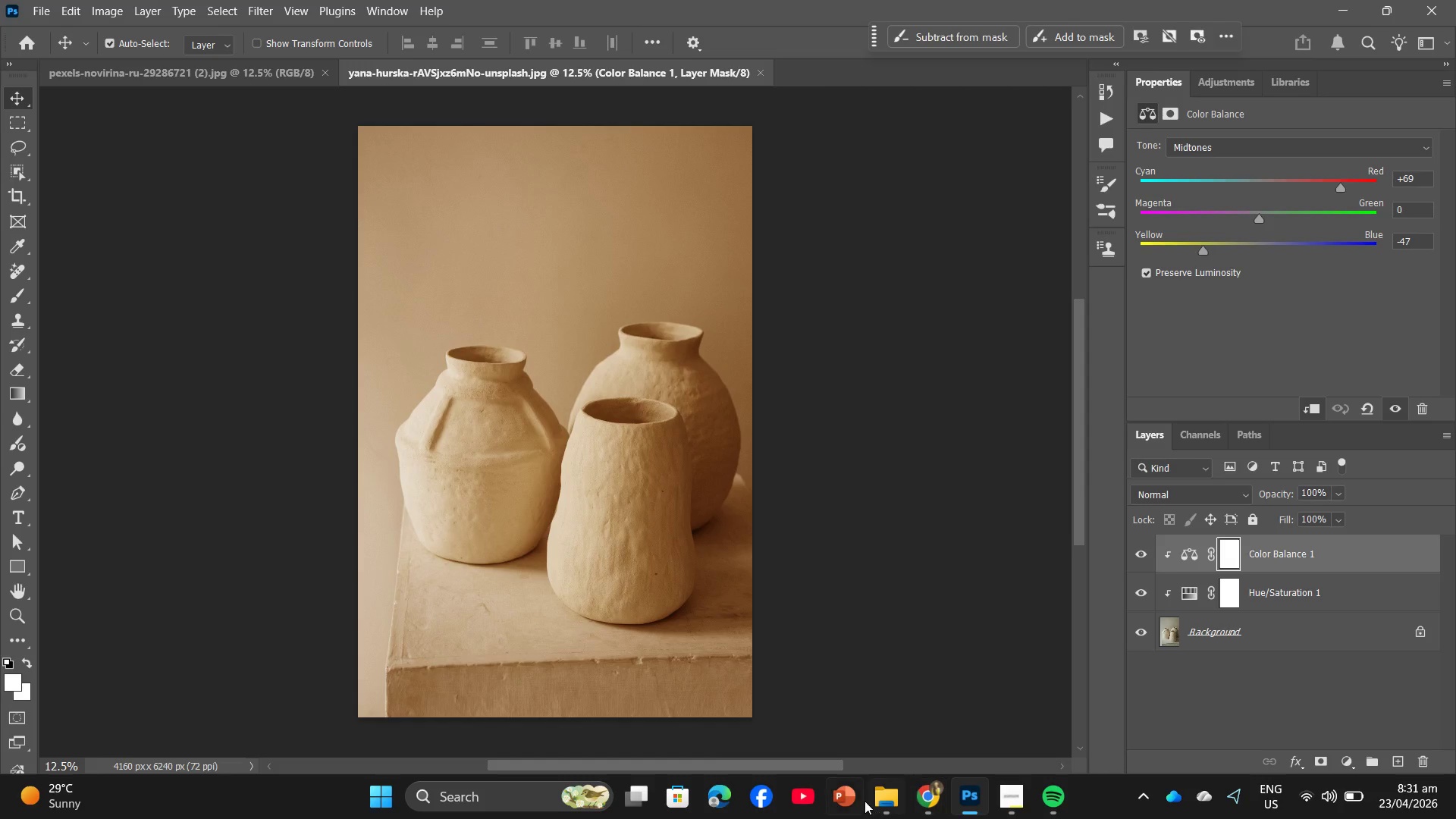 
left_click([885, 796])
 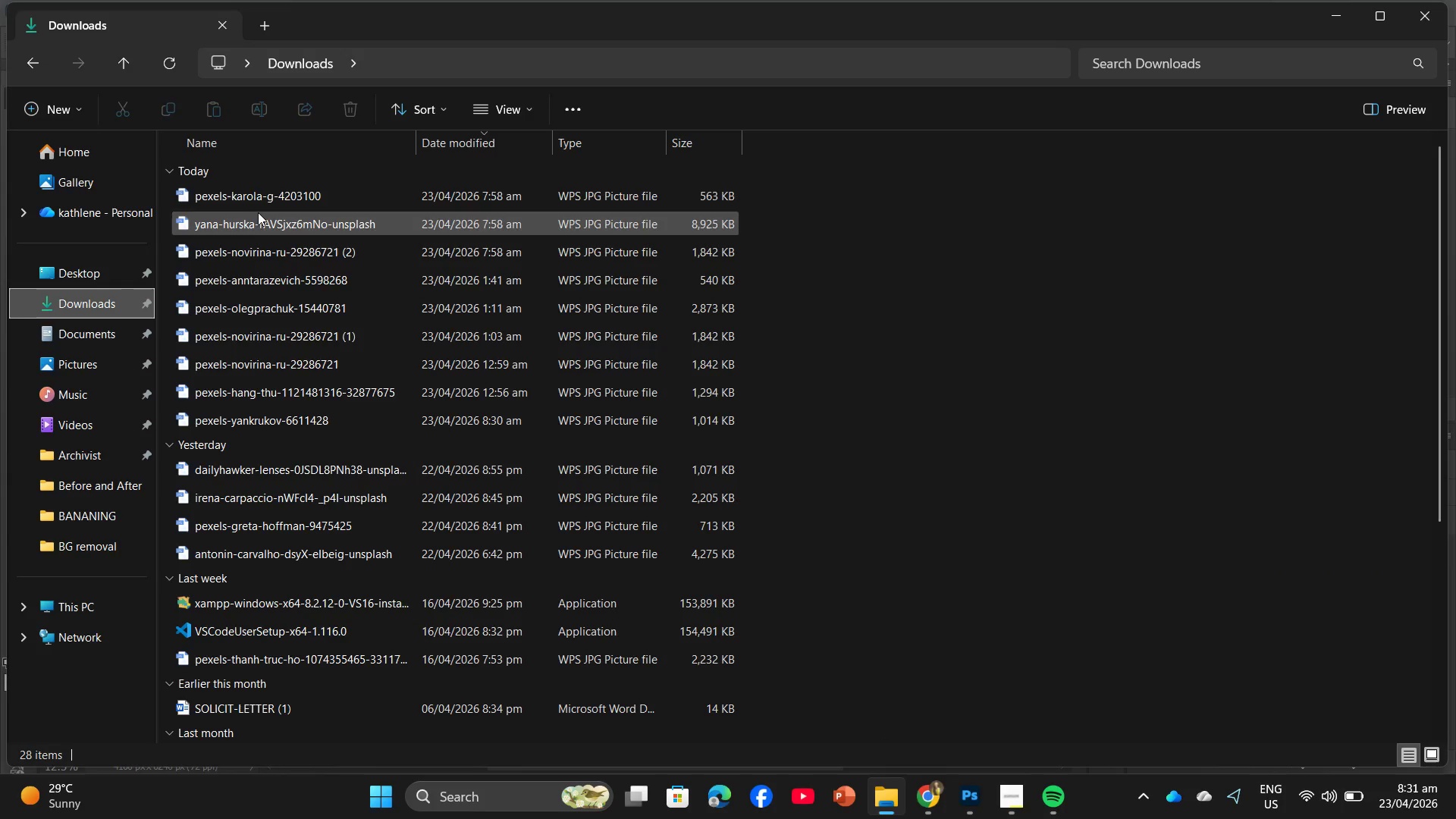 
left_click_drag(start_coordinate=[265, 202], to_coordinate=[847, 75])
 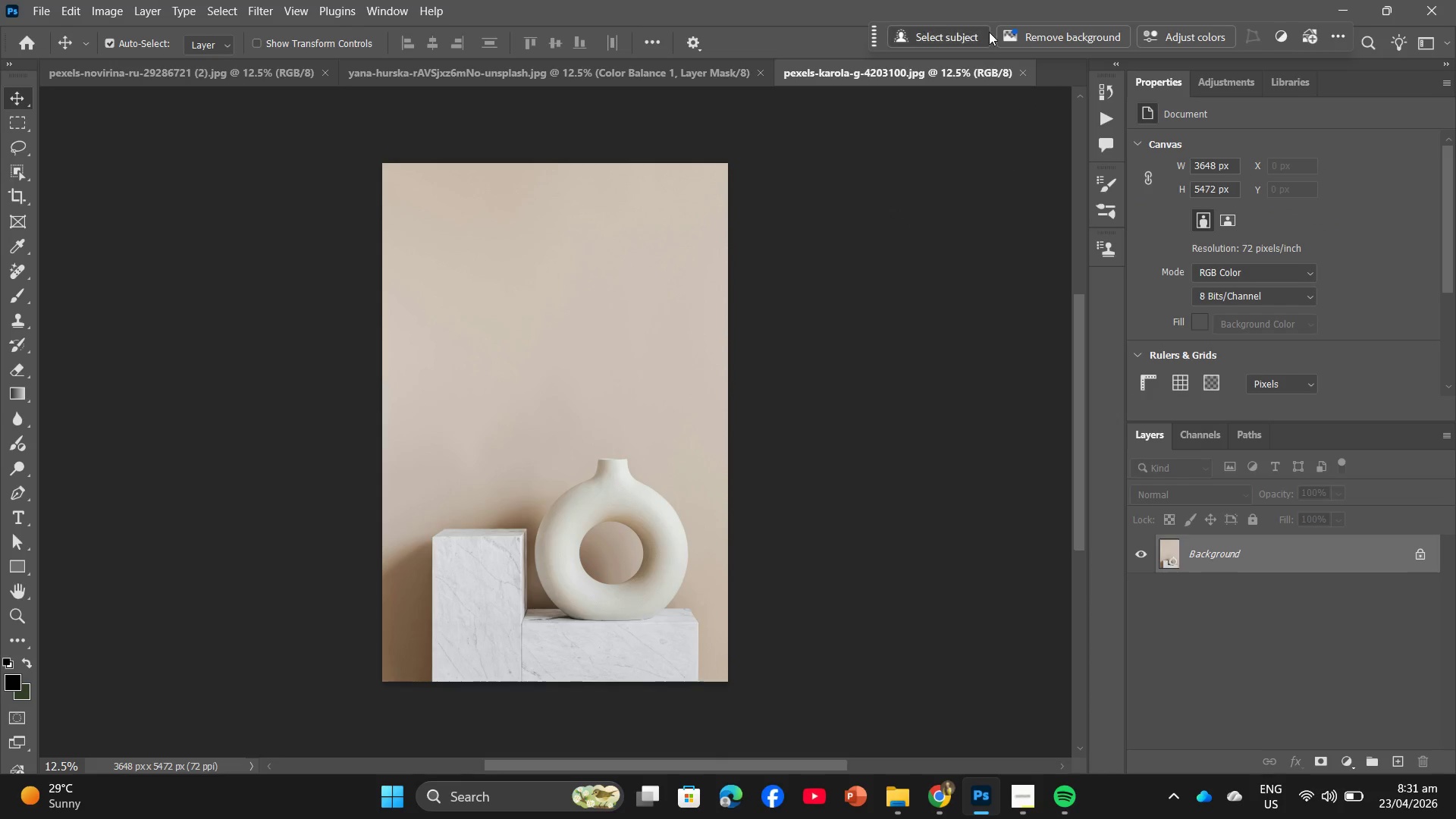 
left_click([1024, 67])
 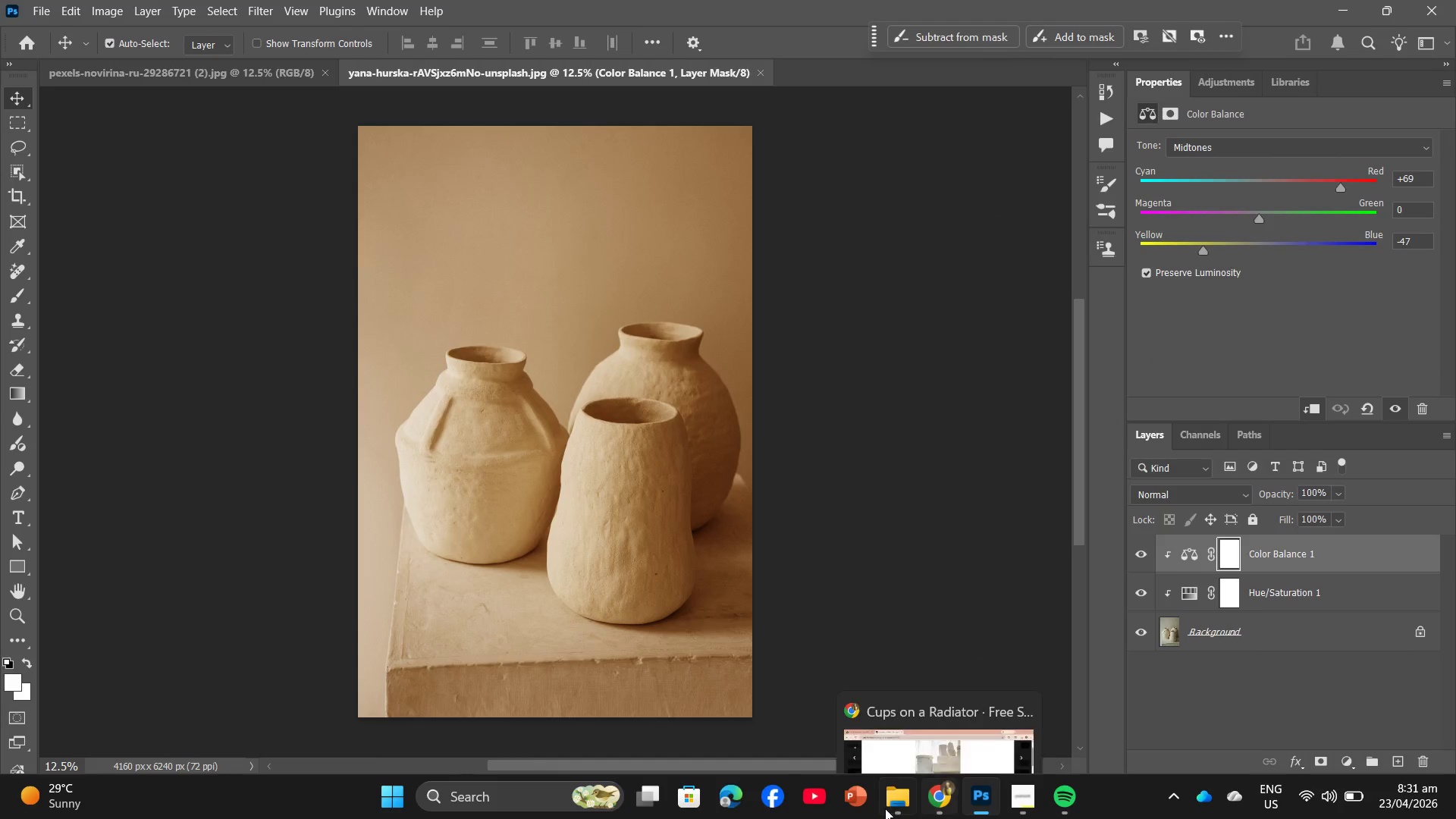 
left_click([885, 808])
 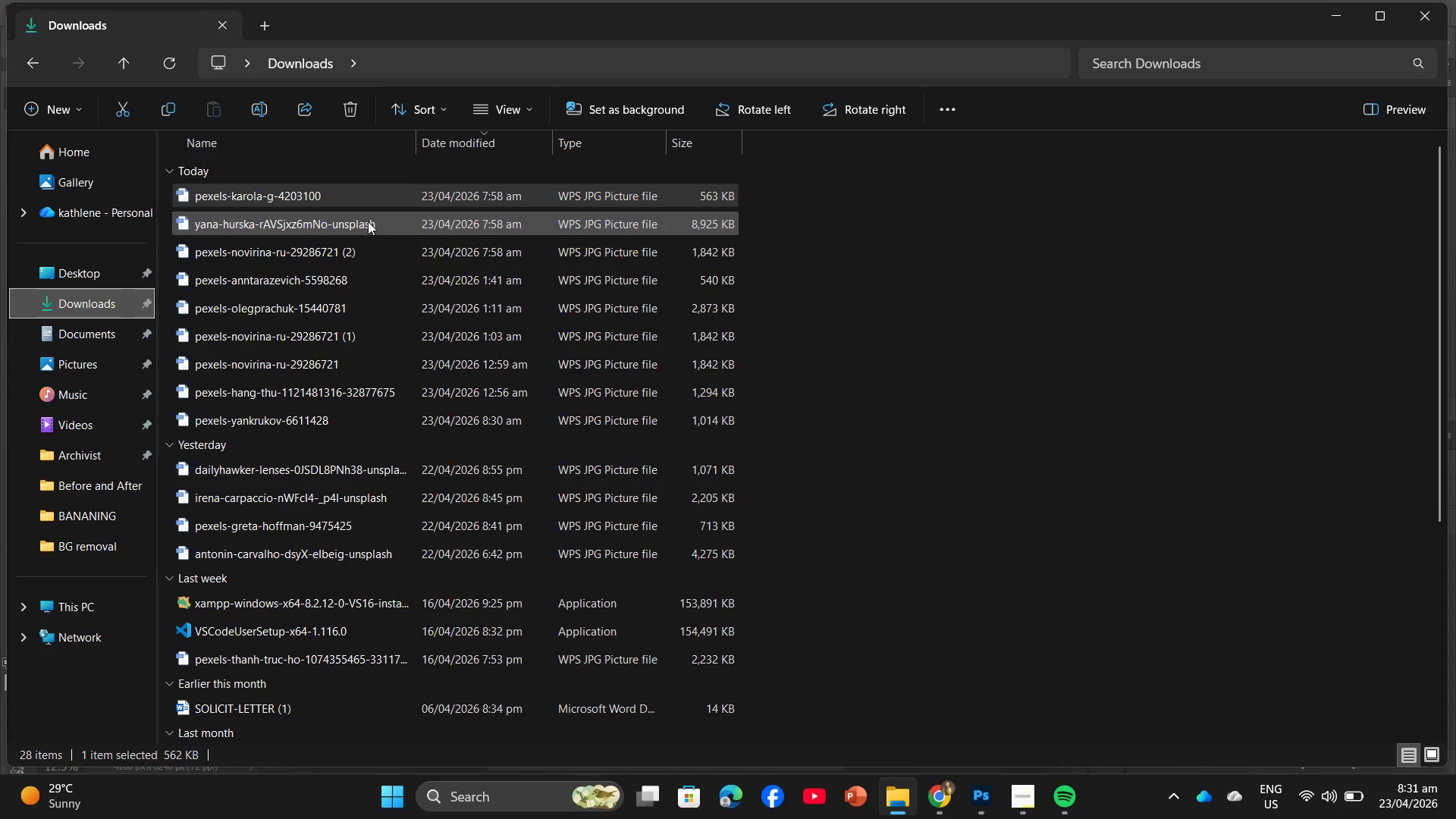 
left_click_drag(start_coordinate=[368, 221], to_coordinate=[381, 230])
 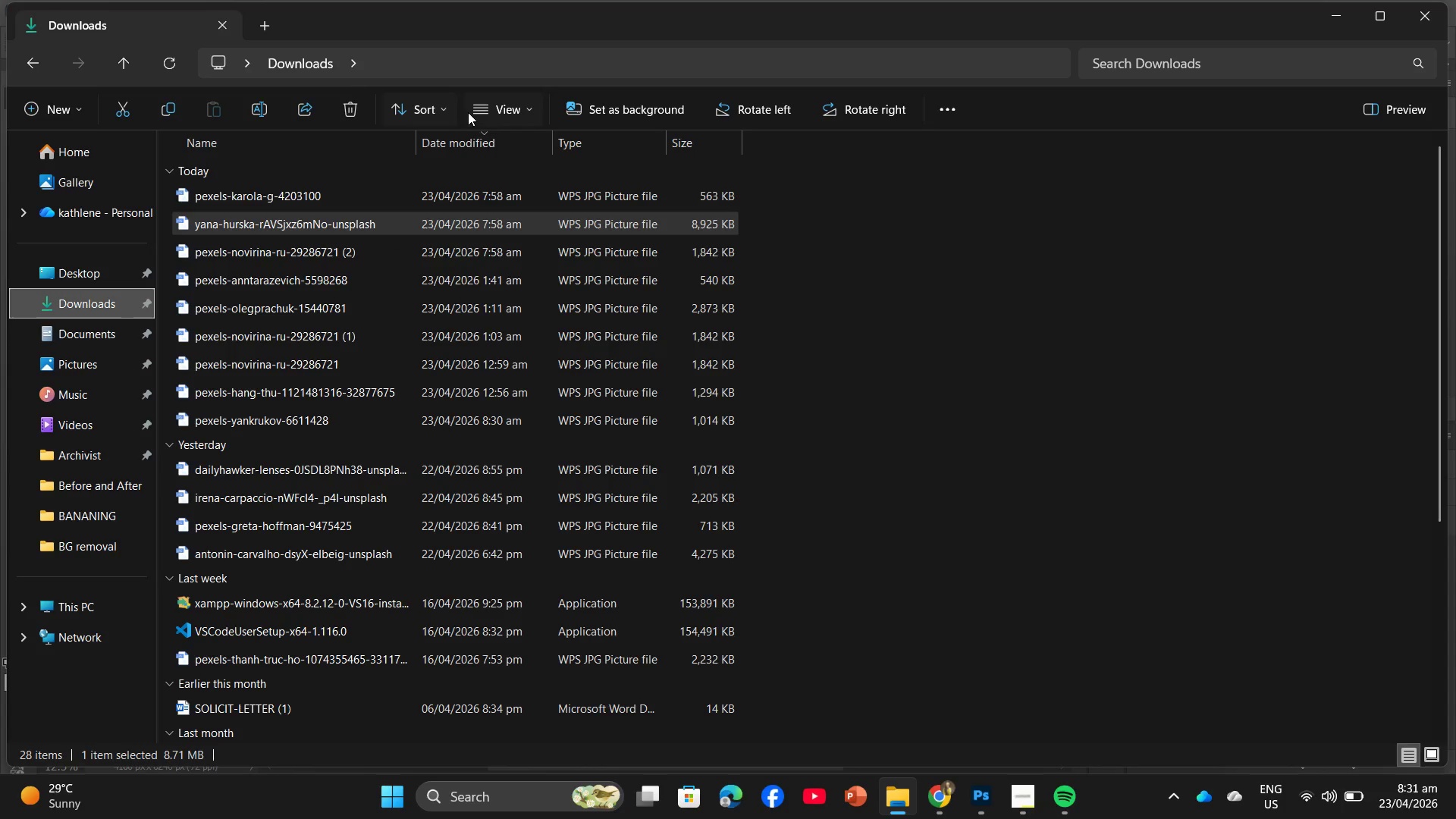 
left_click([470, 138])
 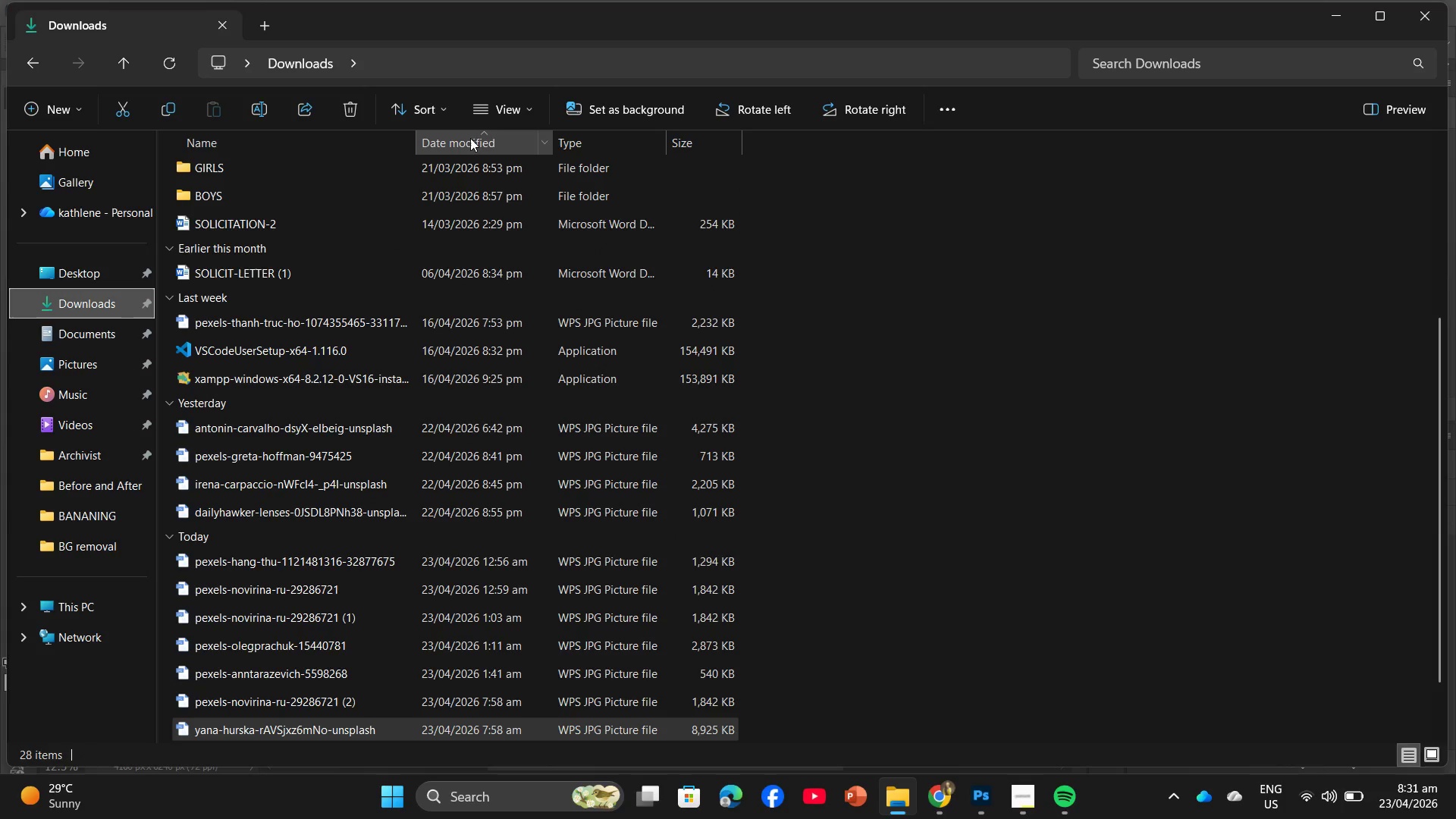 
left_click([470, 138])
 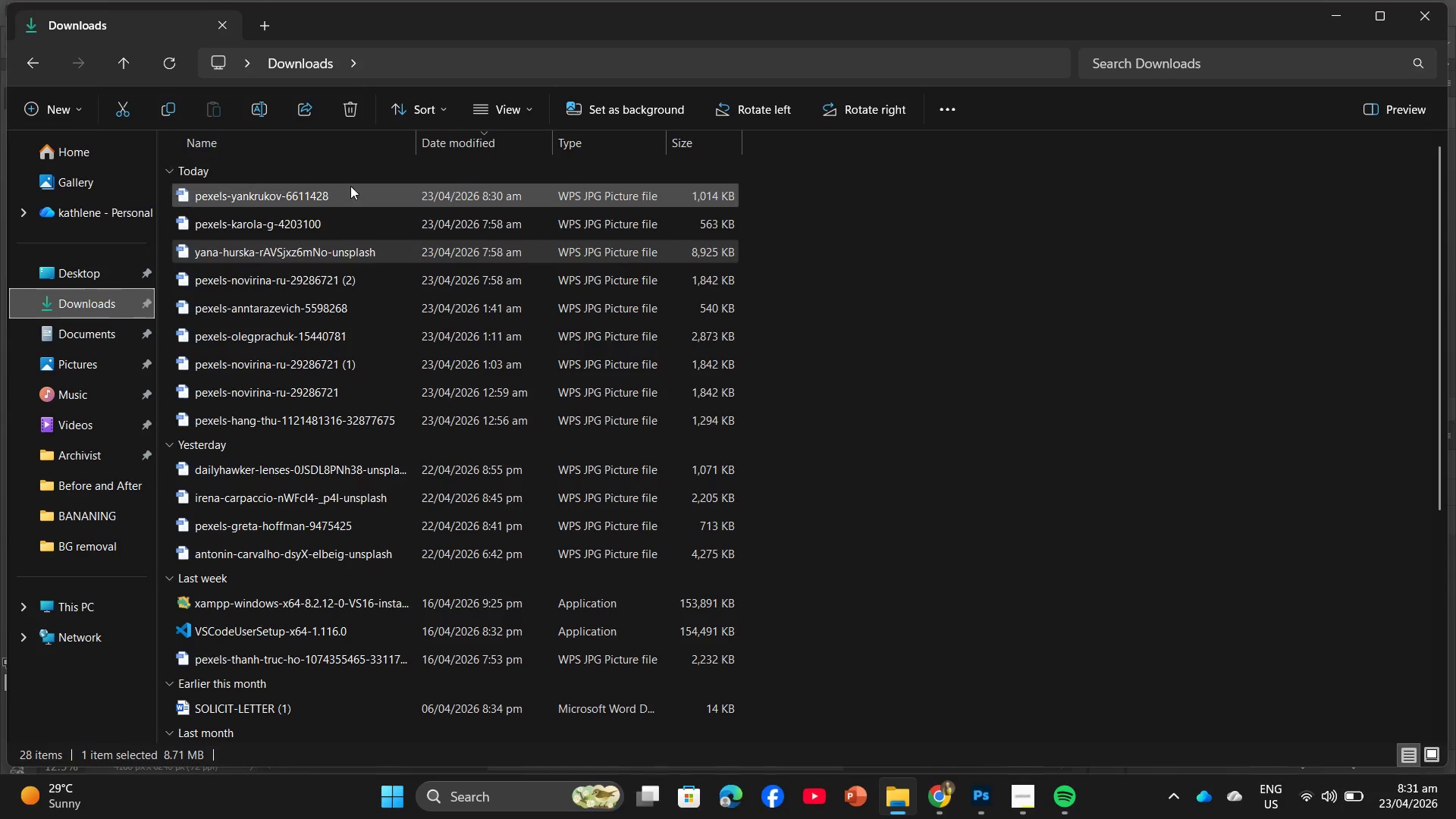 
left_click_drag(start_coordinate=[347, 190], to_coordinate=[400, 210])
 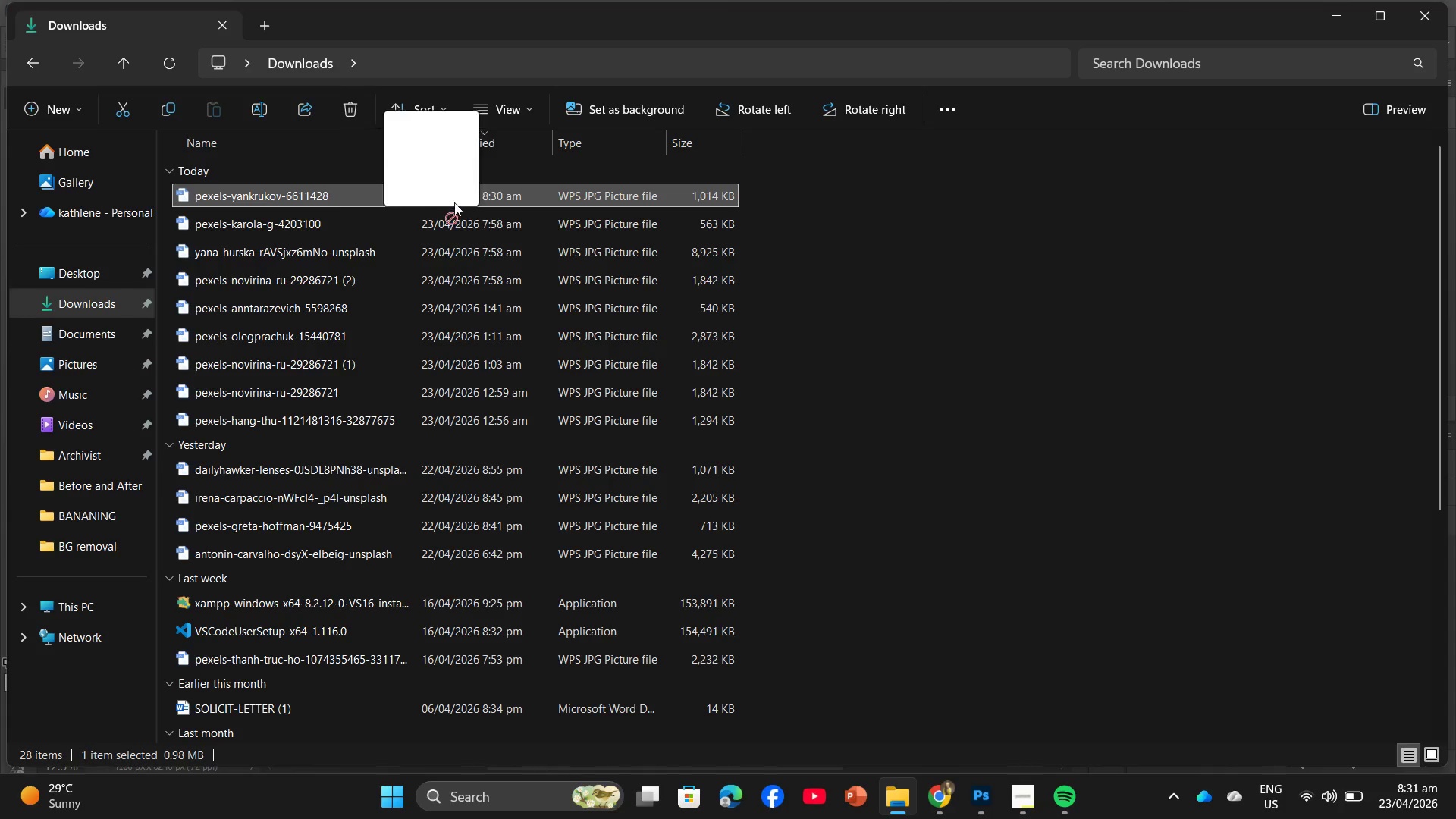 
left_click_drag(start_coordinate=[415, 193], to_coordinate=[815, 73])
 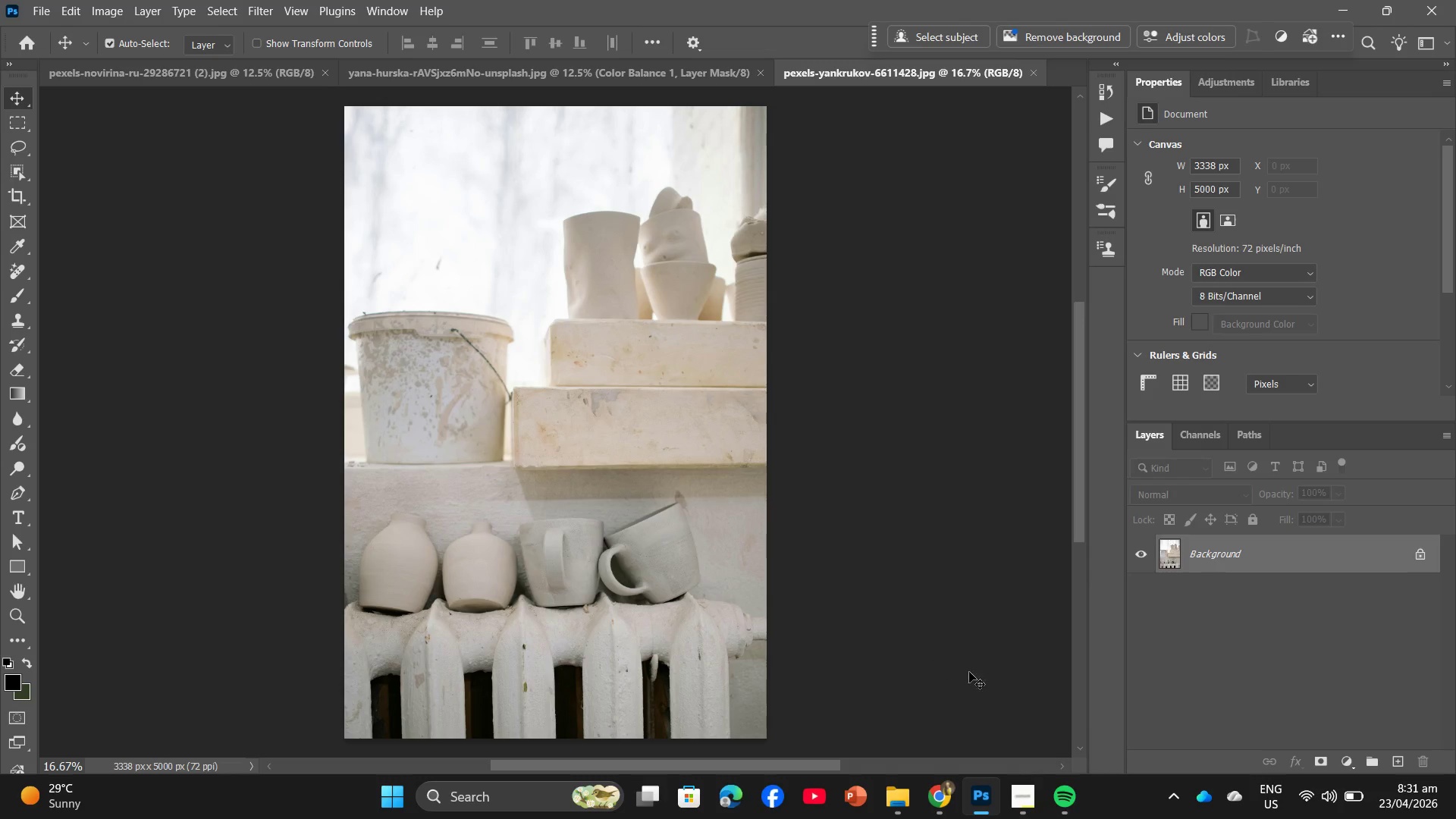 
wait(11.53)
 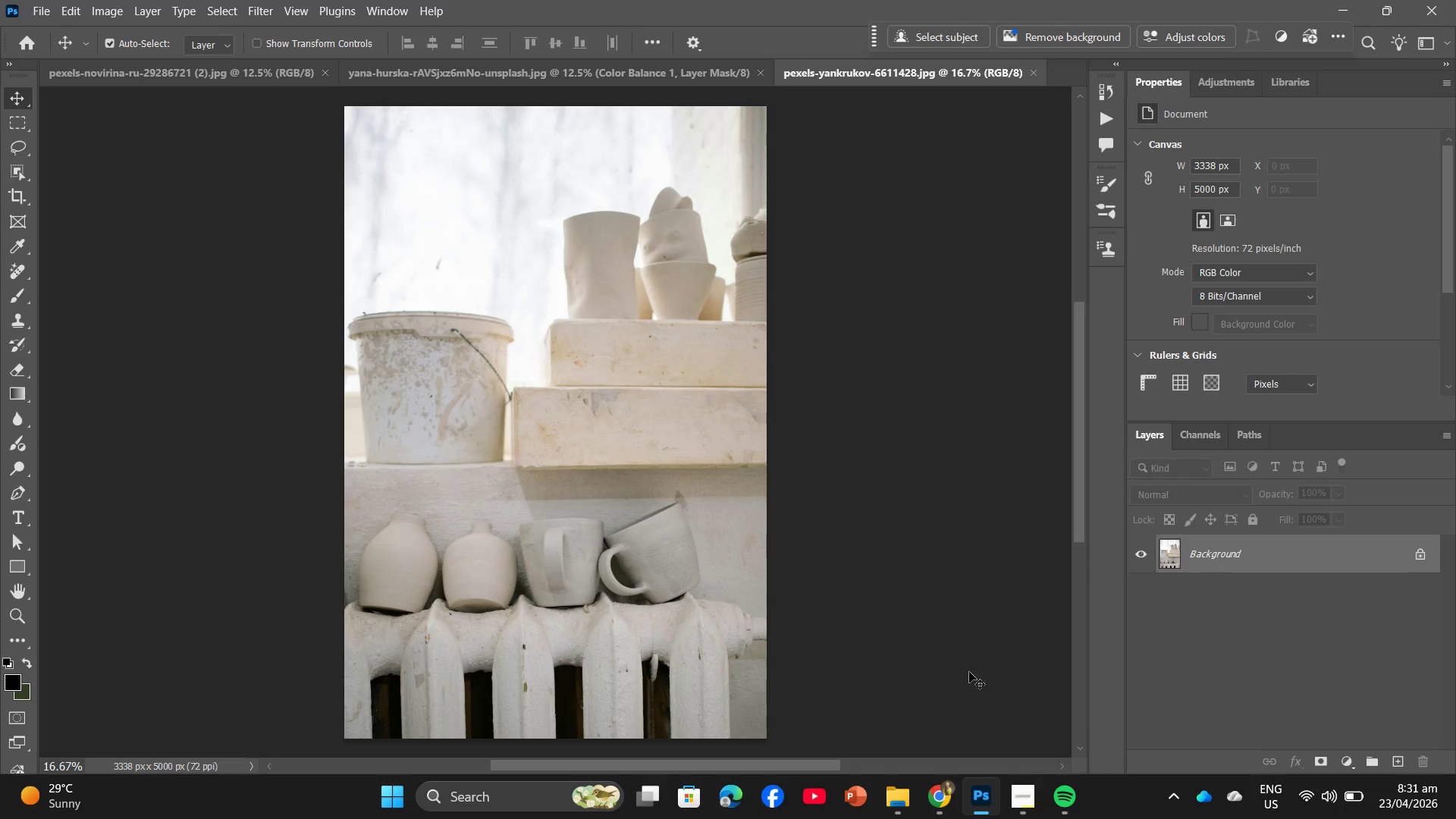 
left_click([140, 20])
 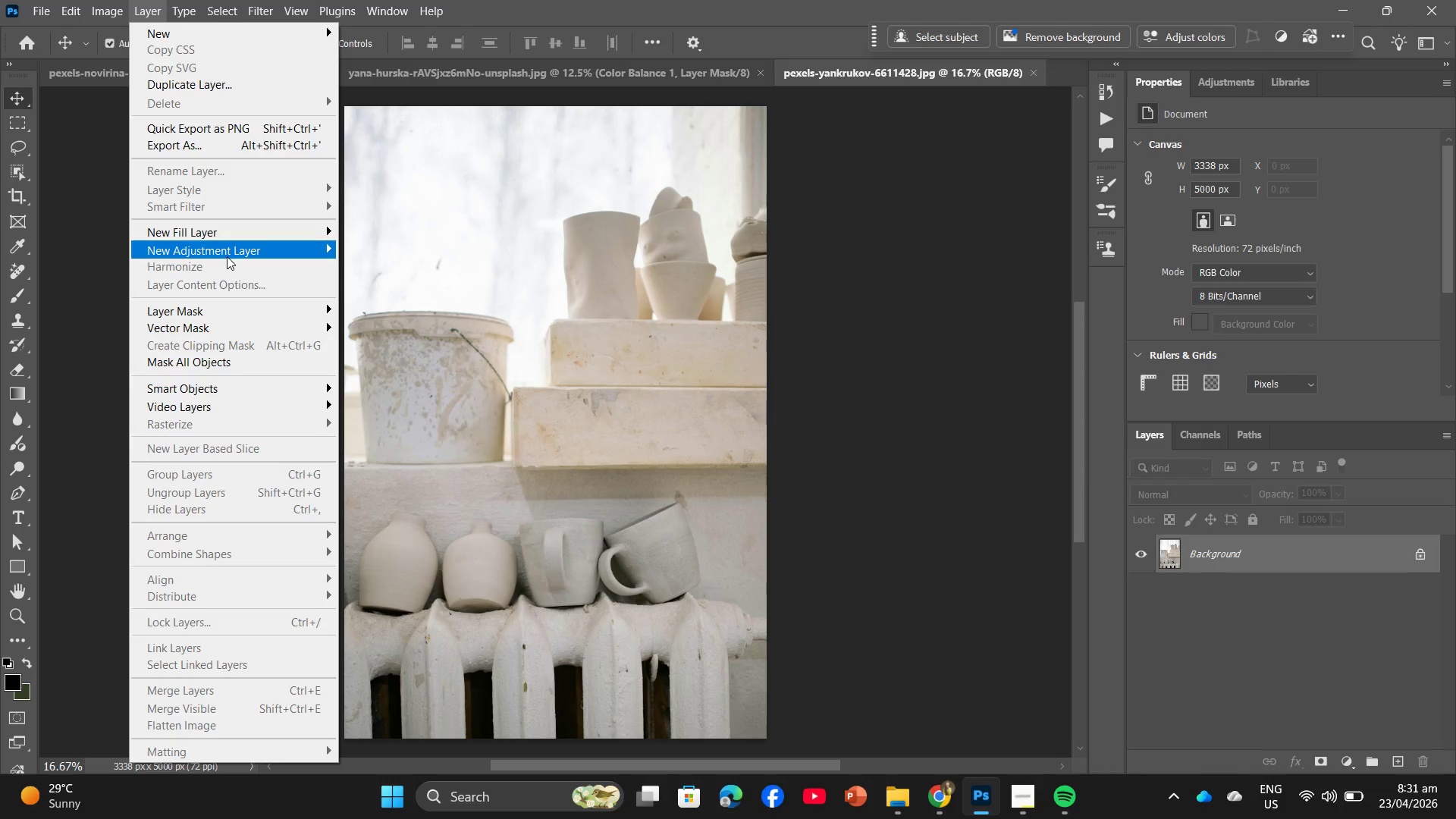 
left_click([228, 256])
 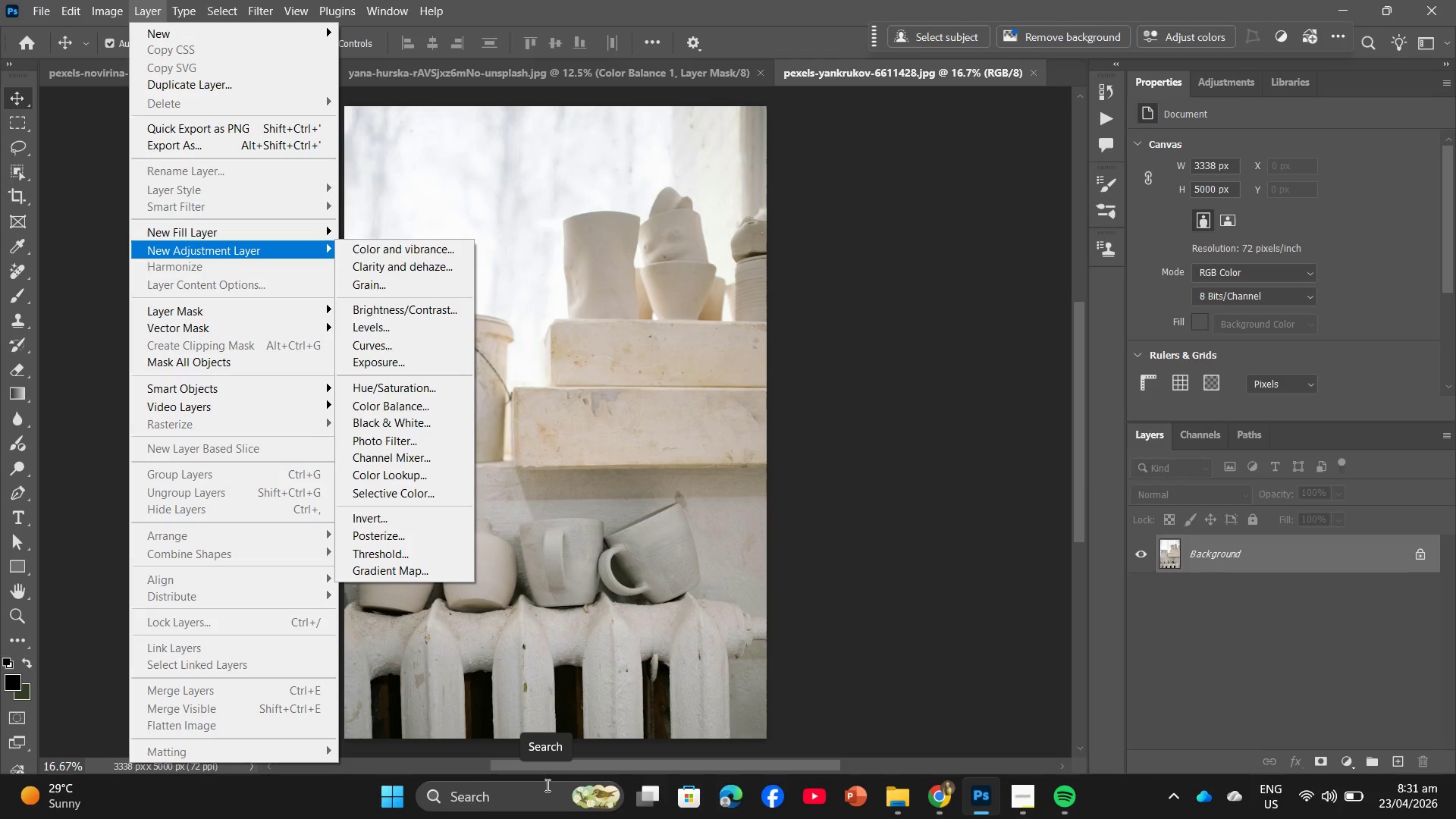 
wait(17.81)
 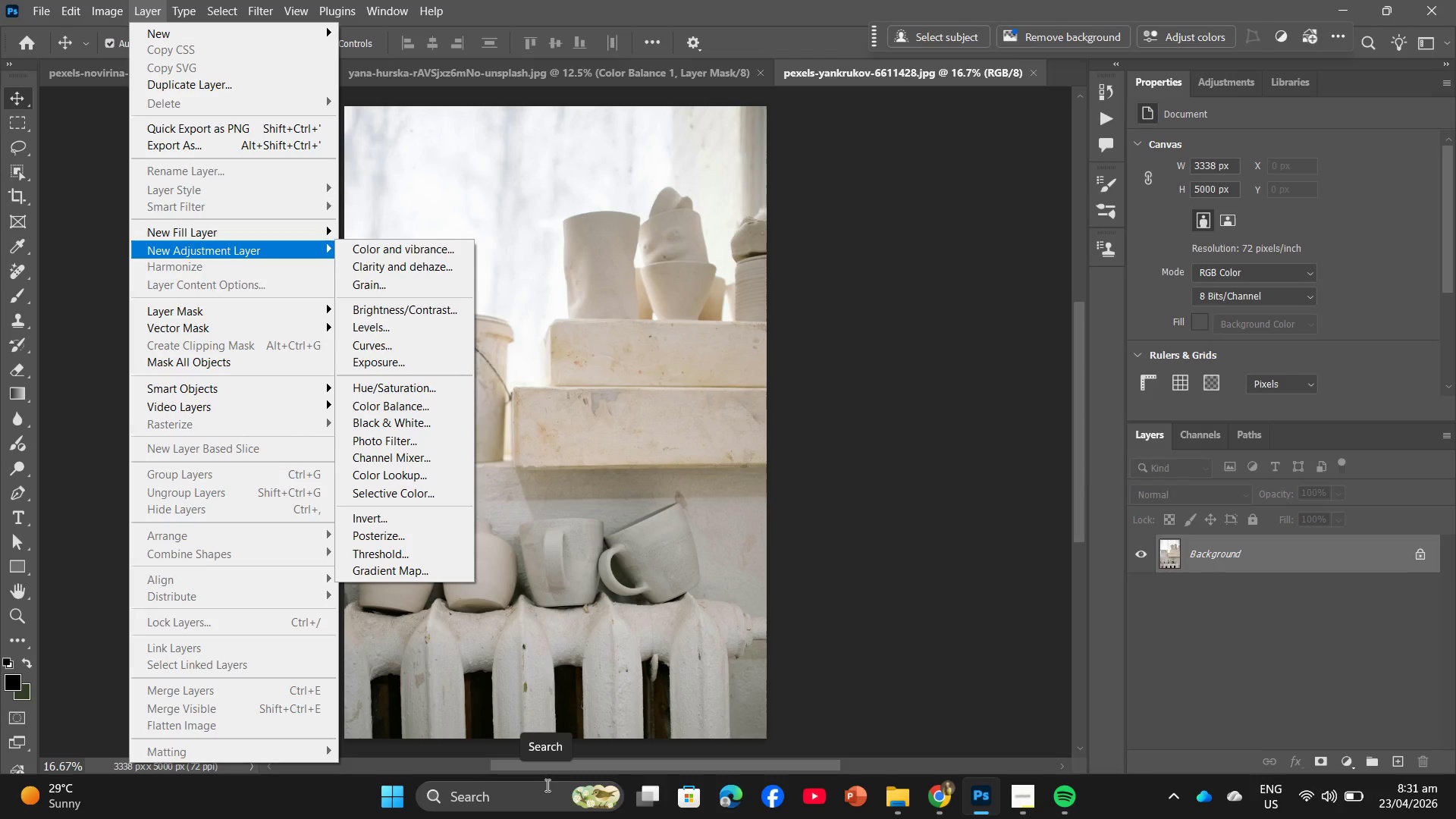 
scroll: coordinate [509, 818], scroll_direction: down, amount: 1.0
 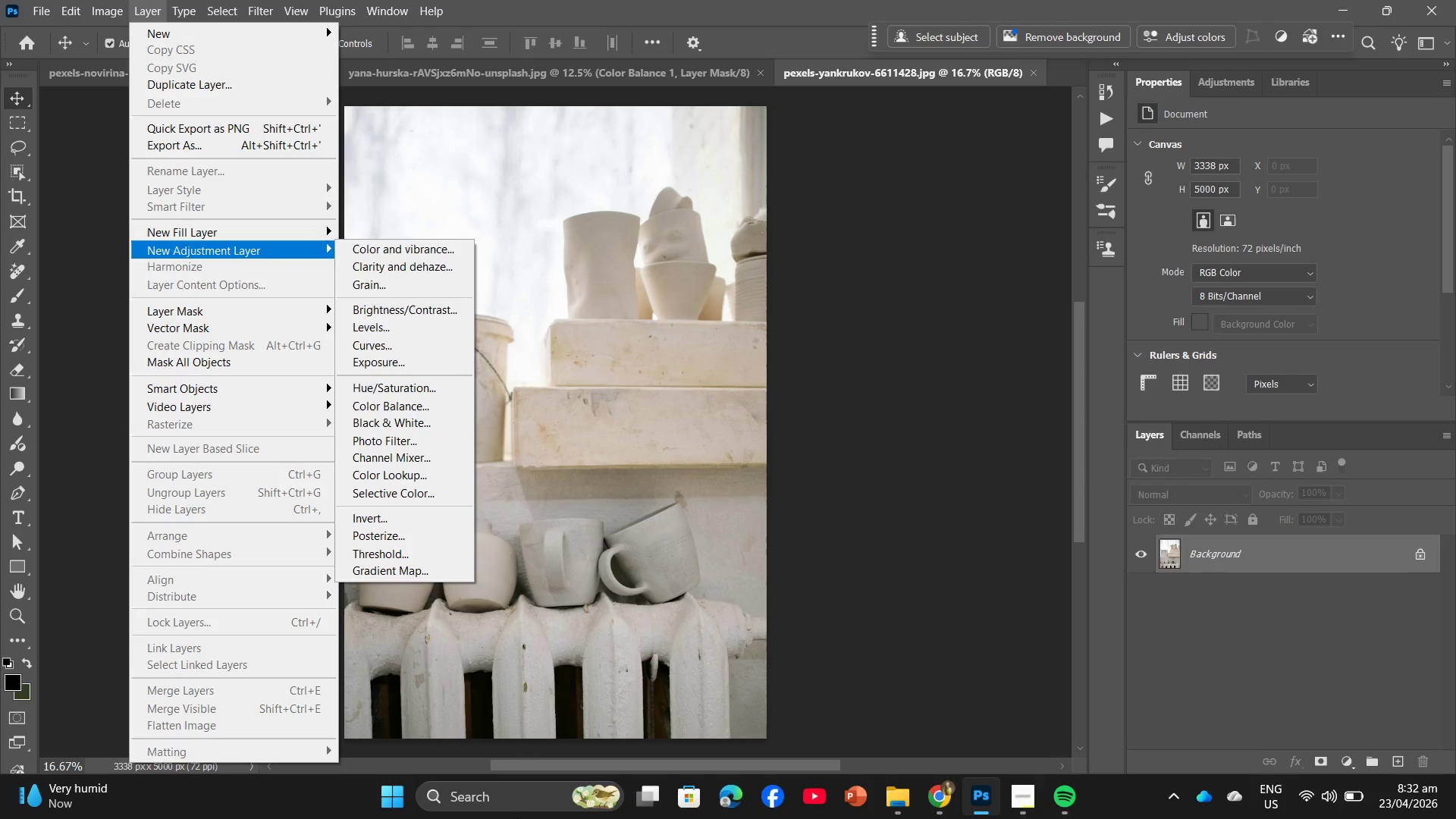 
wait(10.1)
 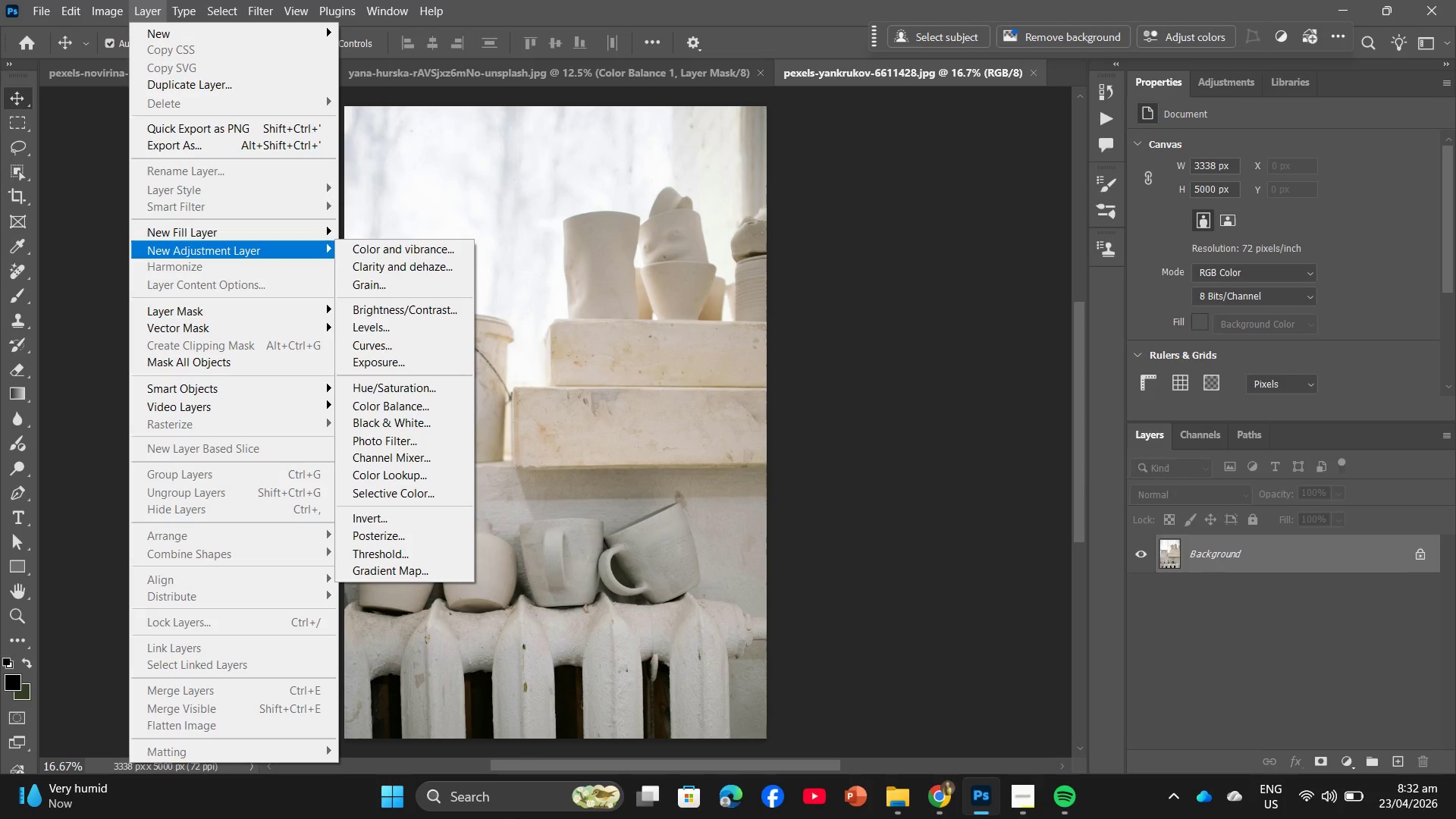 
left_click([396, 391])
 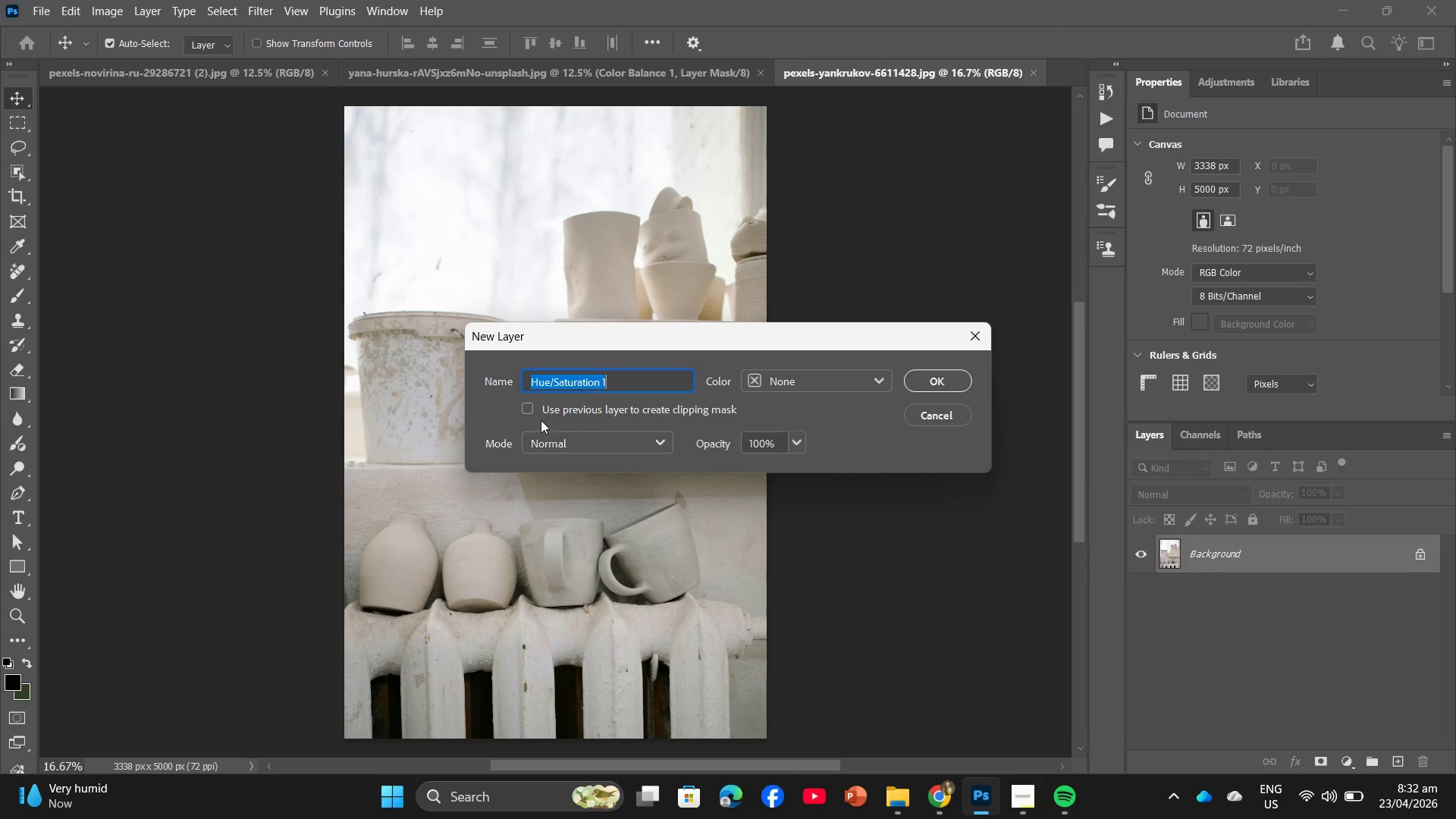 
left_click([526, 411])
 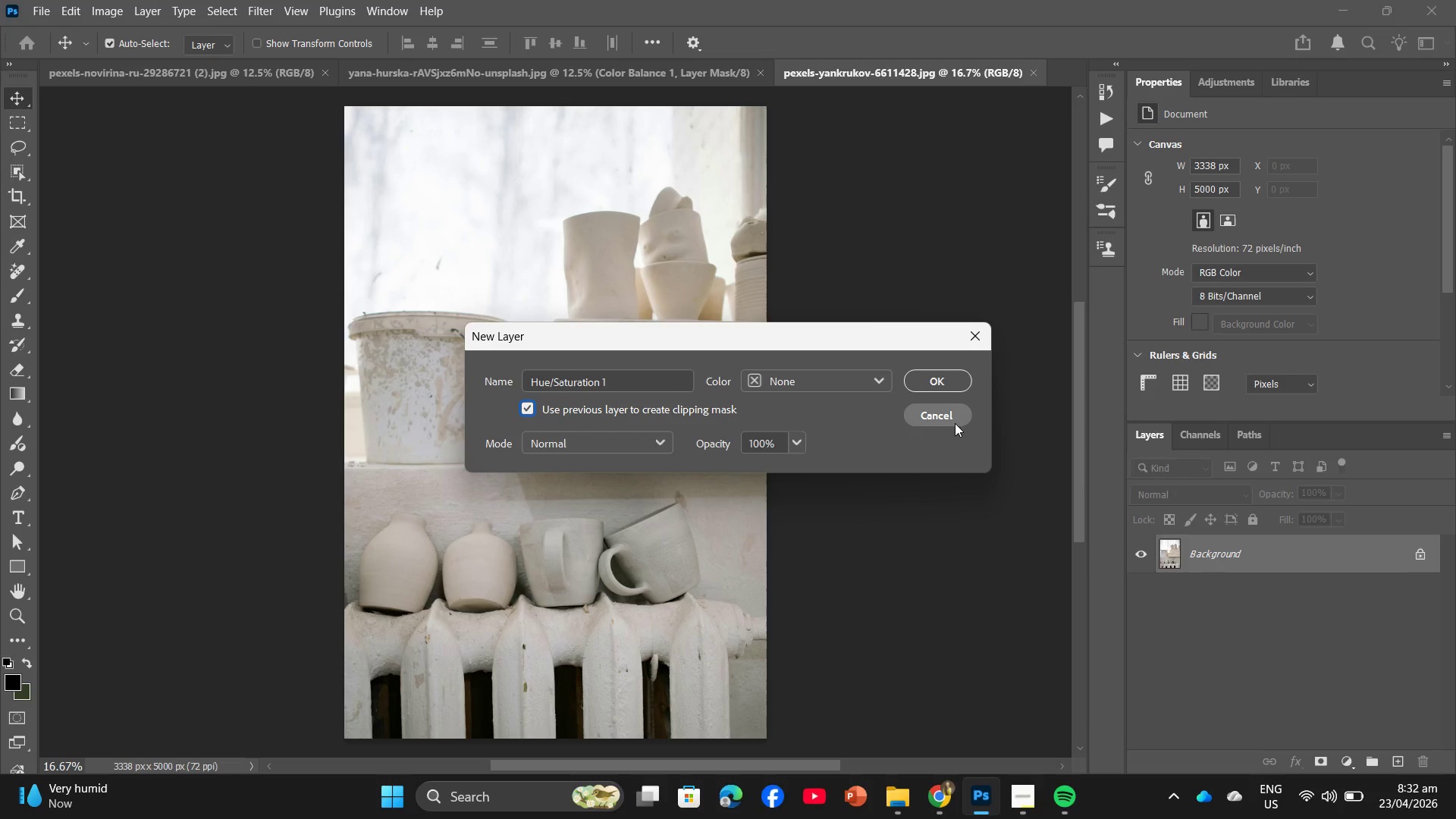 
wait(25.52)
 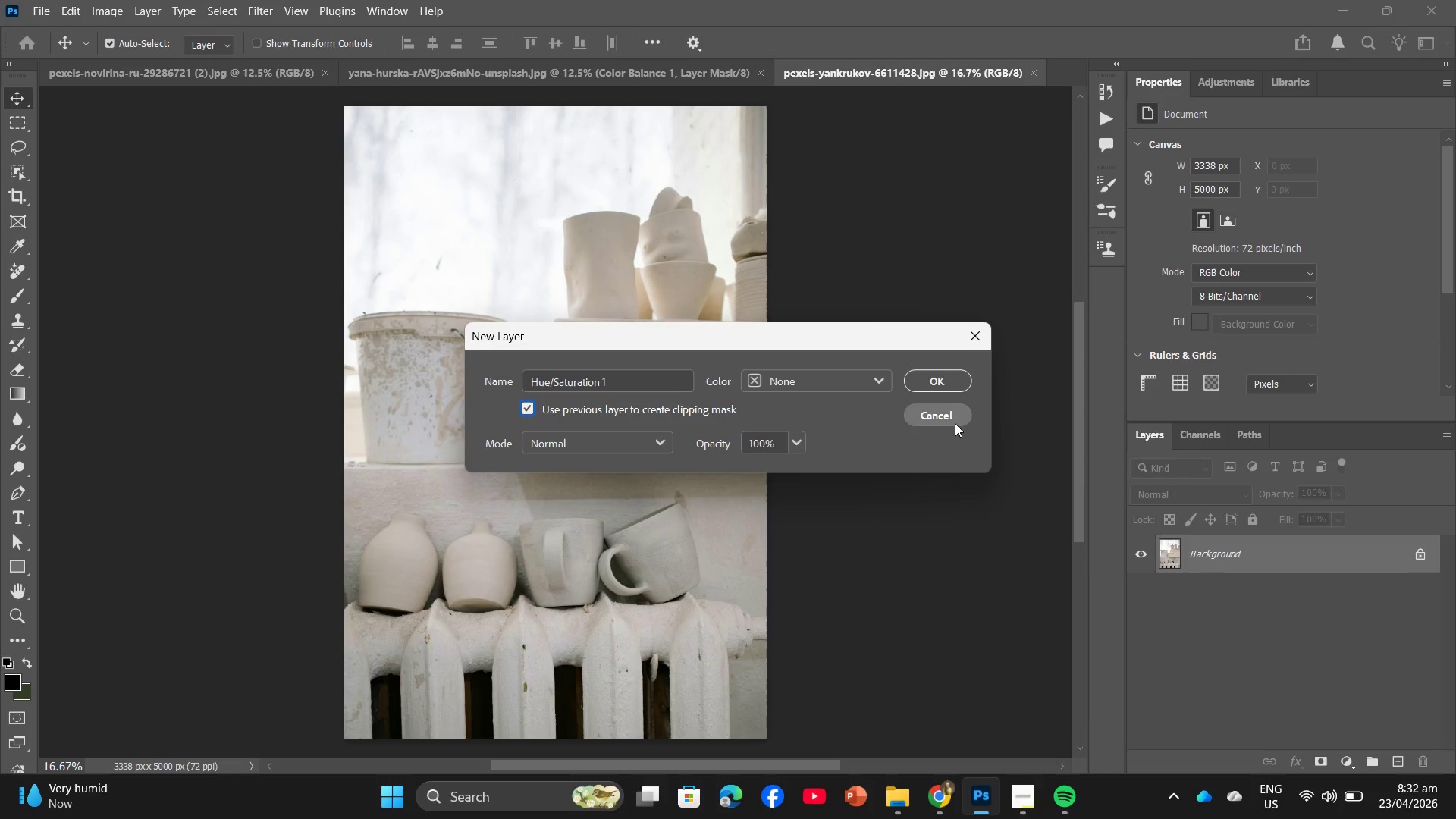 
left_click([943, 381])
 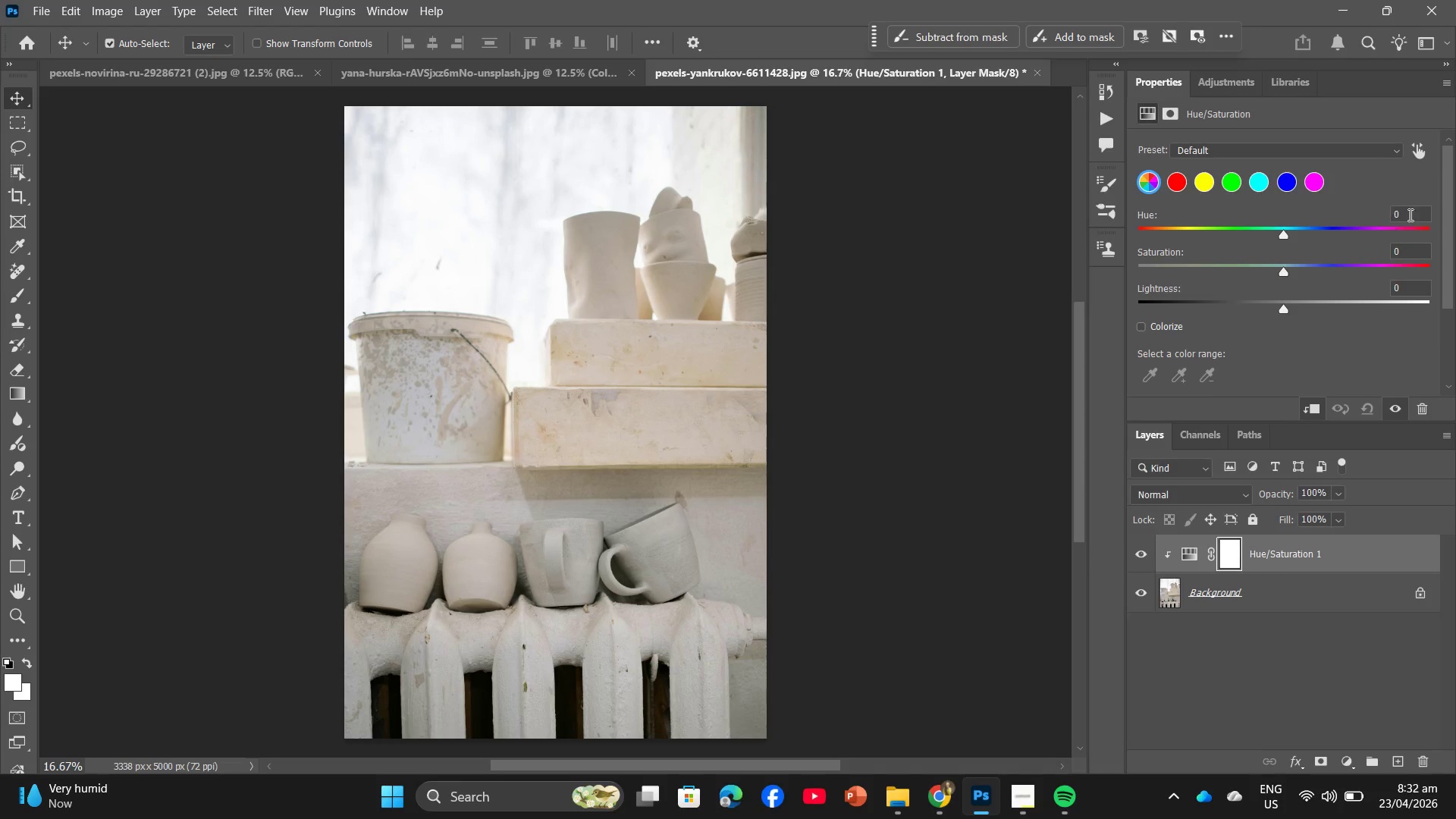 
left_click_drag(start_coordinate=[1409, 215], to_coordinate=[1357, 212])
 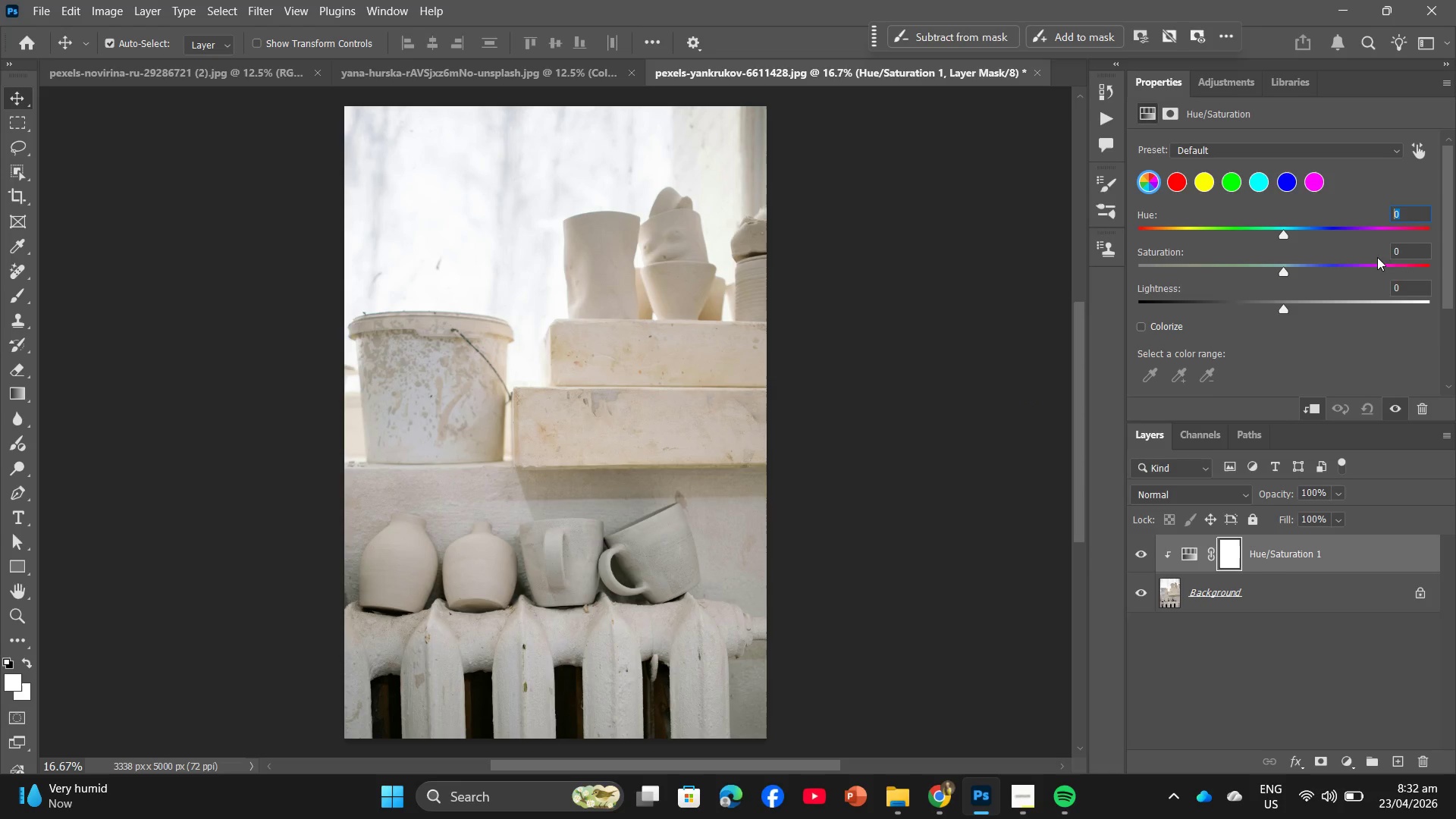 
left_click_drag(start_coordinate=[1402, 253], to_coordinate=[1344, 250])
 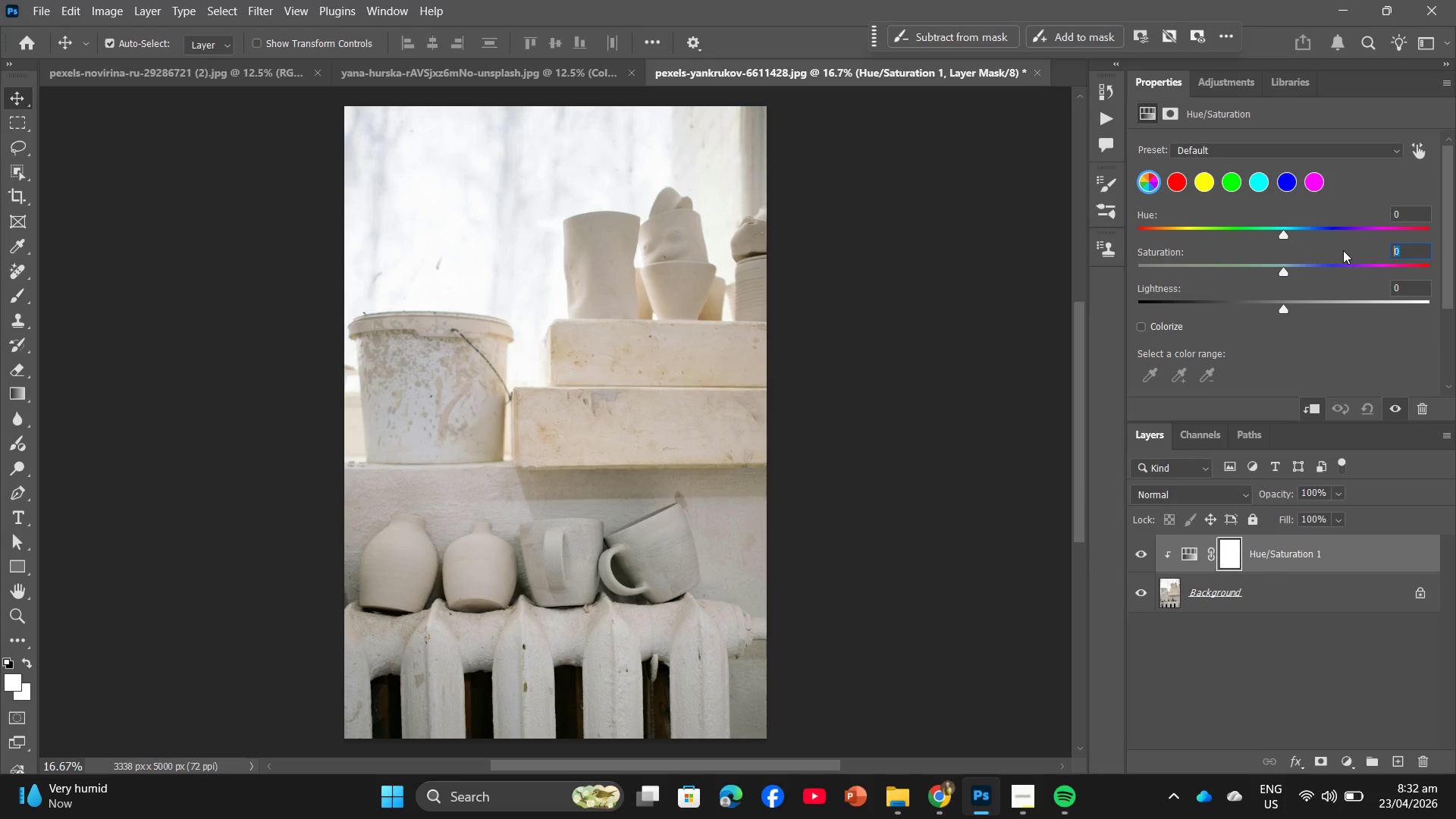 
key(Minus)
 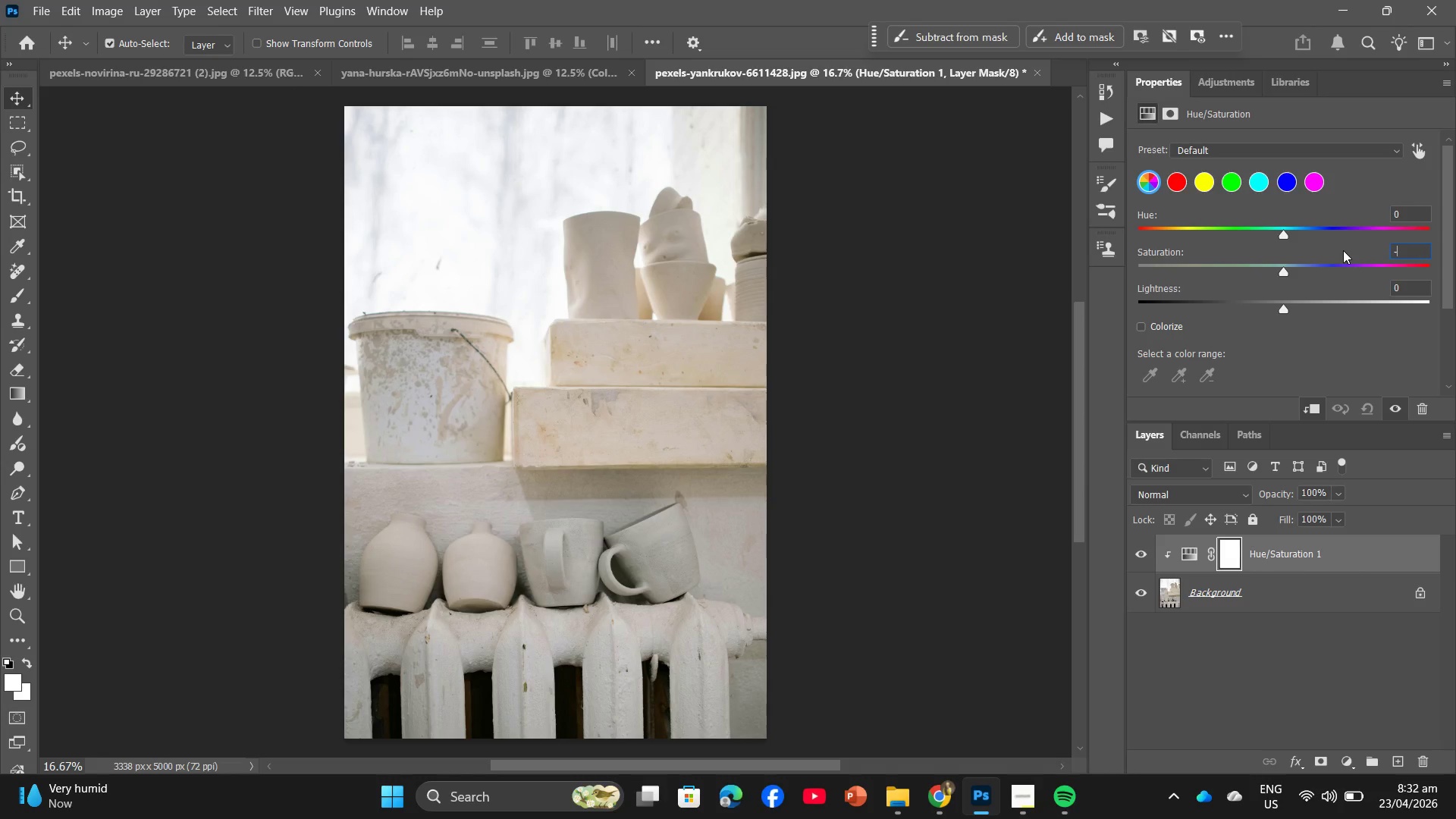 
key(Numpad5)
 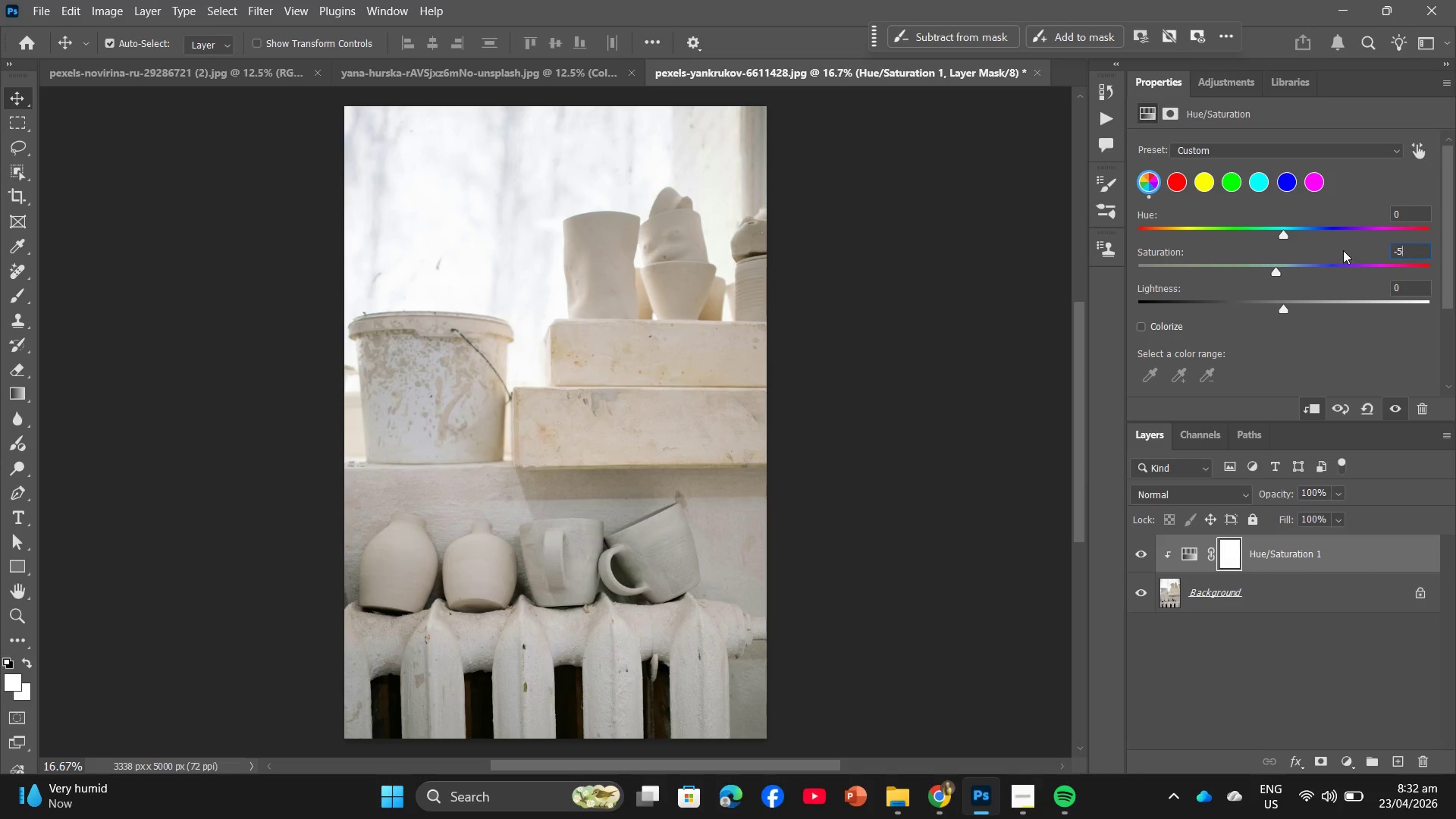 
key(Numpad0)
 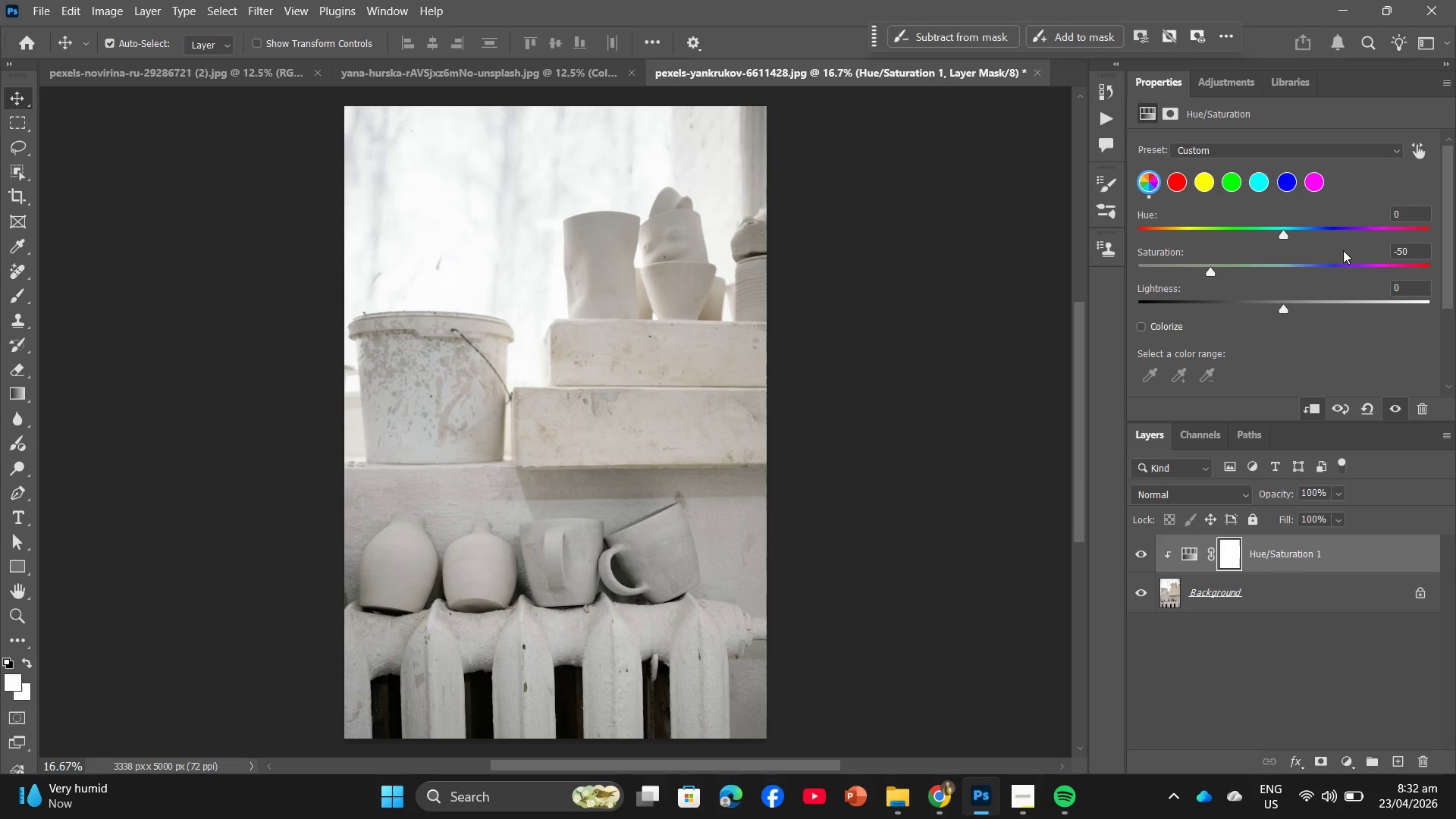 
key(Enter)
 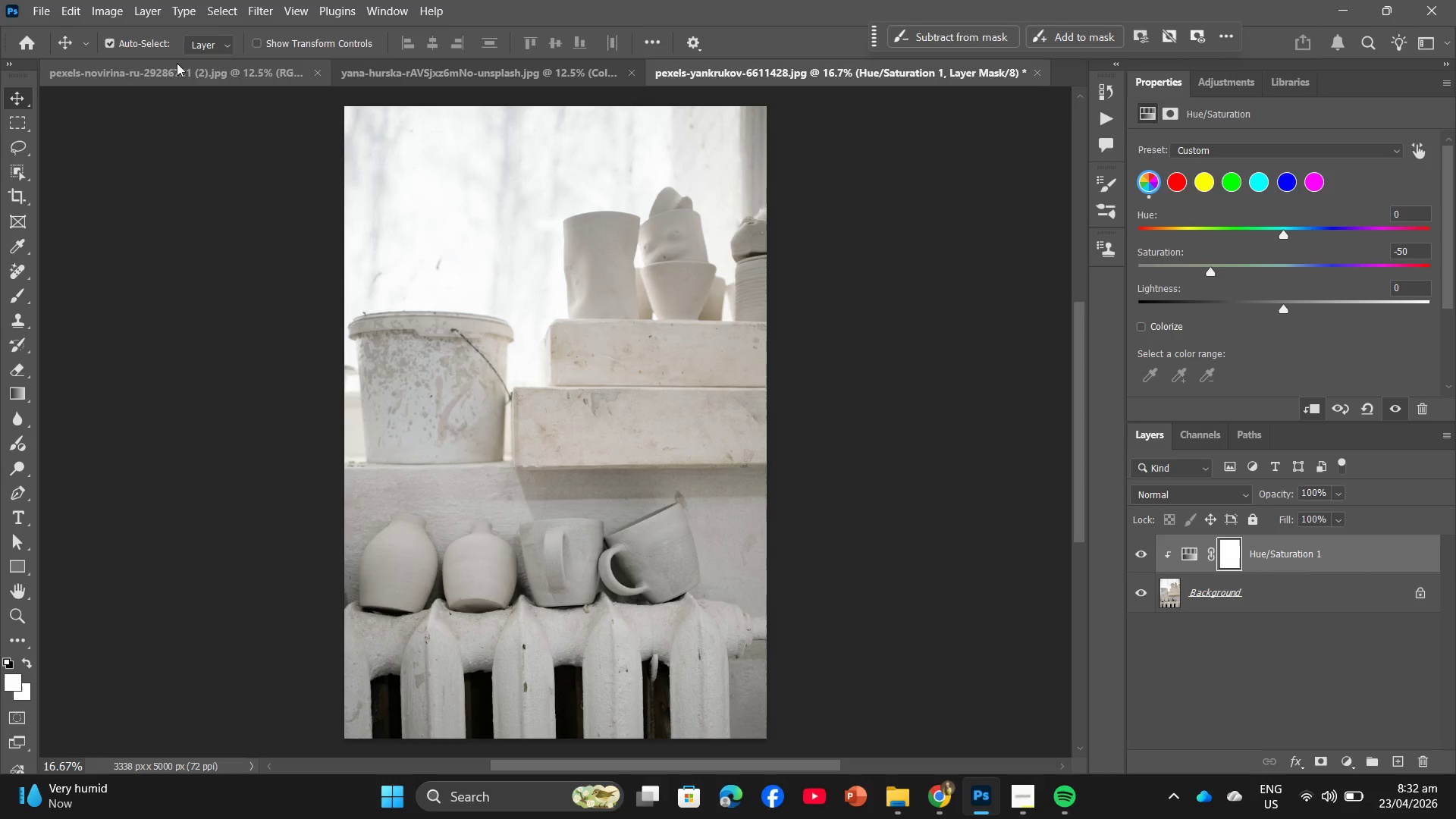 
wait(5.67)
 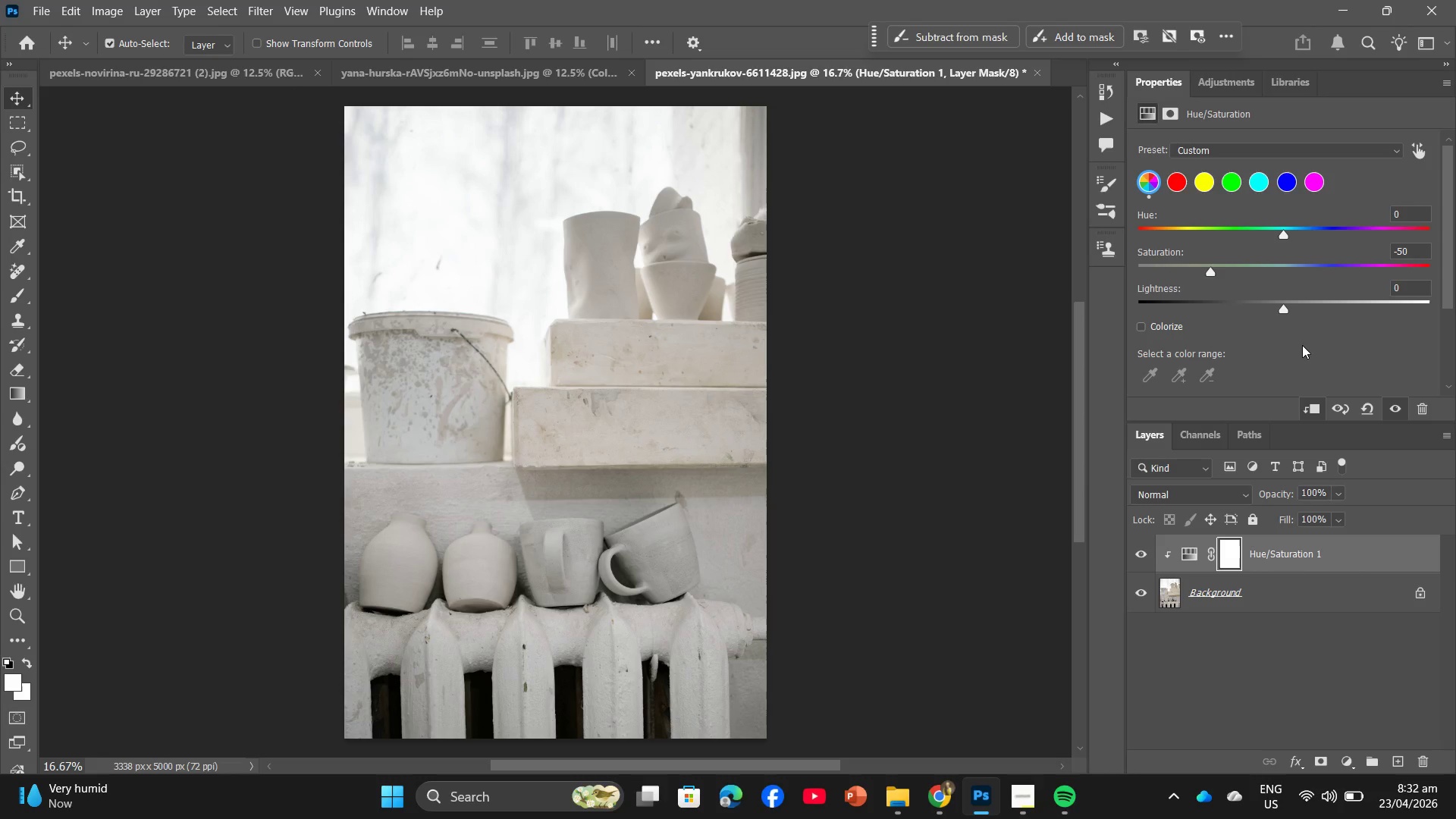 
left_click([152, 5])
 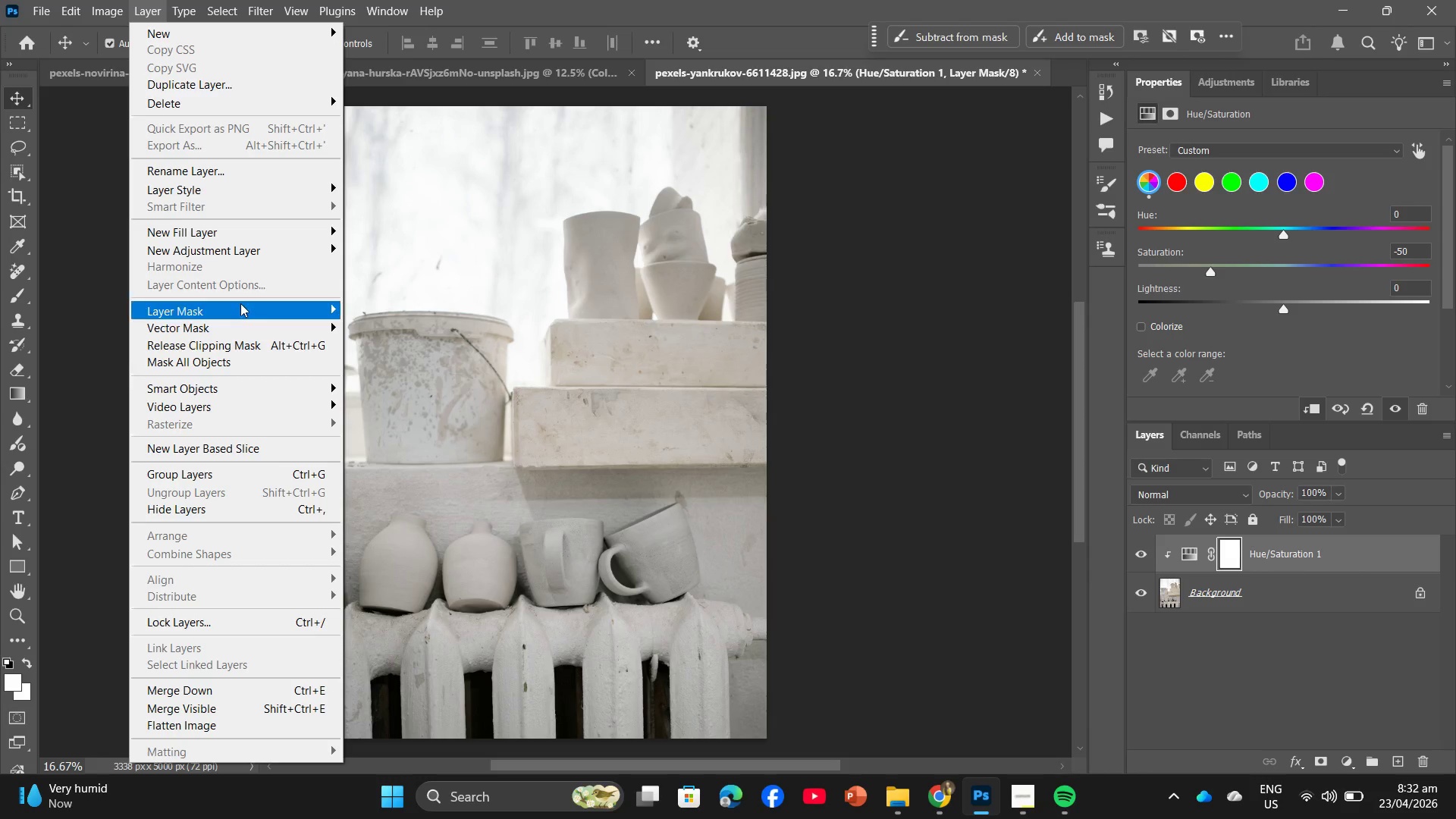 
left_click([270, 249])
 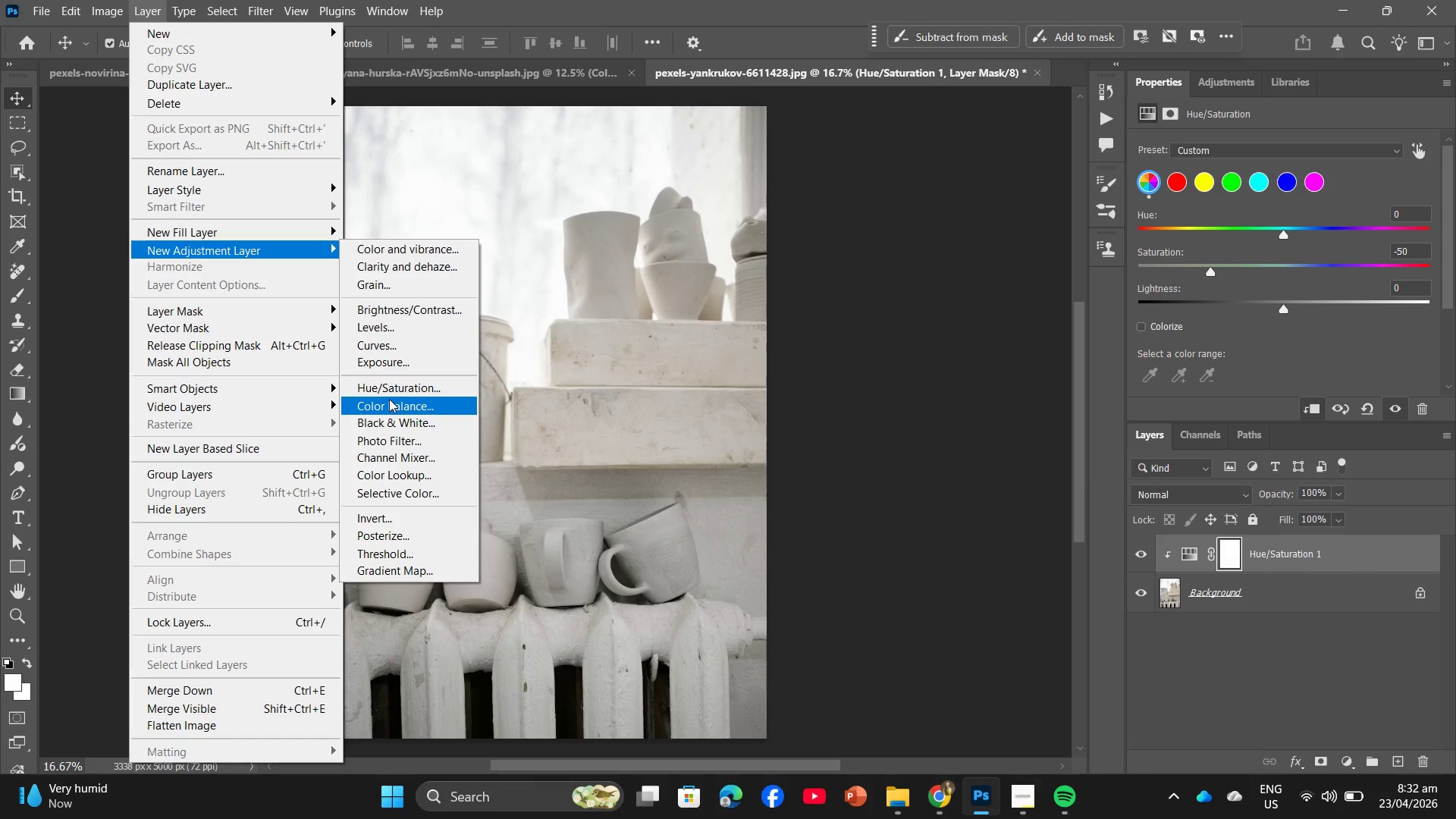 
left_click([389, 399])
 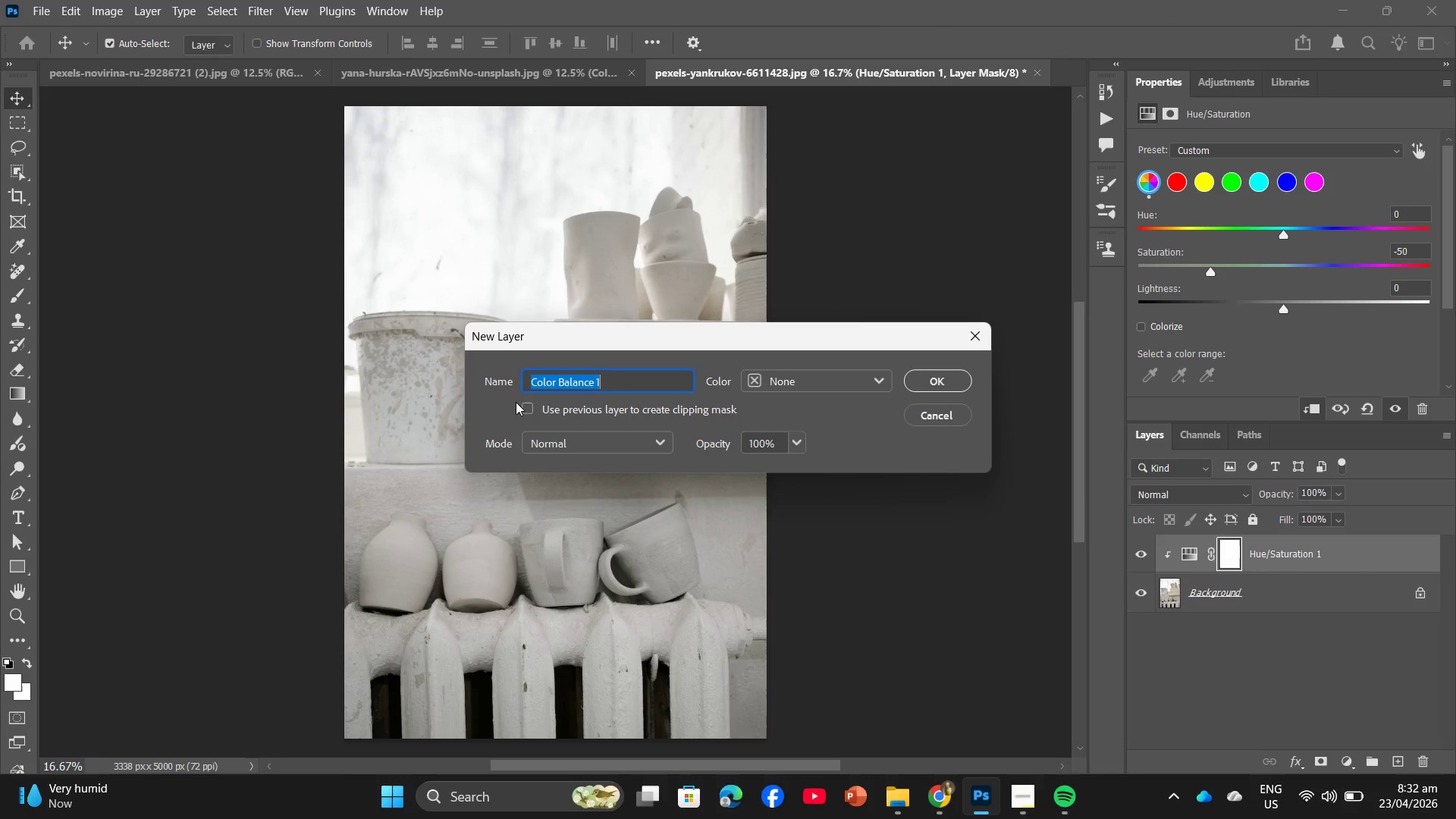 
double_click([521, 405])
 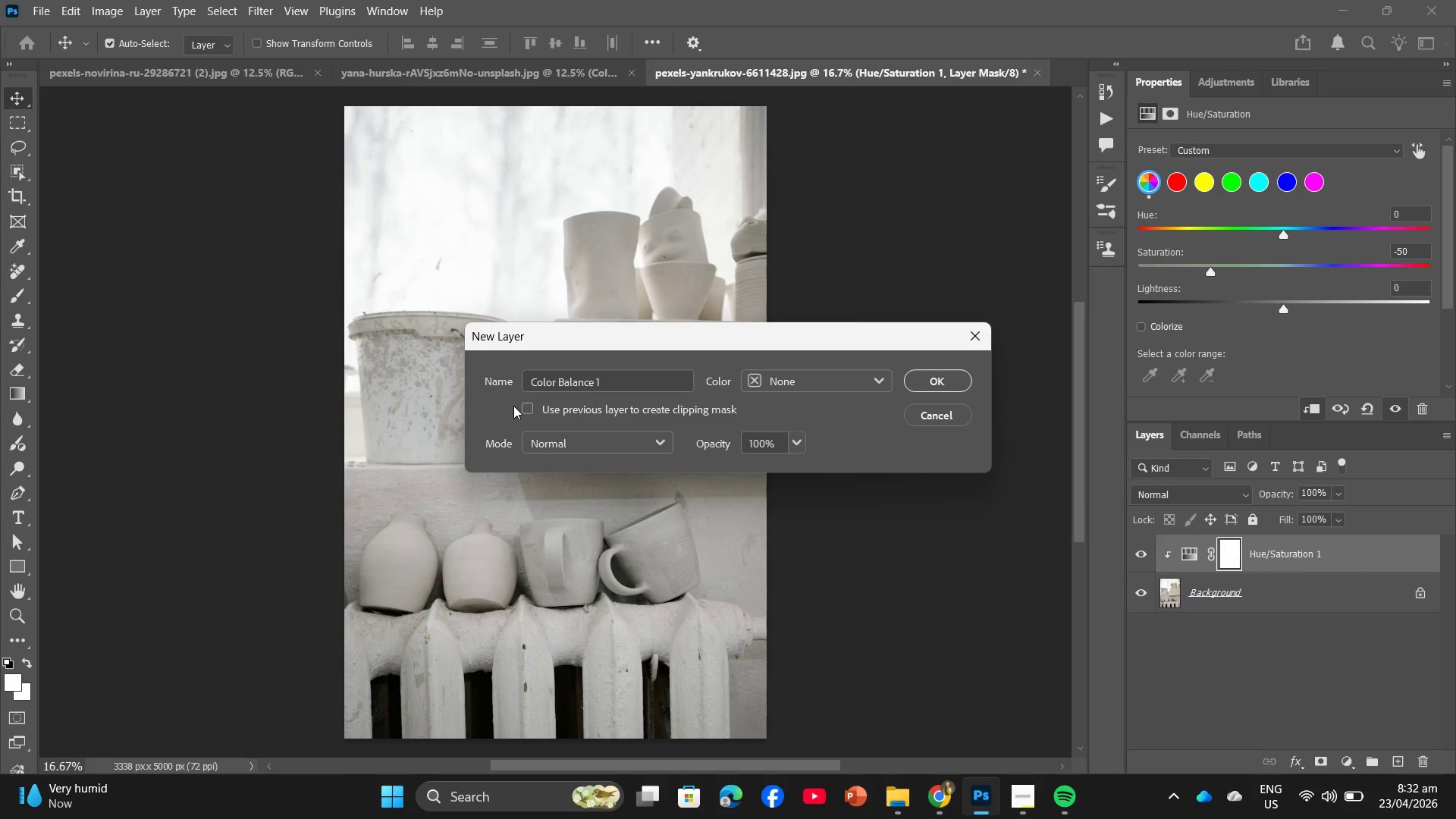 
left_click([524, 409])
 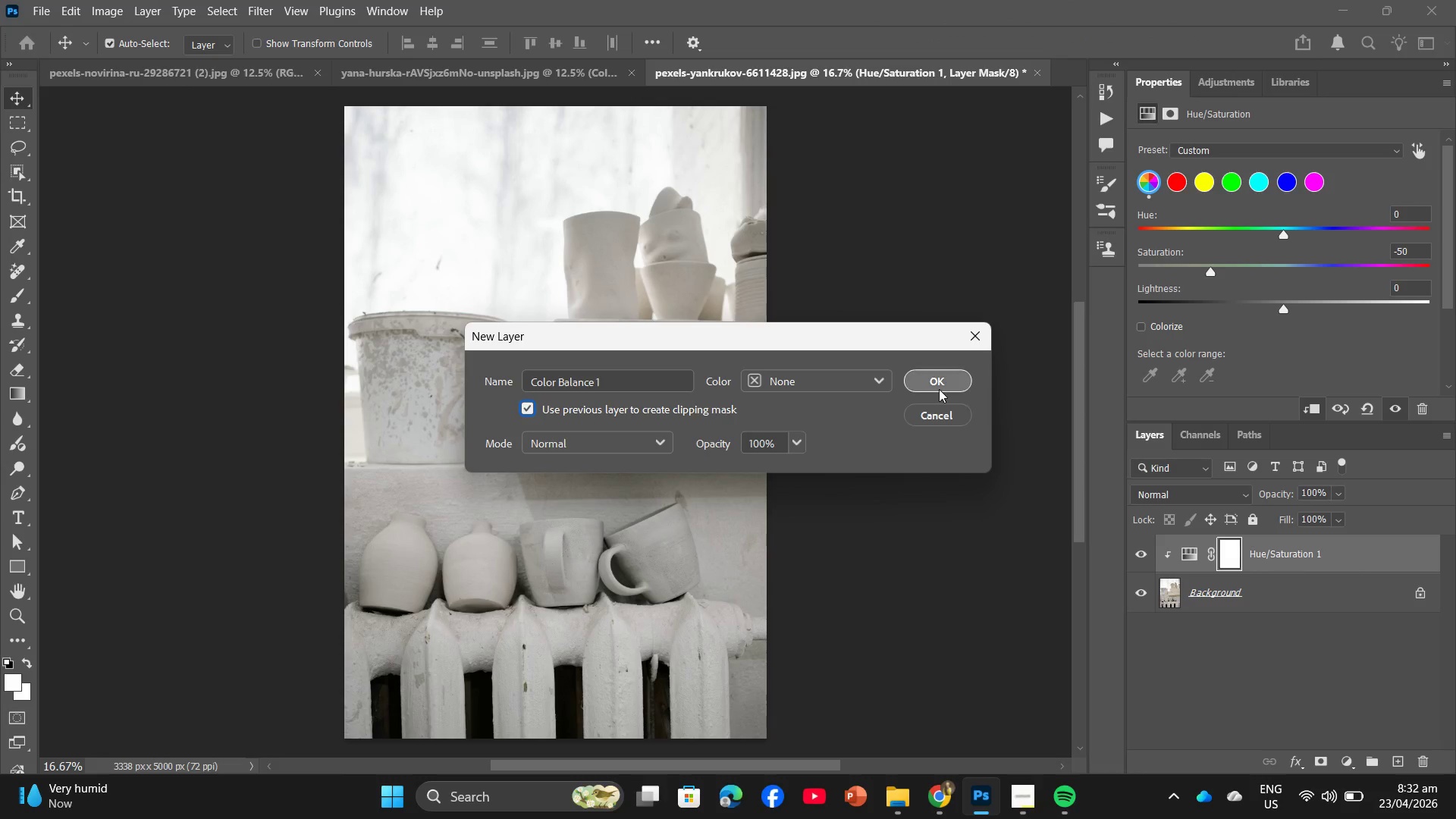 
left_click([939, 389])
 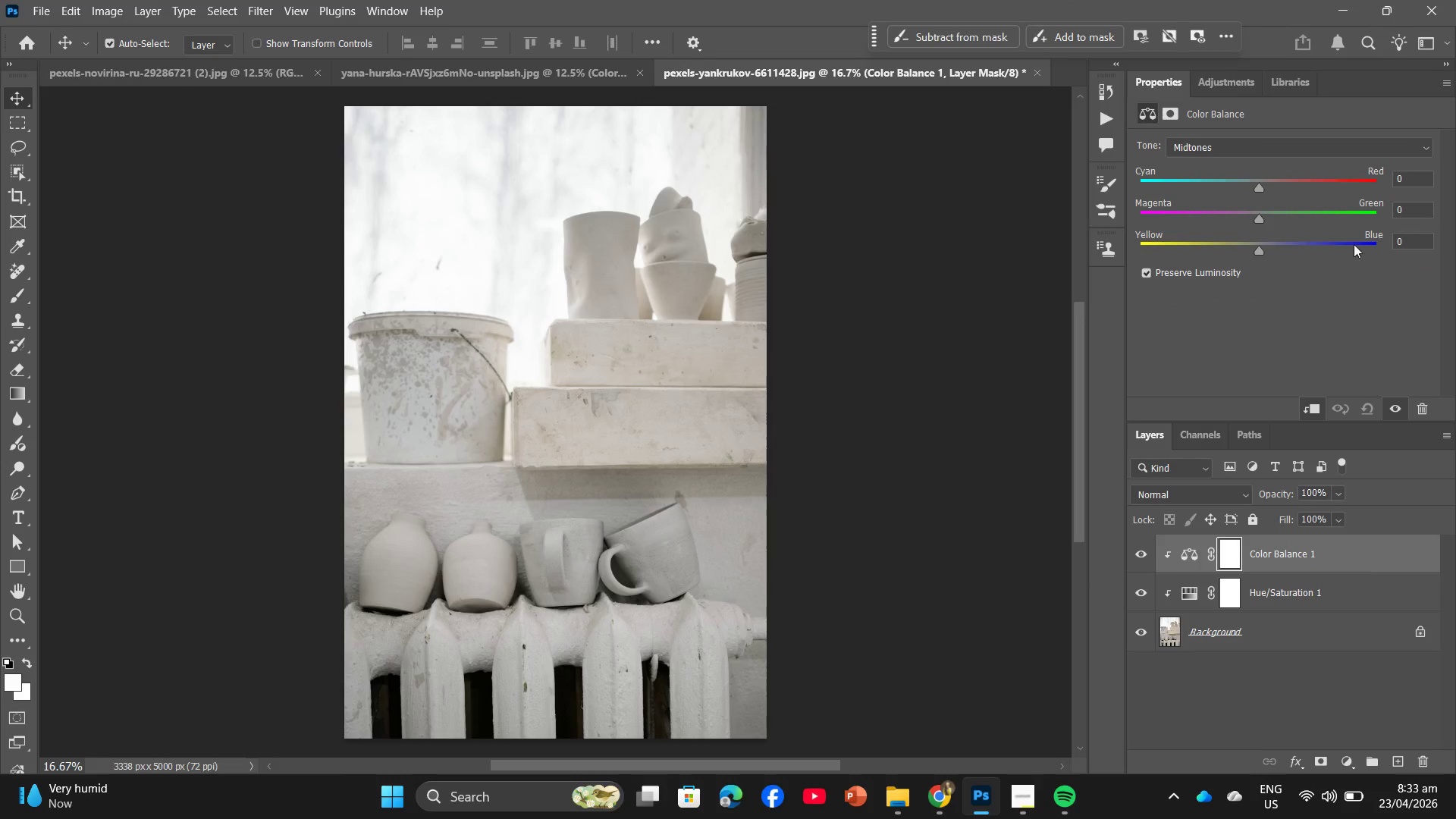 
left_click_drag(start_coordinate=[1338, 551], to_coordinate=[1422, 757])
 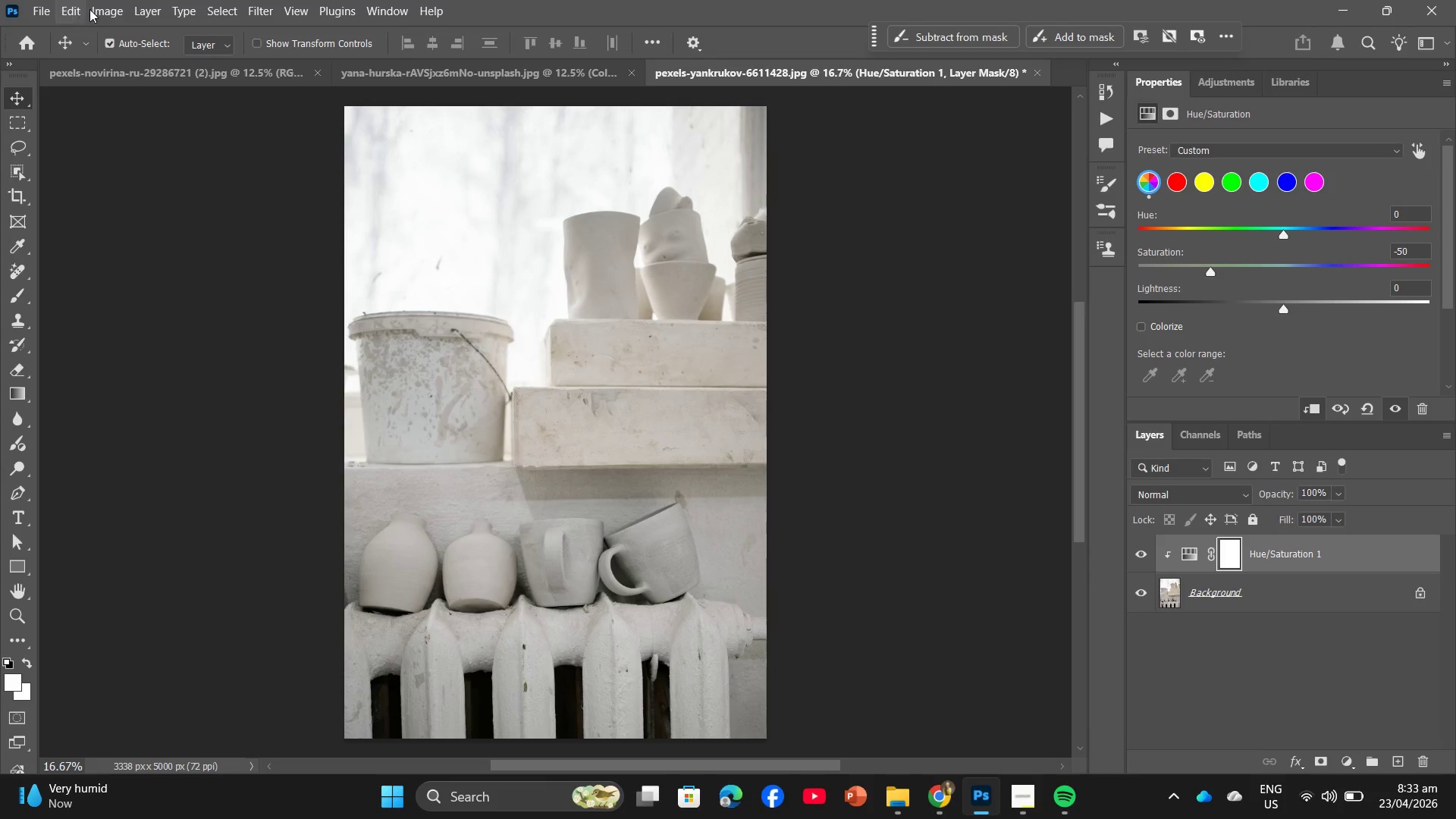 
left_click([136, 6])
 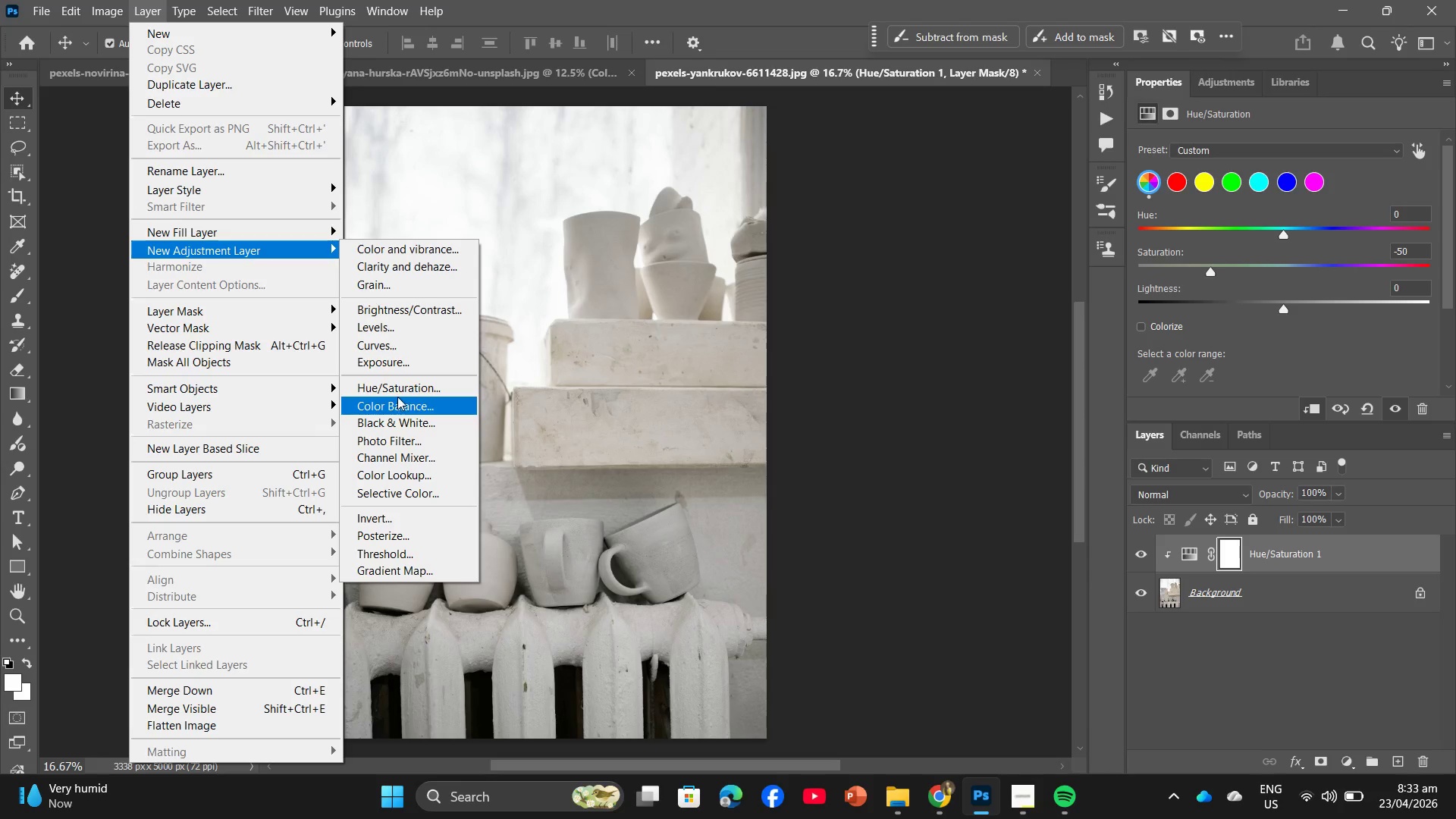 
wait(5.62)
 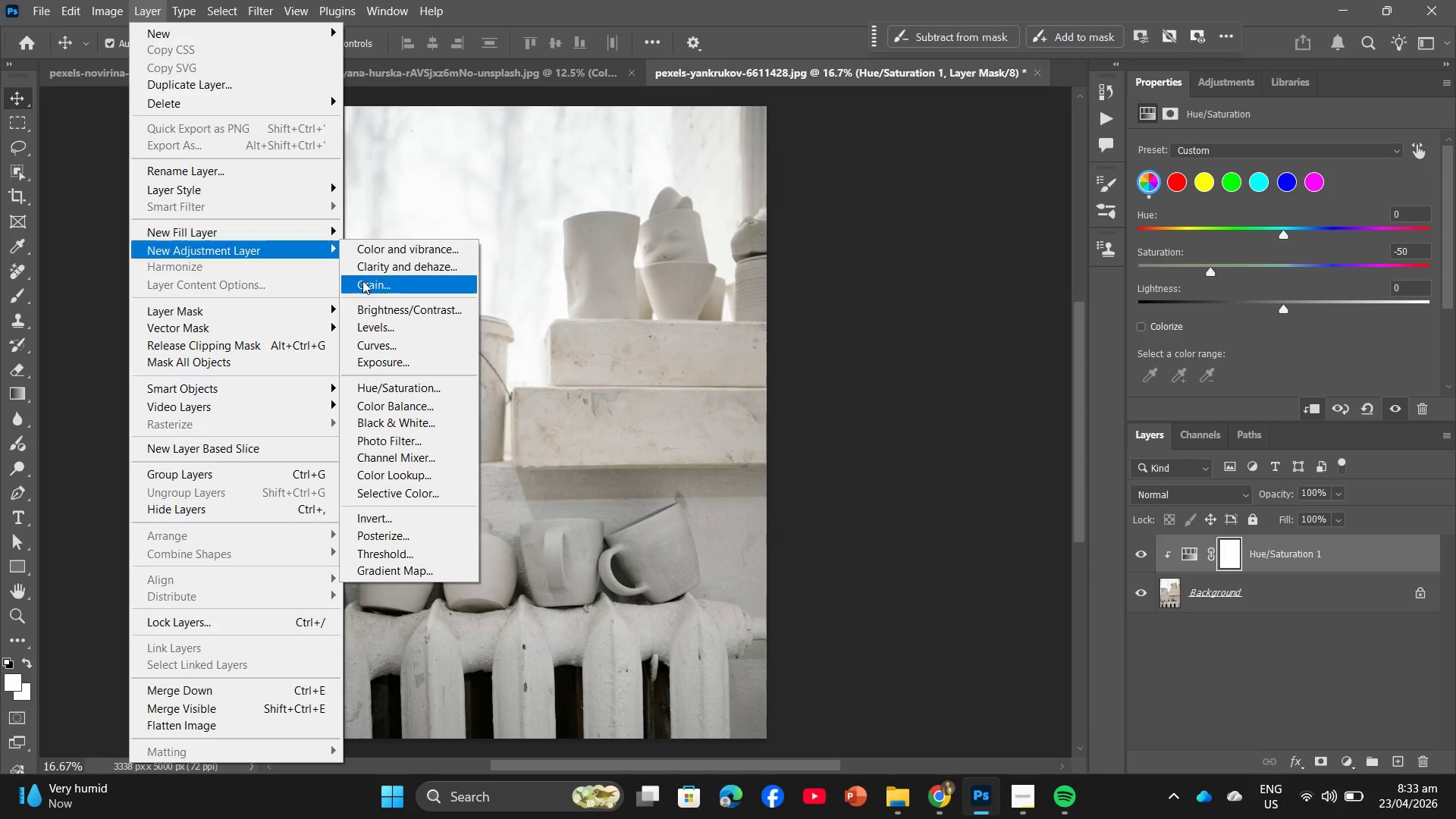 
left_click([413, 310])
 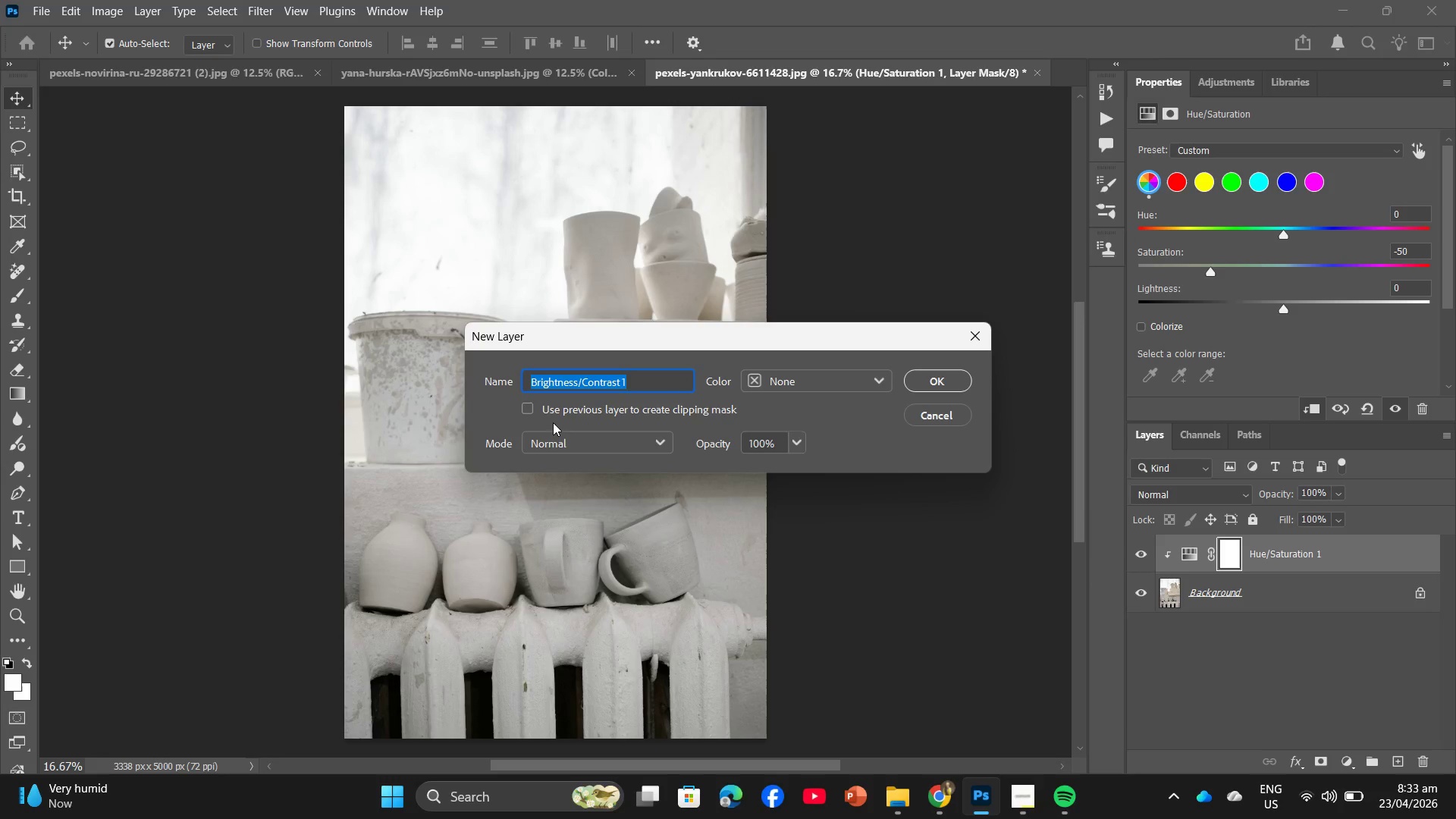 
left_click([533, 414])
 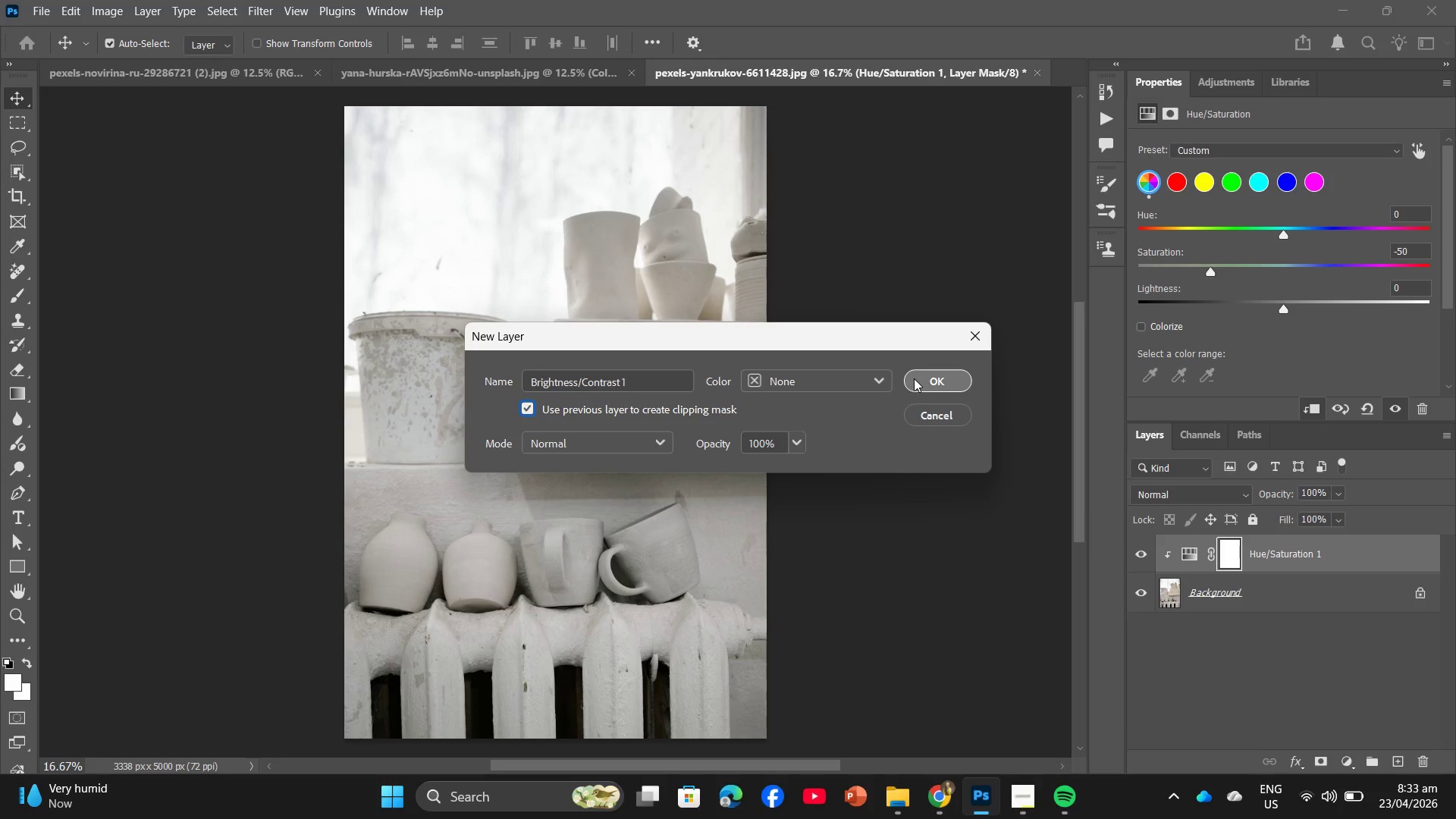 
left_click([916, 378])
 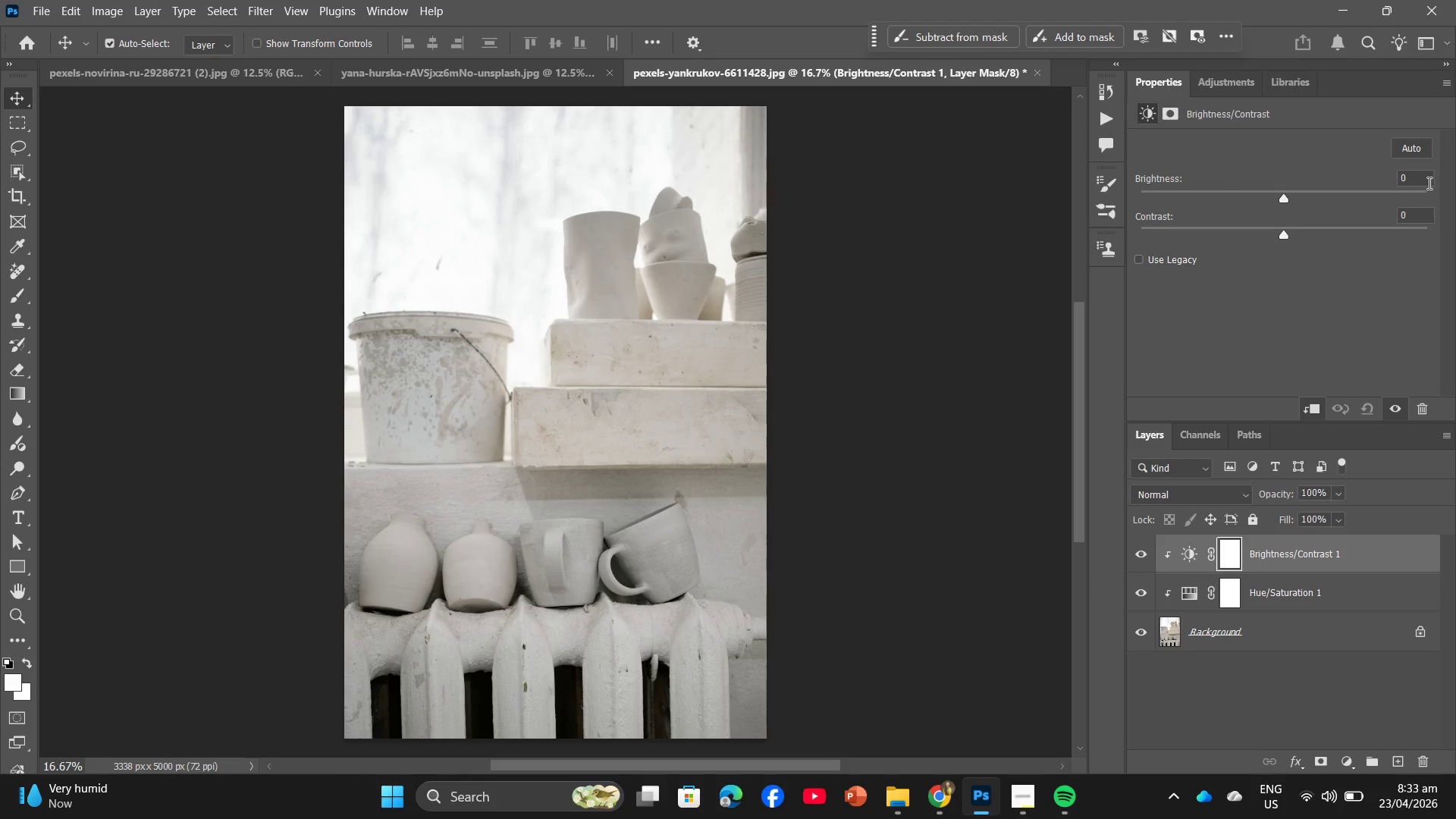 
left_click_drag(start_coordinate=[1426, 181], to_coordinate=[1391, 183])
 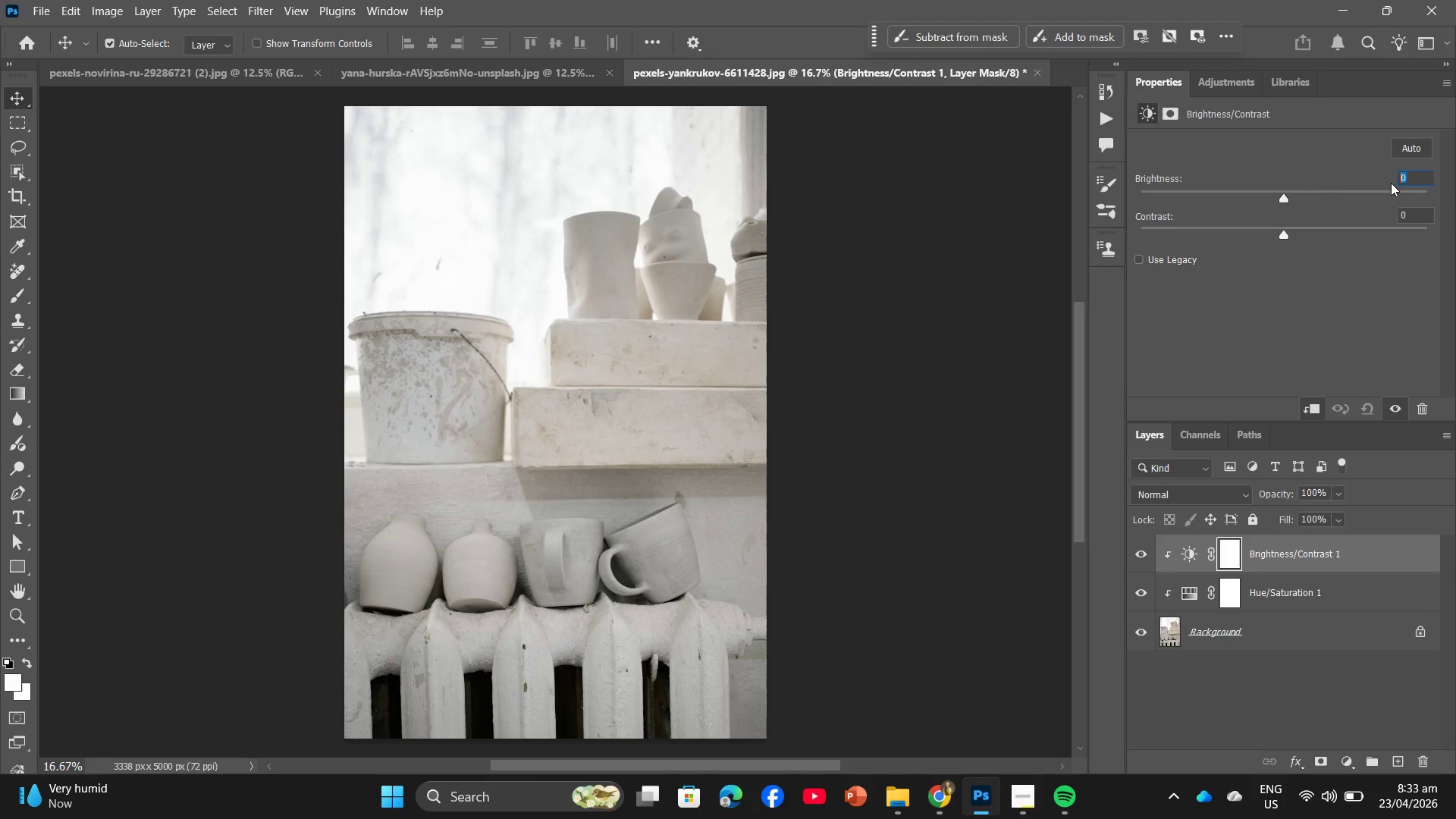 
key(Minus)
 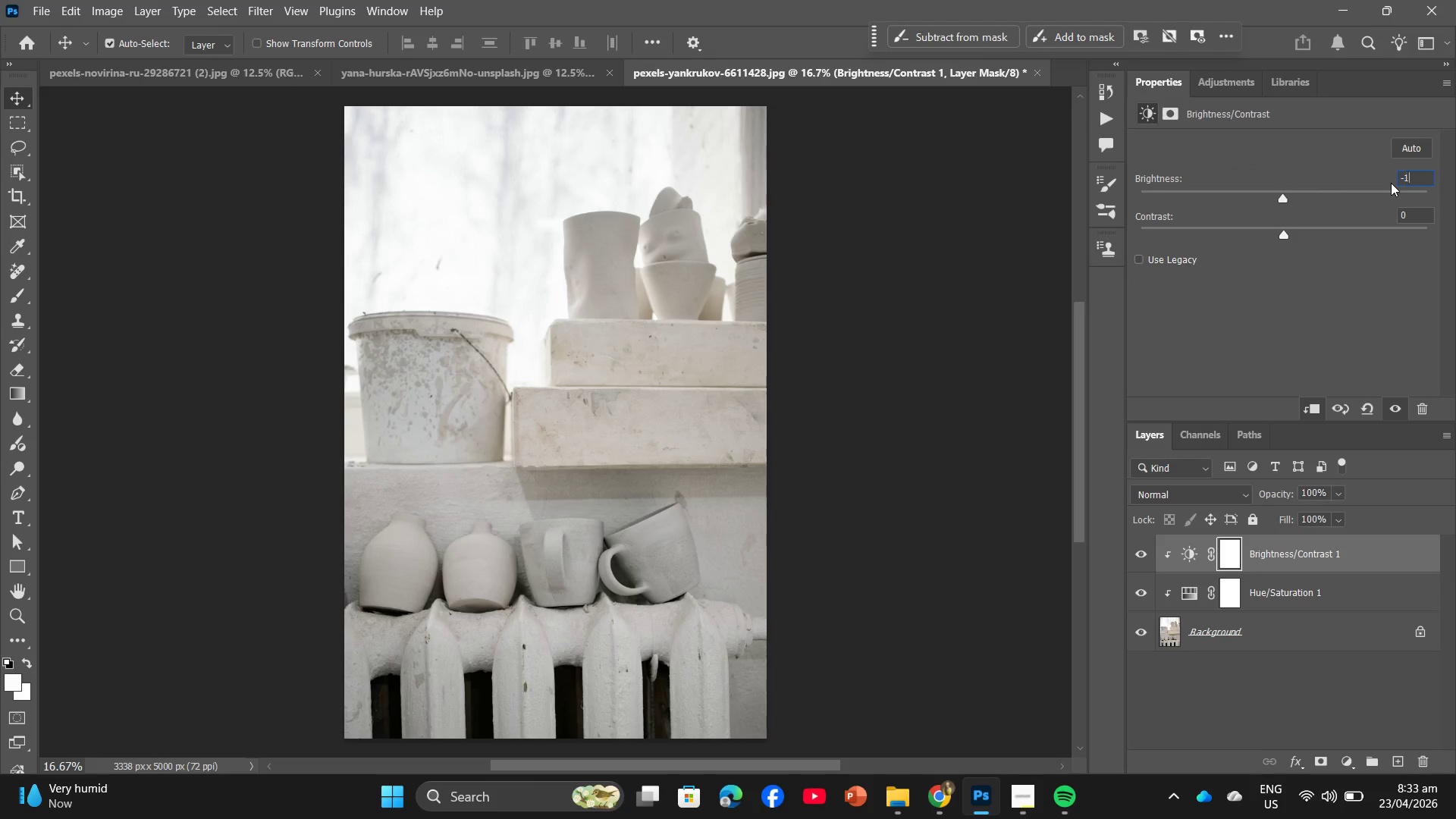 
key(Numpad1)
 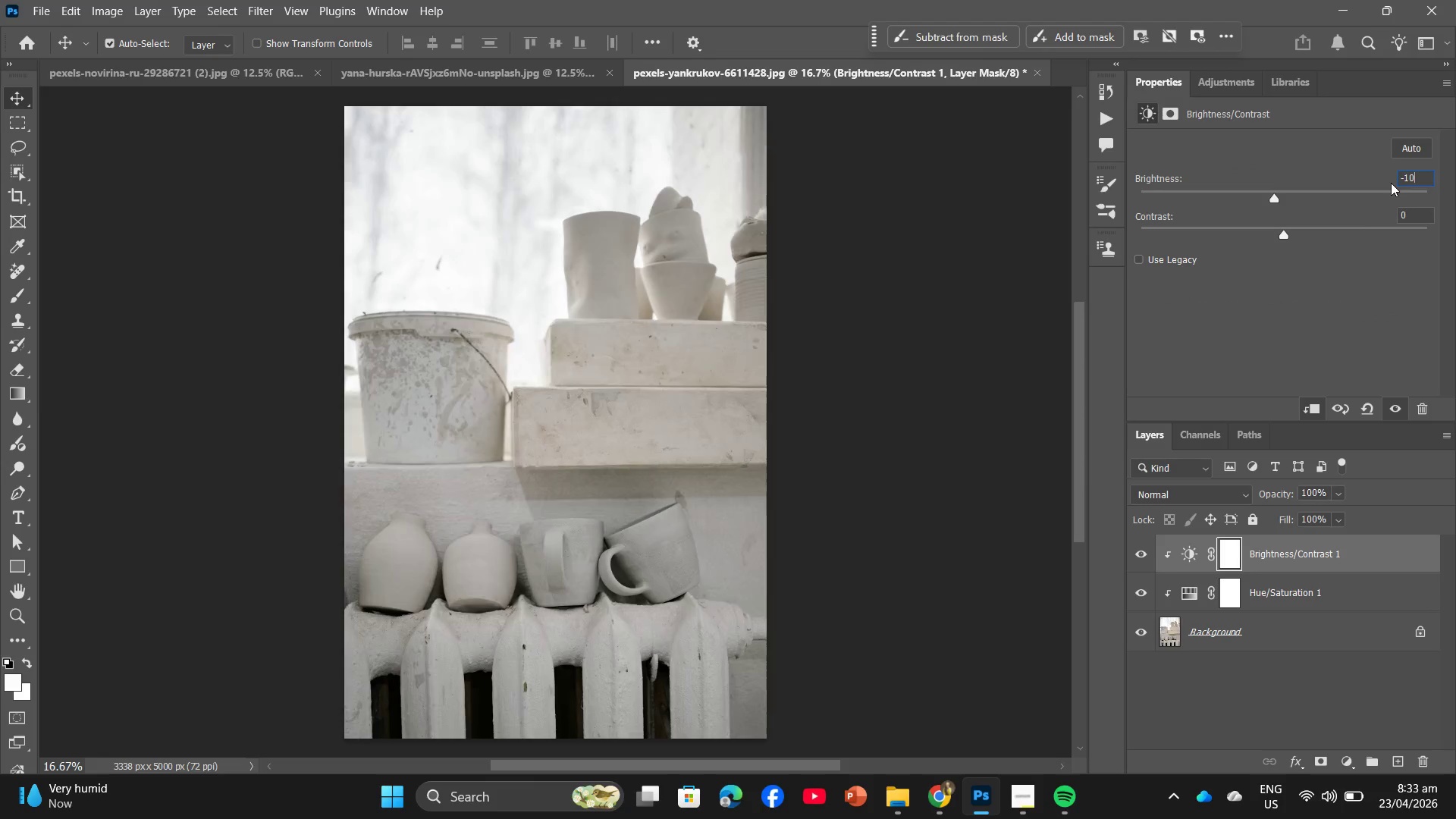 
key(Numpad0)
 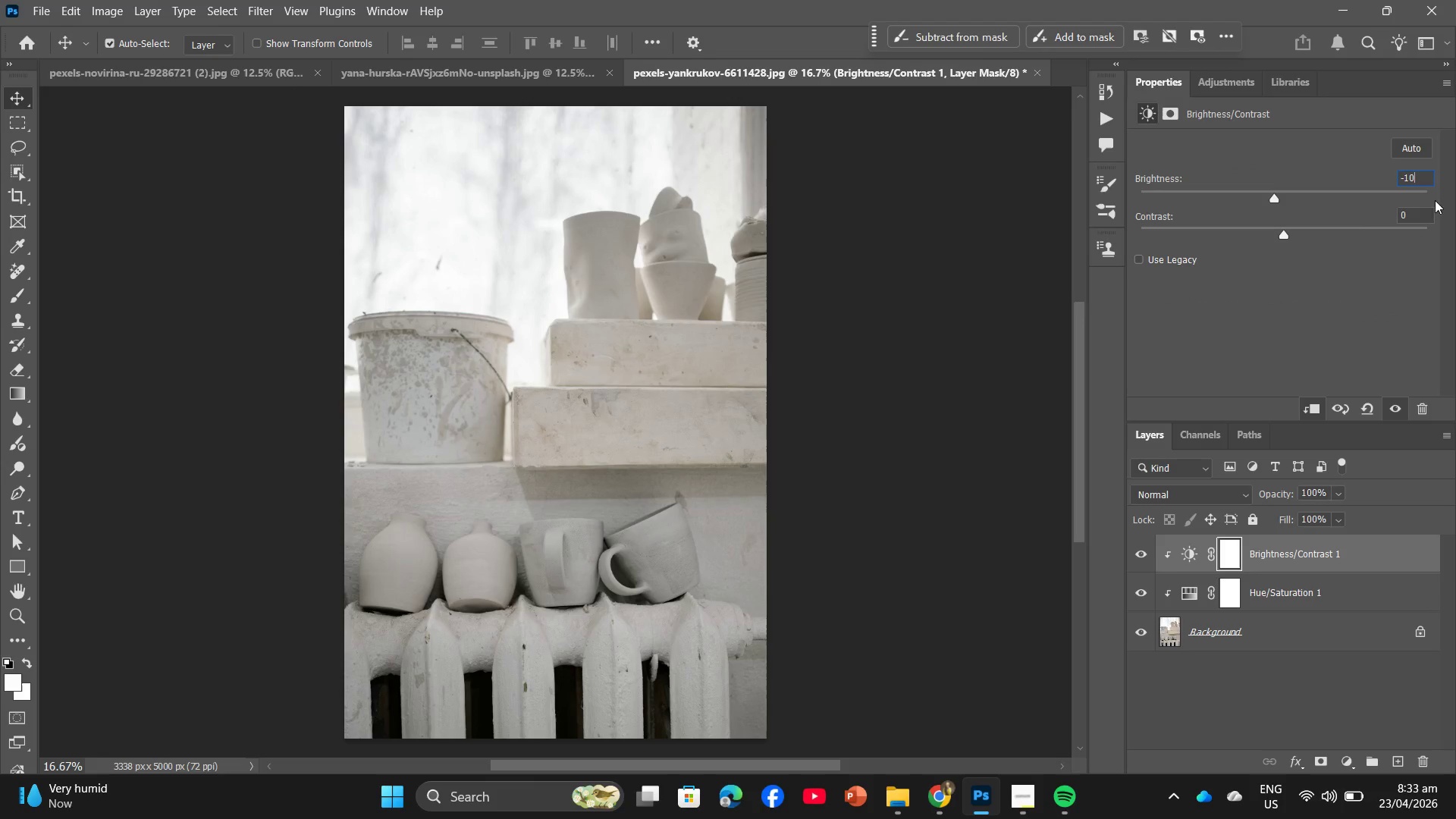 
left_click_drag(start_coordinate=[1410, 209], to_coordinate=[1376, 218])
 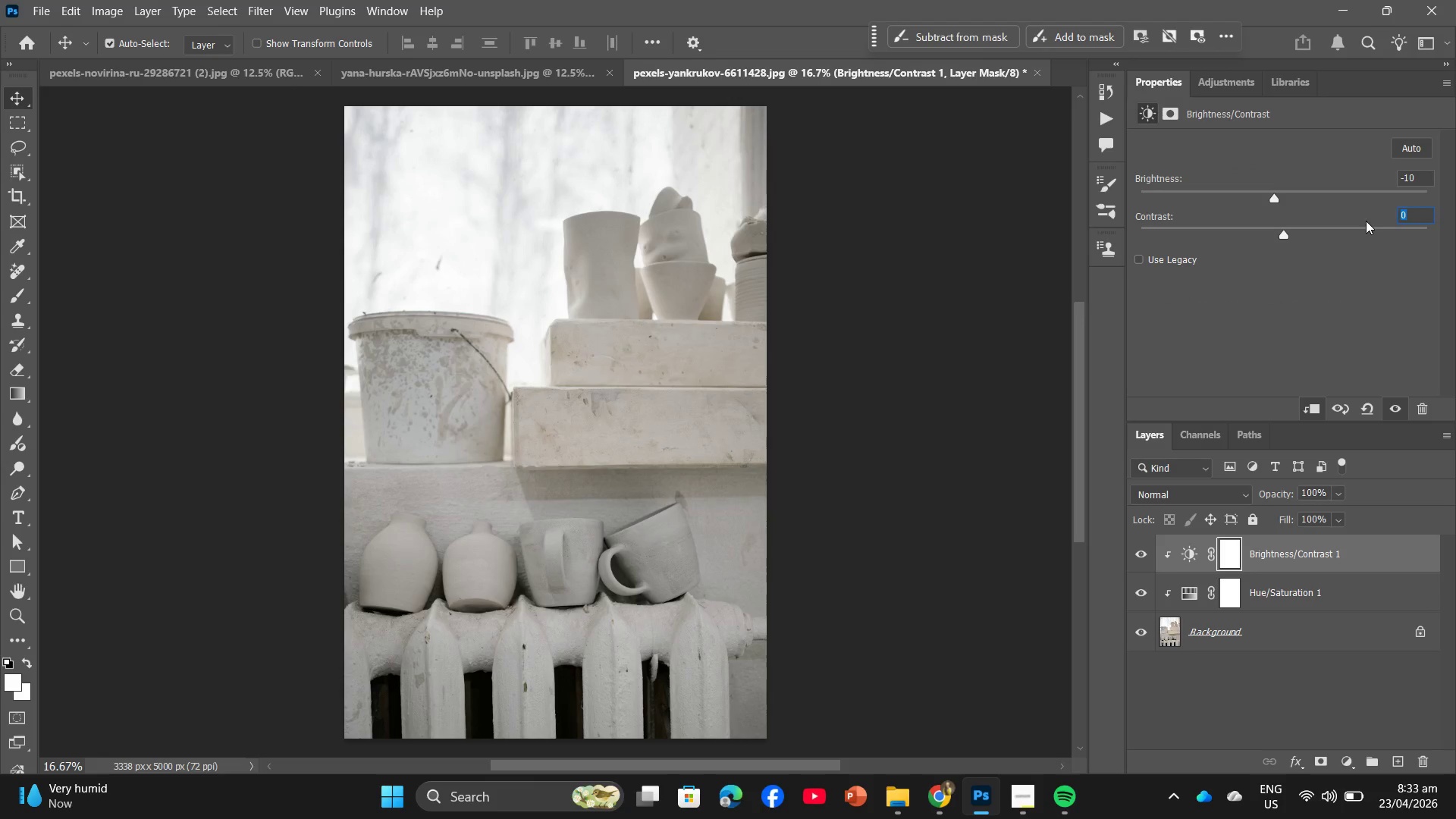 
key(Minus)
 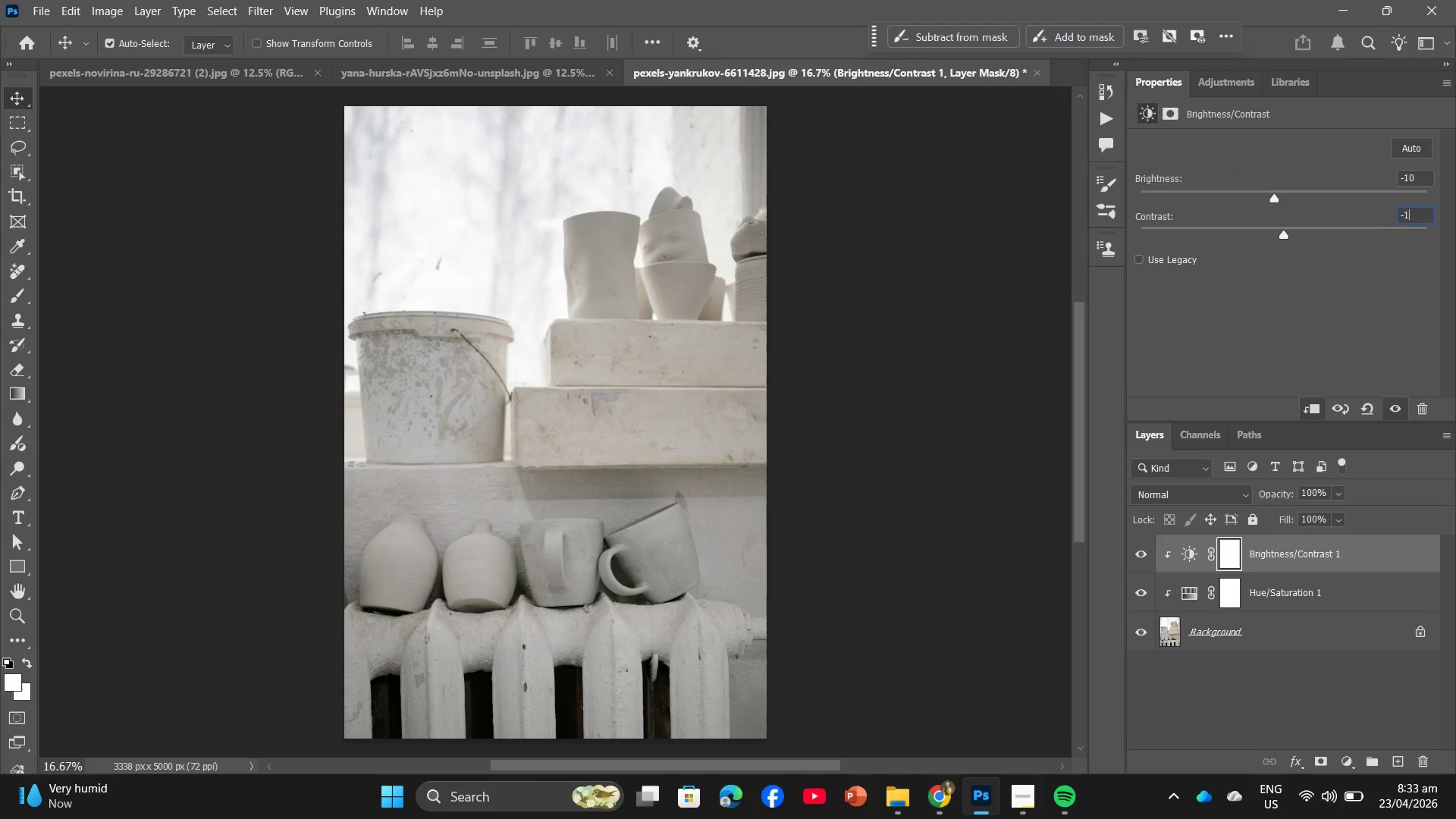 
key(Numpad1)
 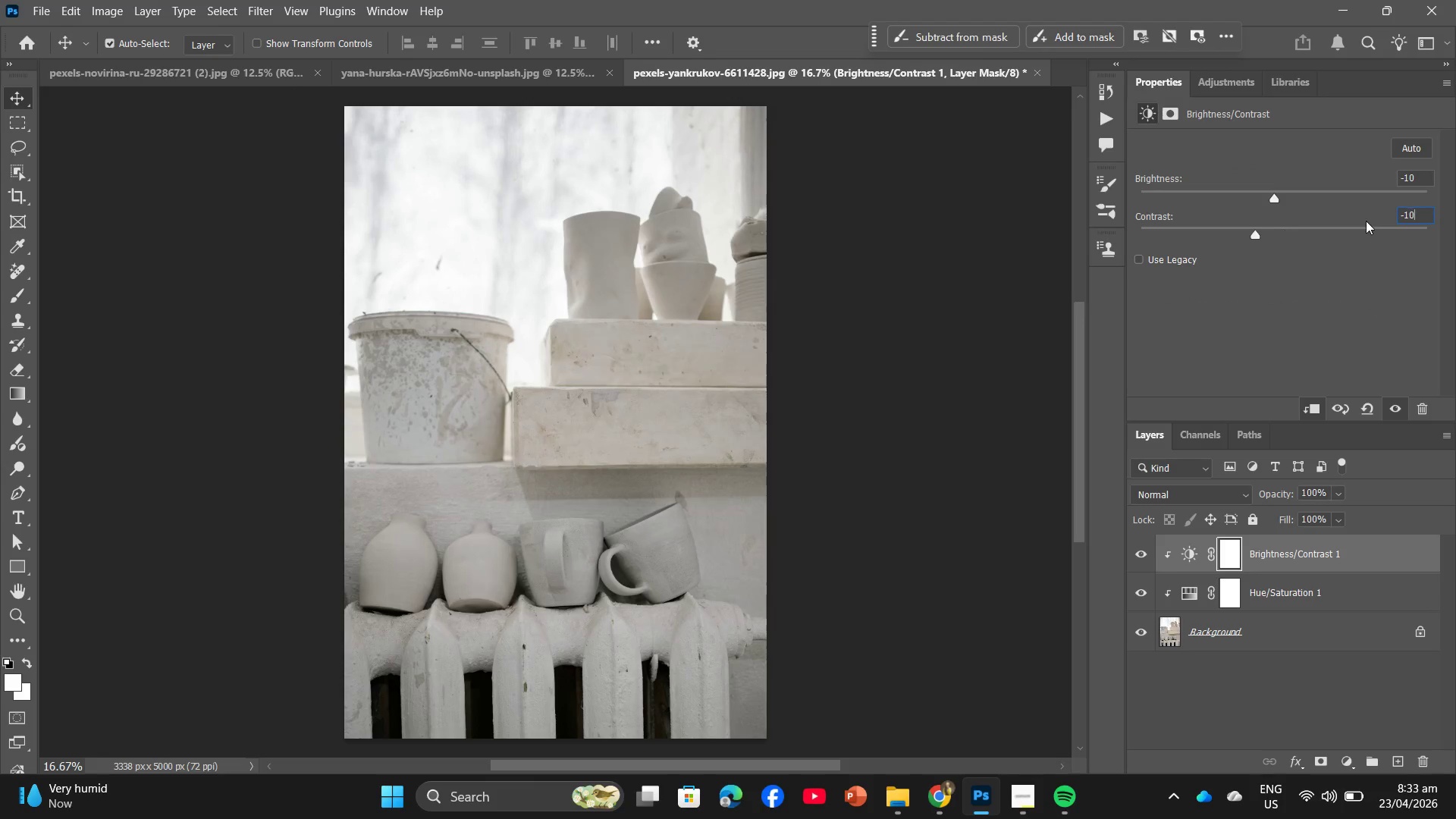 
key(Numpad0)
 